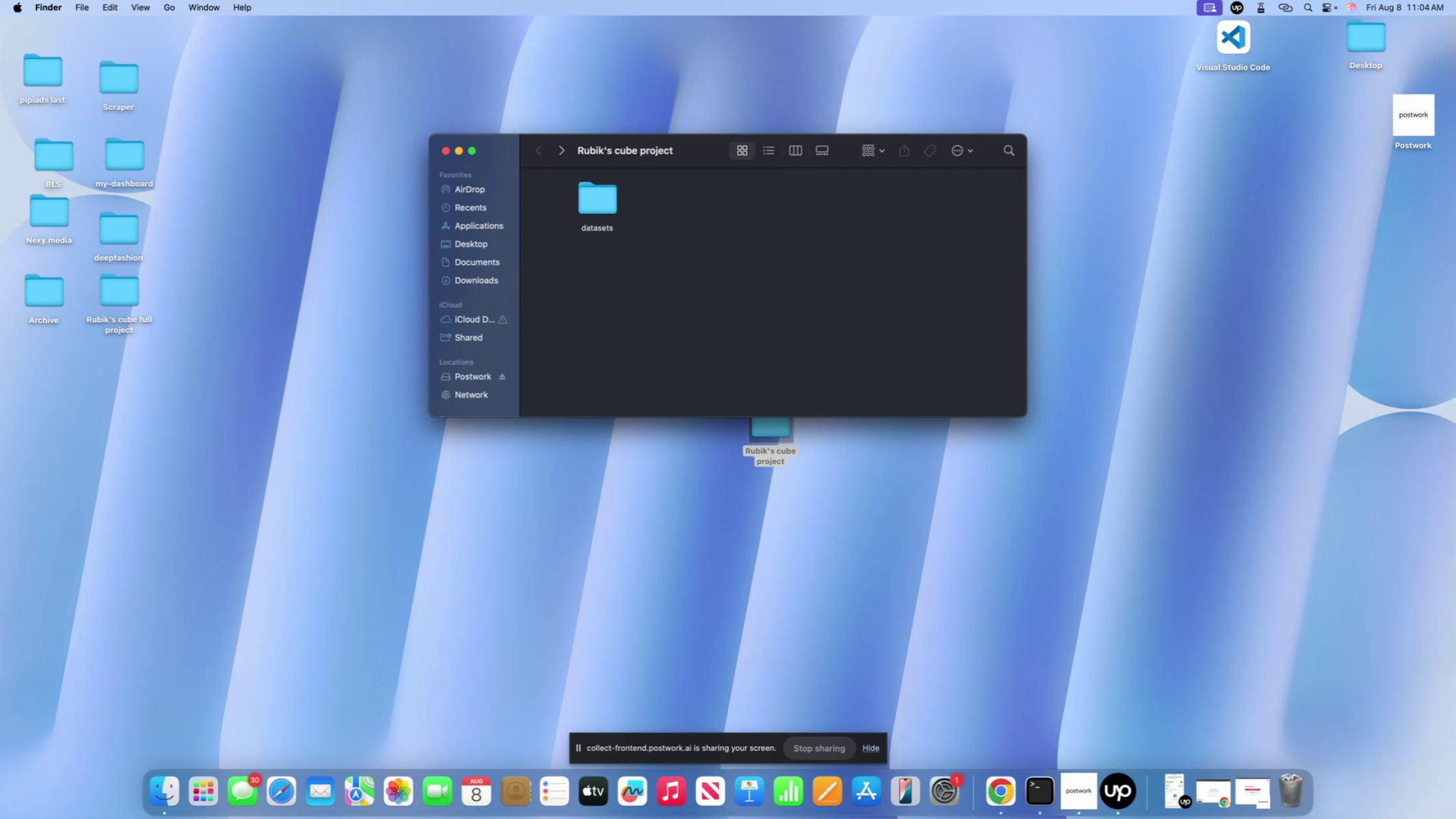 
wait(17.5)
 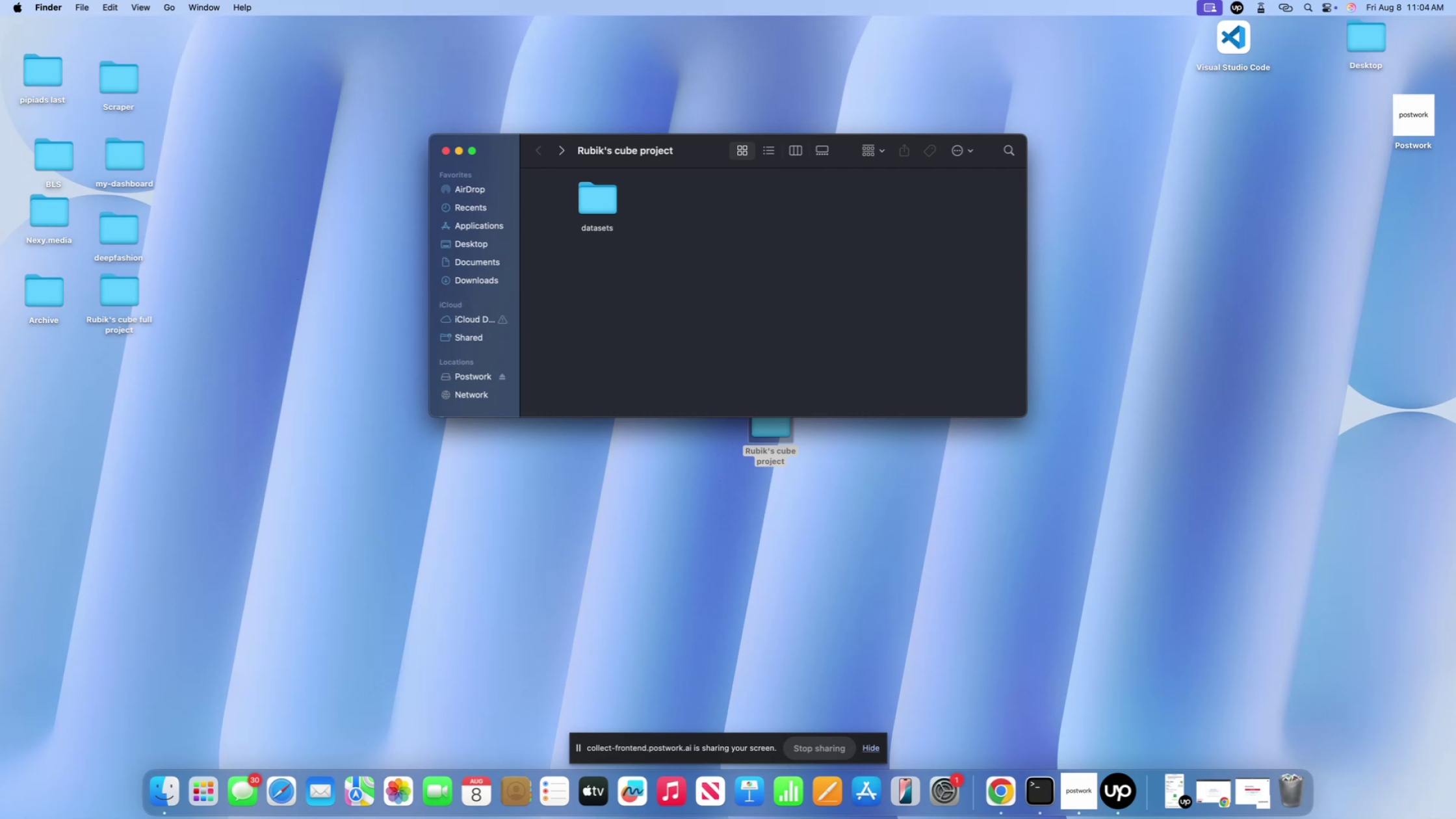 
scroll: coordinate [588, 103], scroll_direction: up, amount: 12.0
 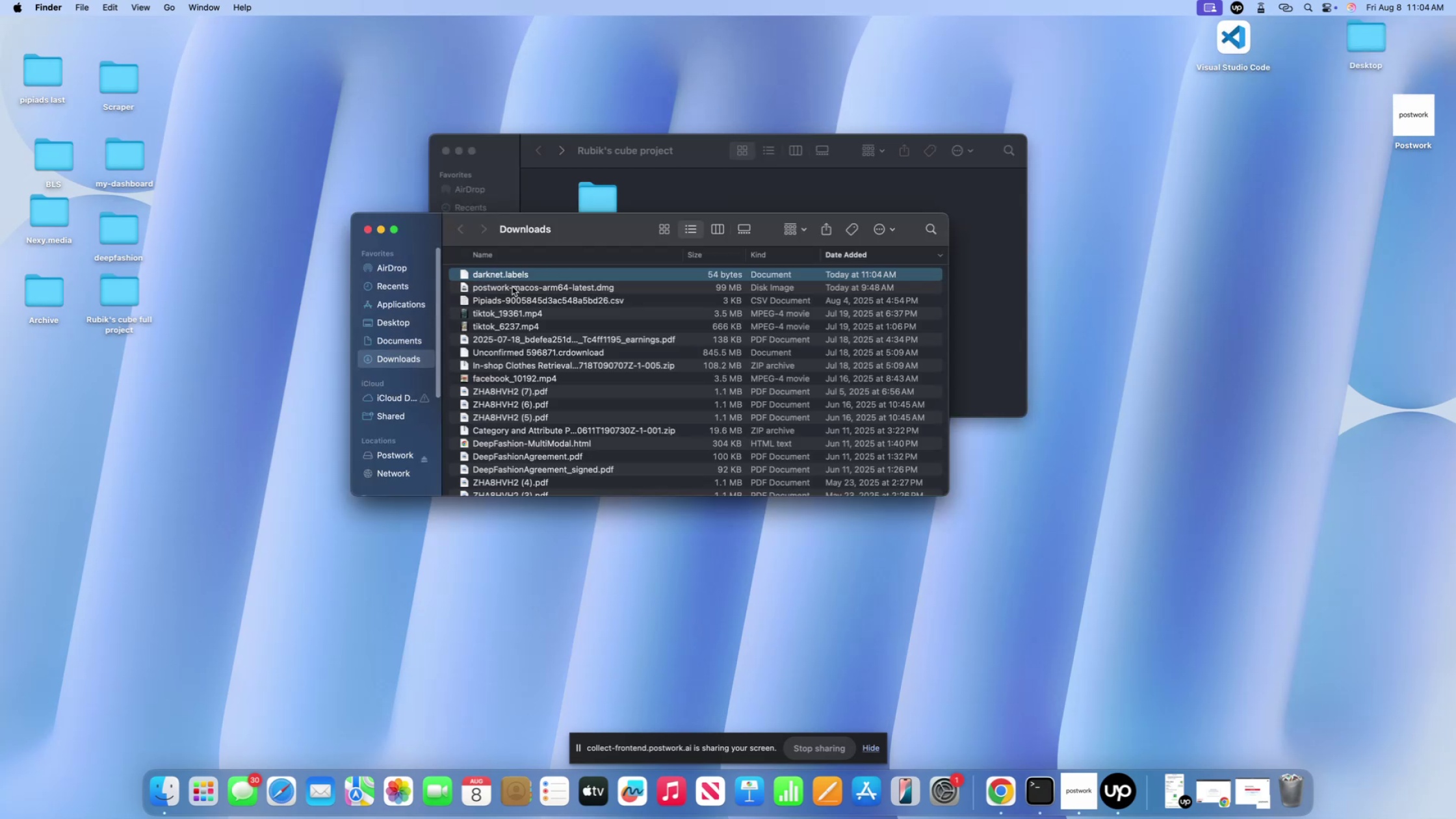 
left_click_drag(start_coordinate=[518, 272], to_coordinate=[675, 190])
 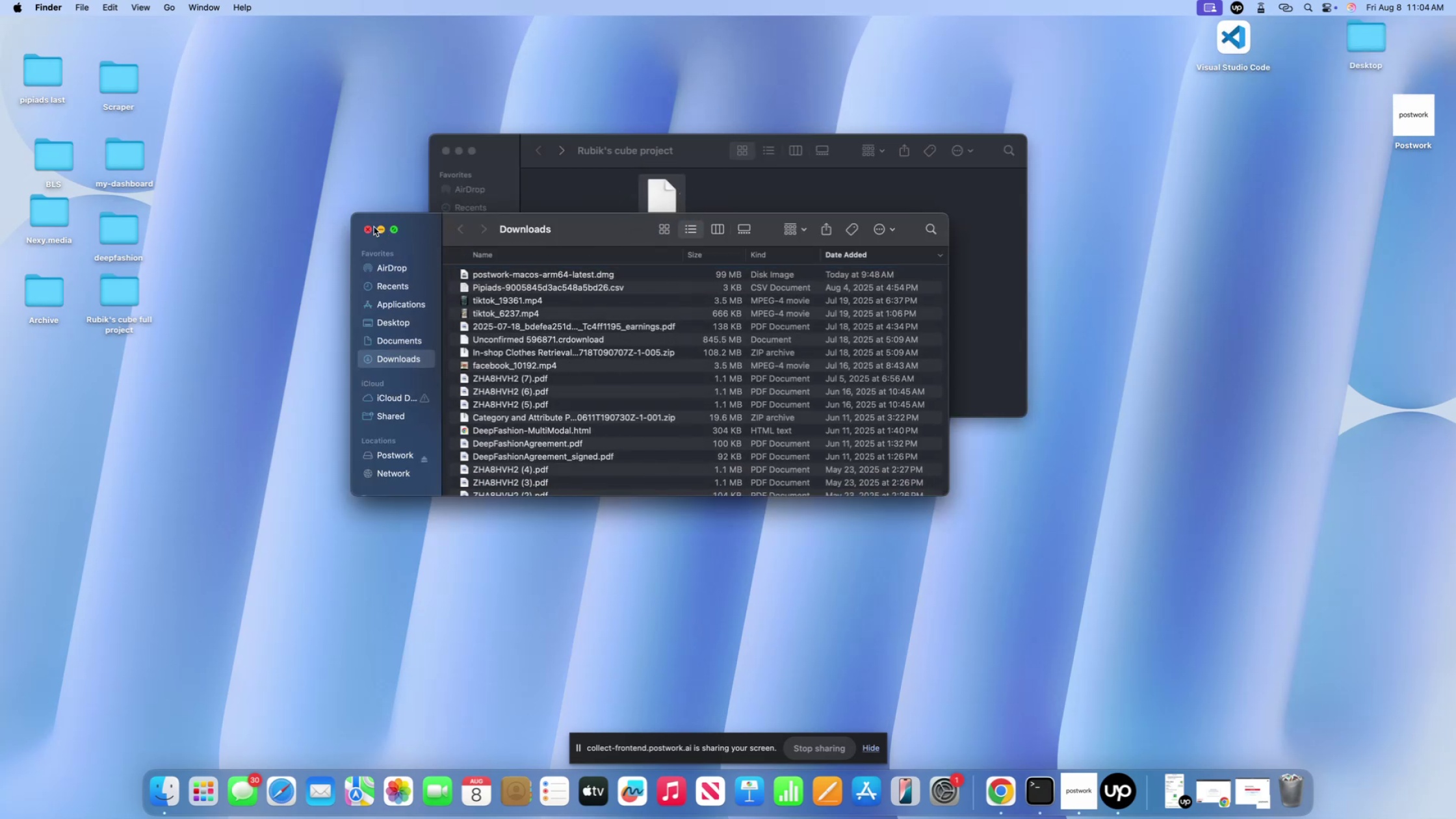 
left_click([372, 228])
 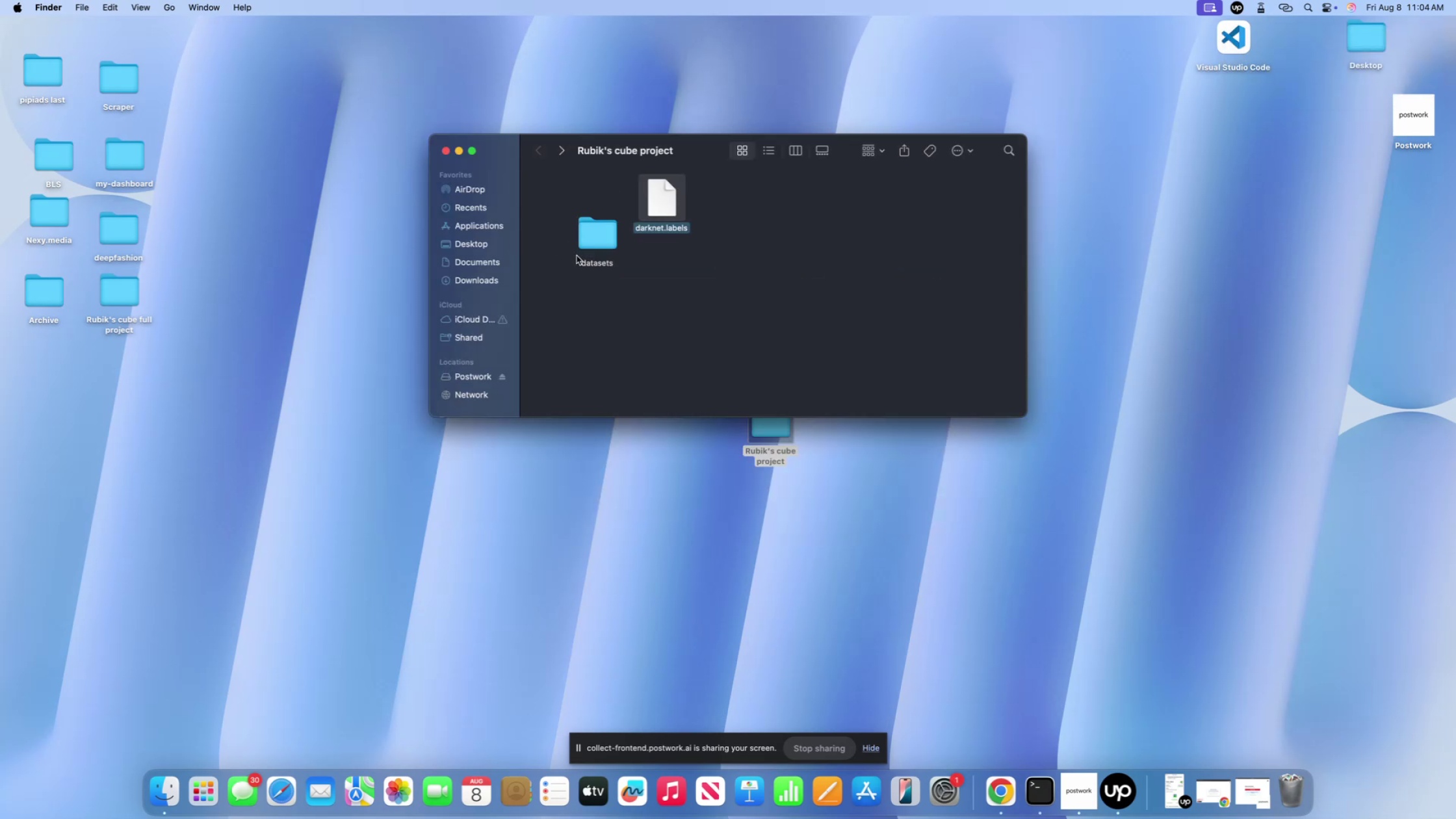 
left_click_drag(start_coordinate=[601, 237], to_coordinate=[567, 205])
 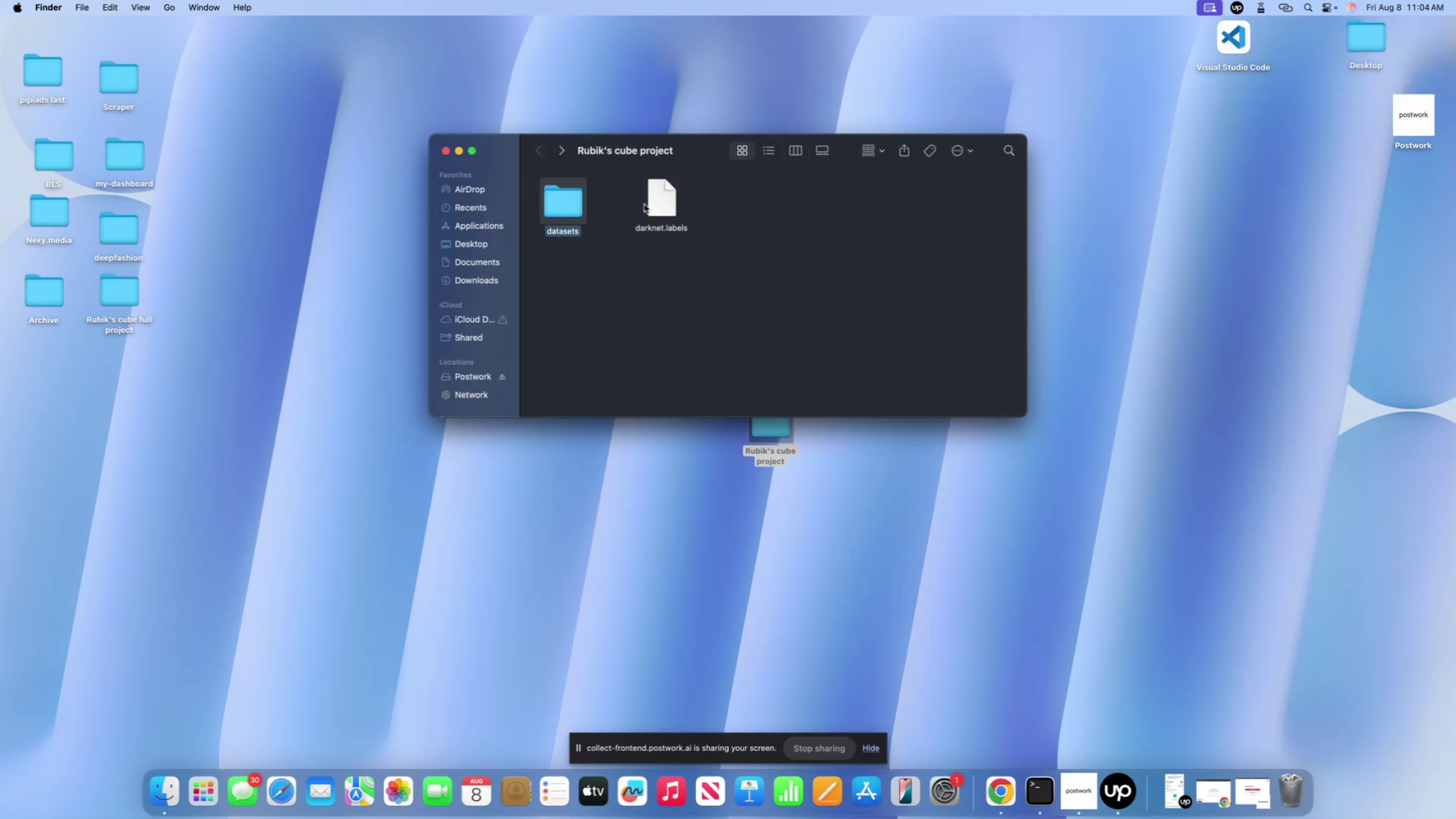 
left_click_drag(start_coordinate=[662, 201], to_coordinate=[642, 205])
 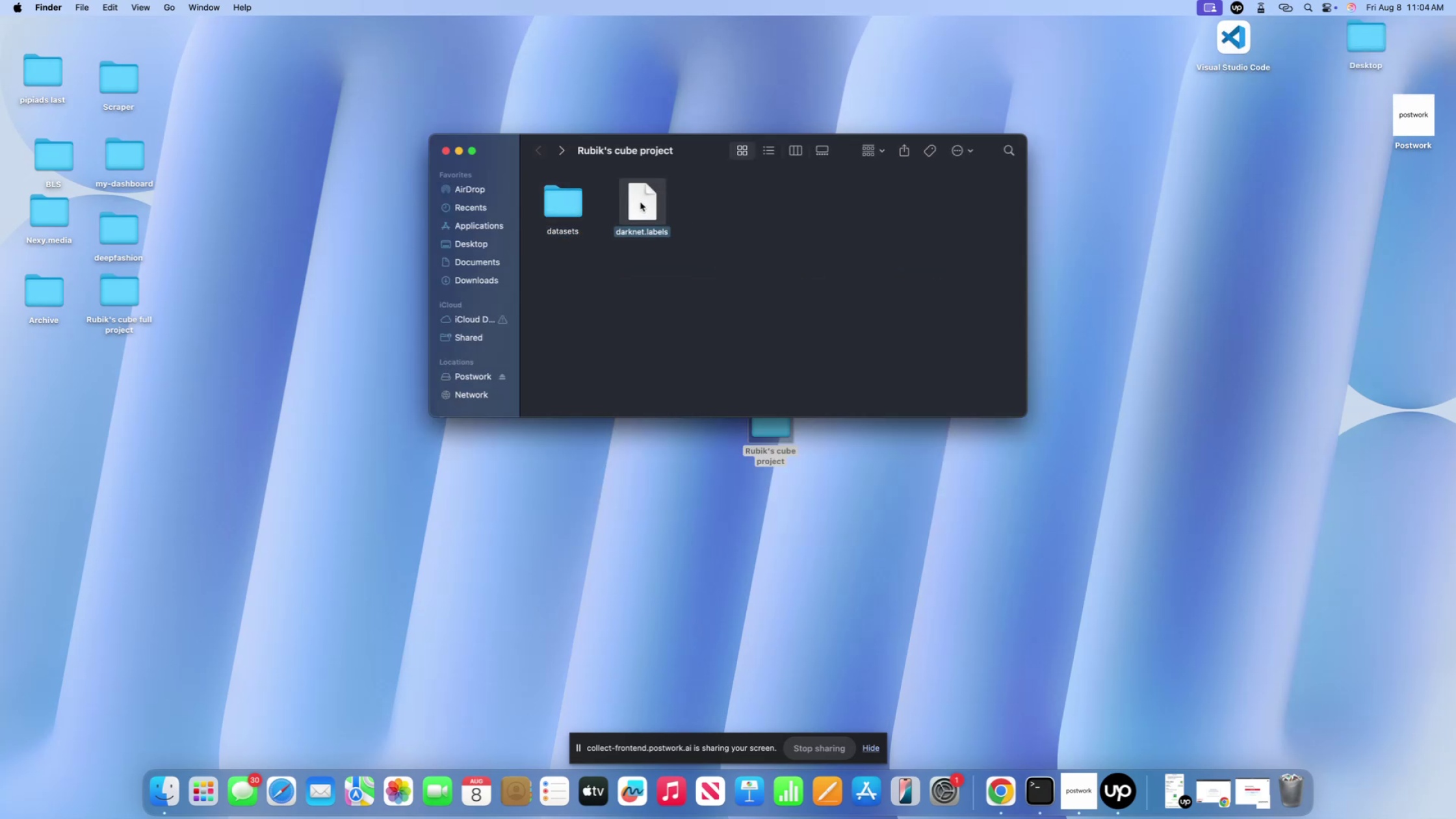 
double_click([640, 202])
 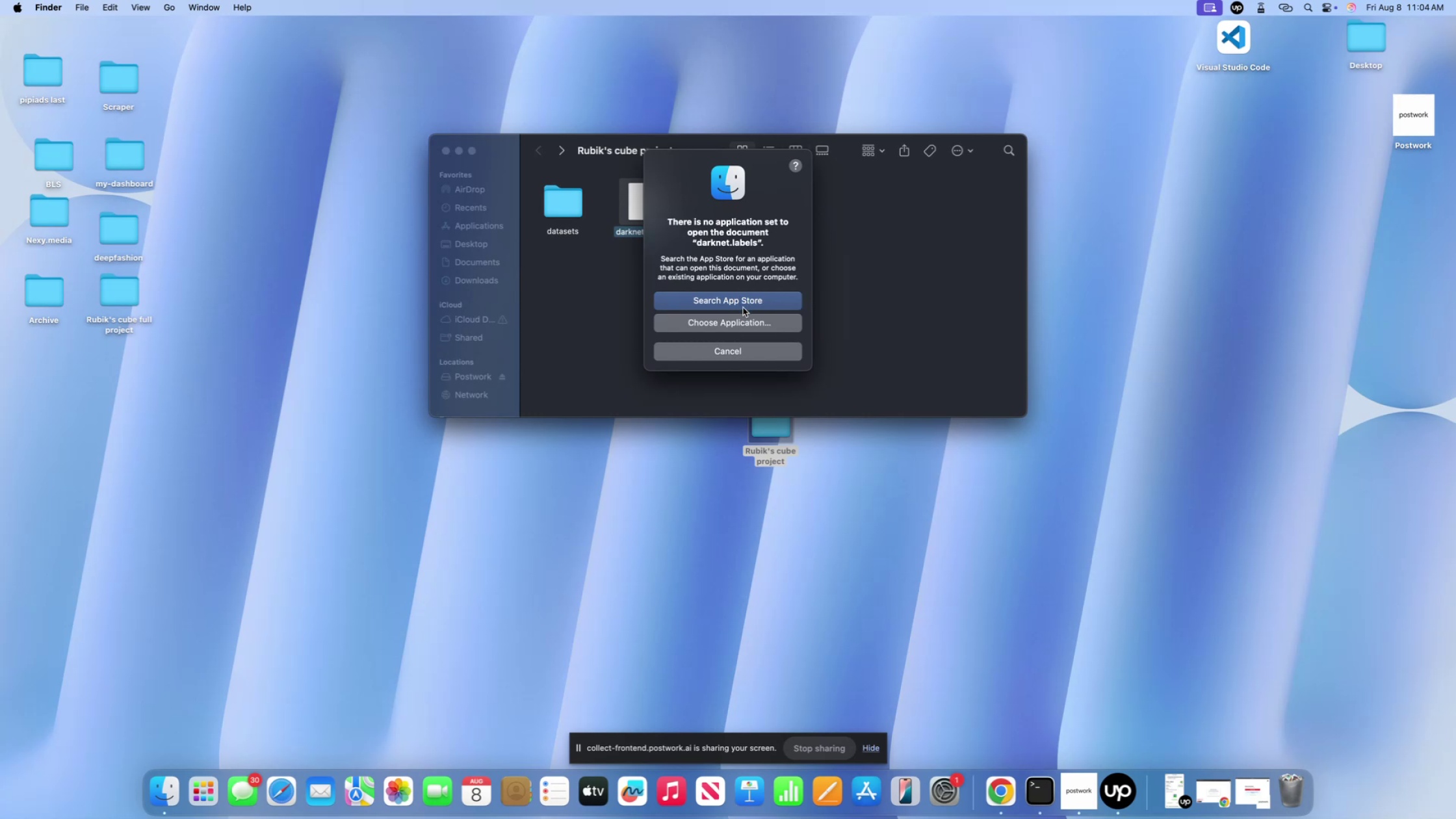 
left_click([738, 350])
 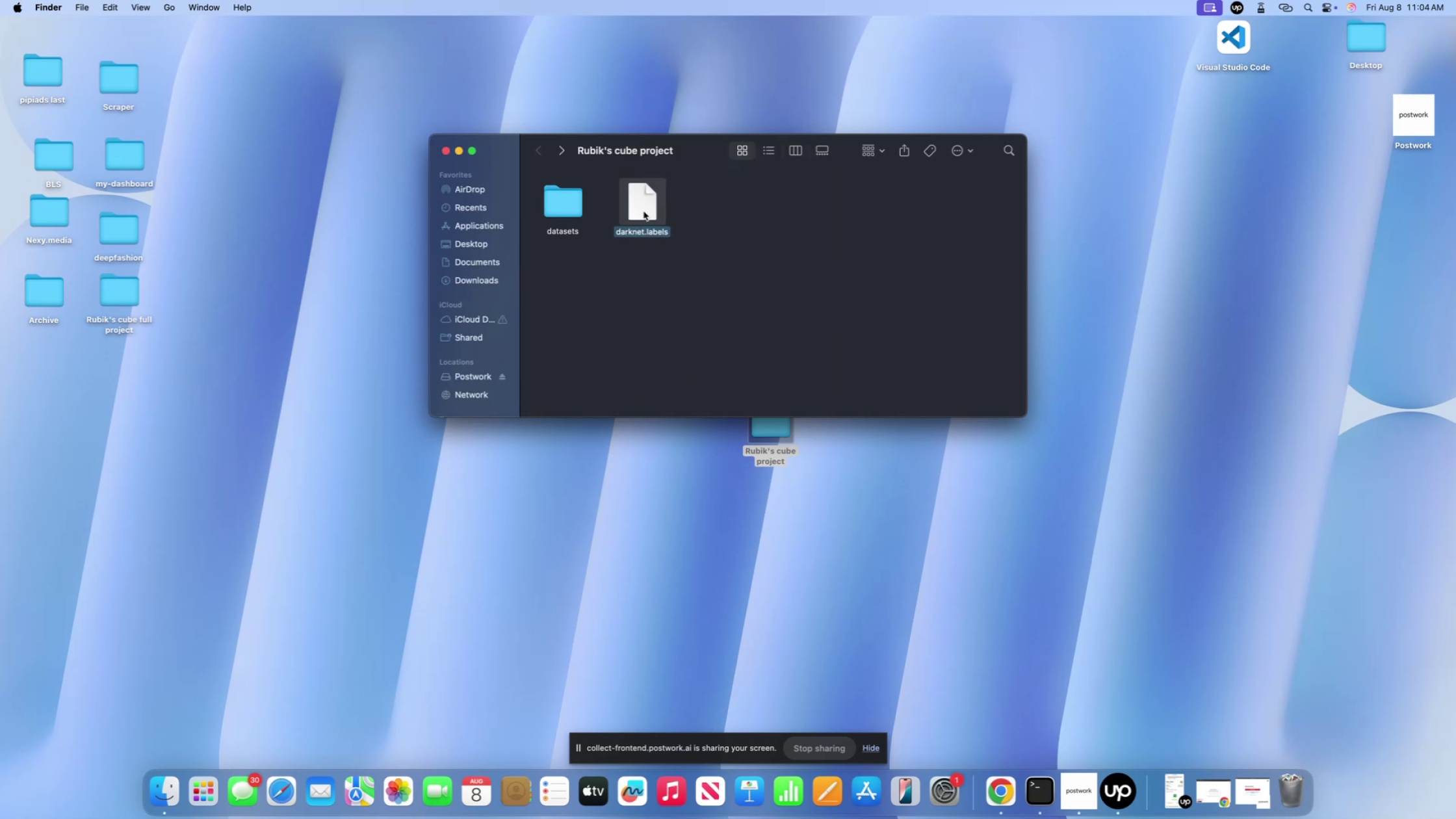 
hold_key(key=ControlLeft, duration=0.39)
left_click([644, 211])
 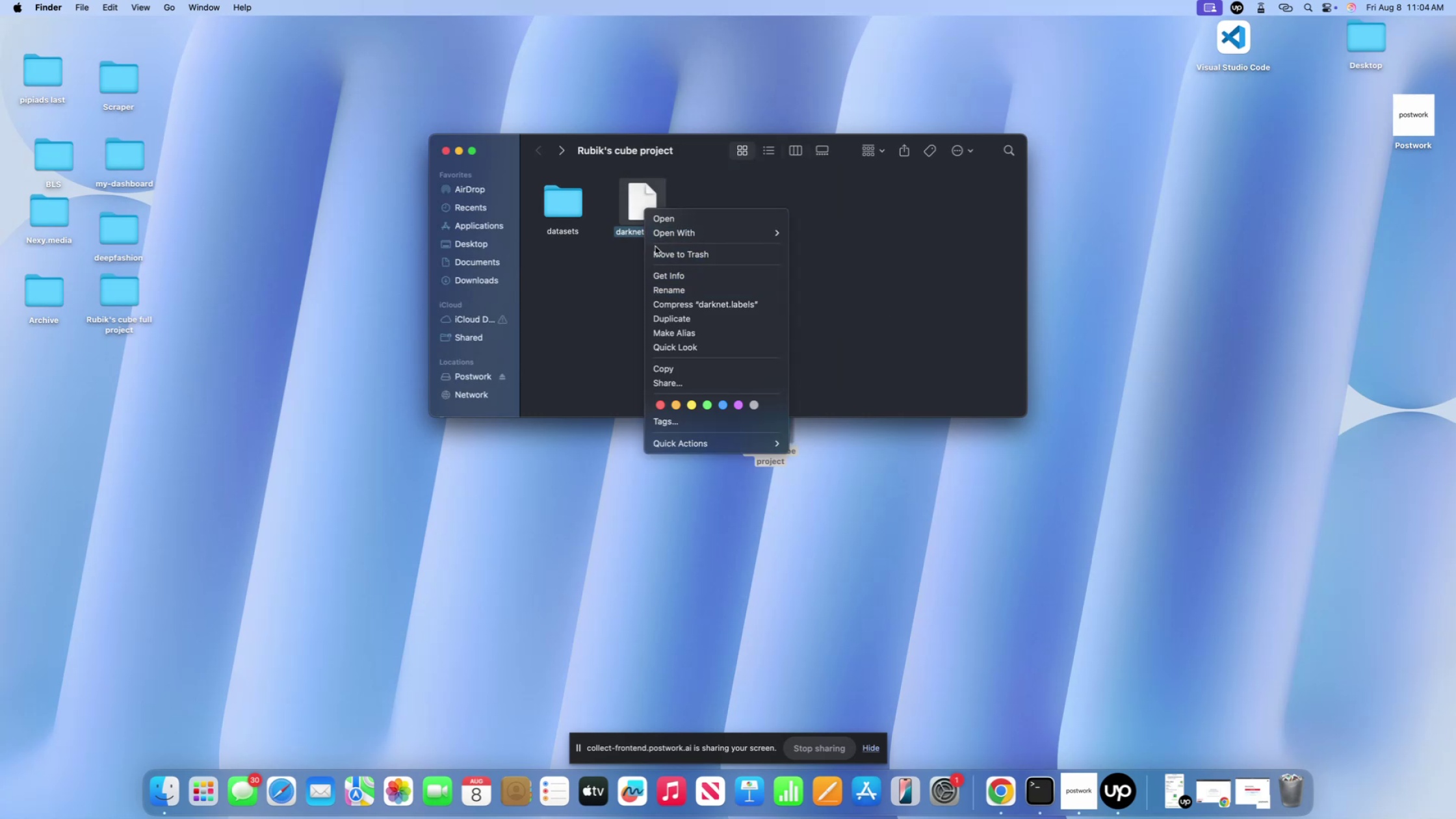 
left_click([629, 211])
 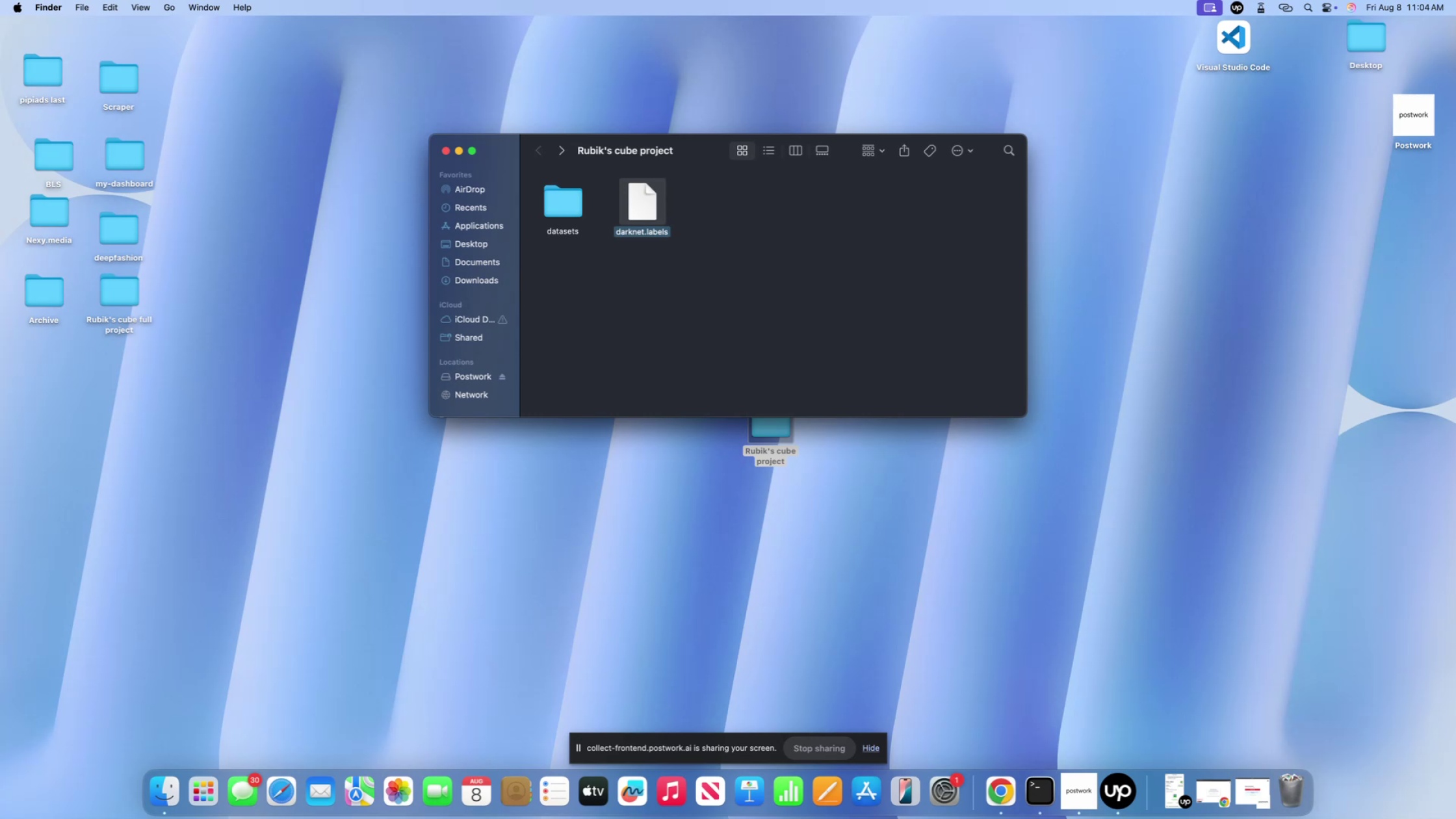 
wait(11.74)
 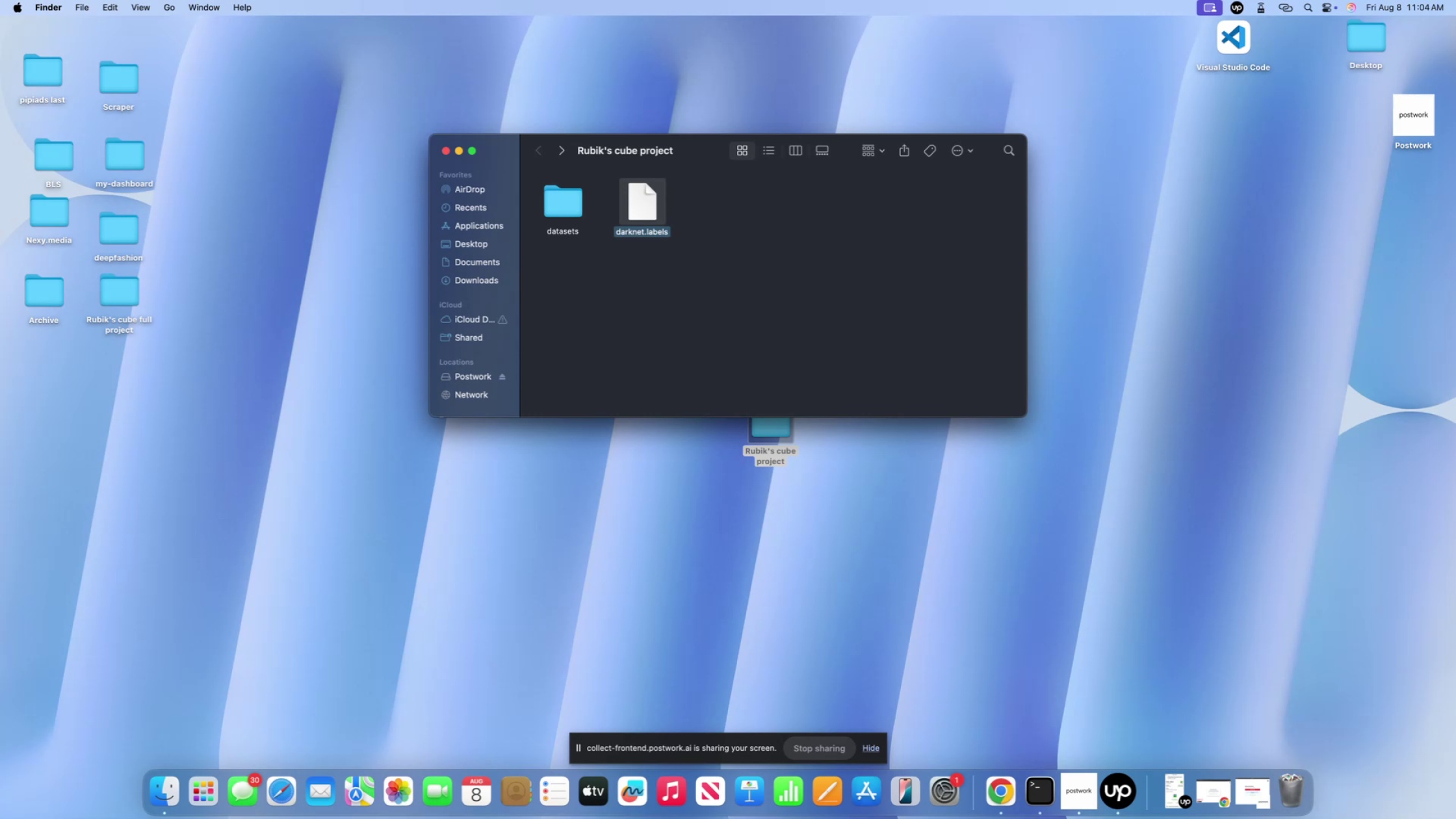 
left_click([674, 322])
 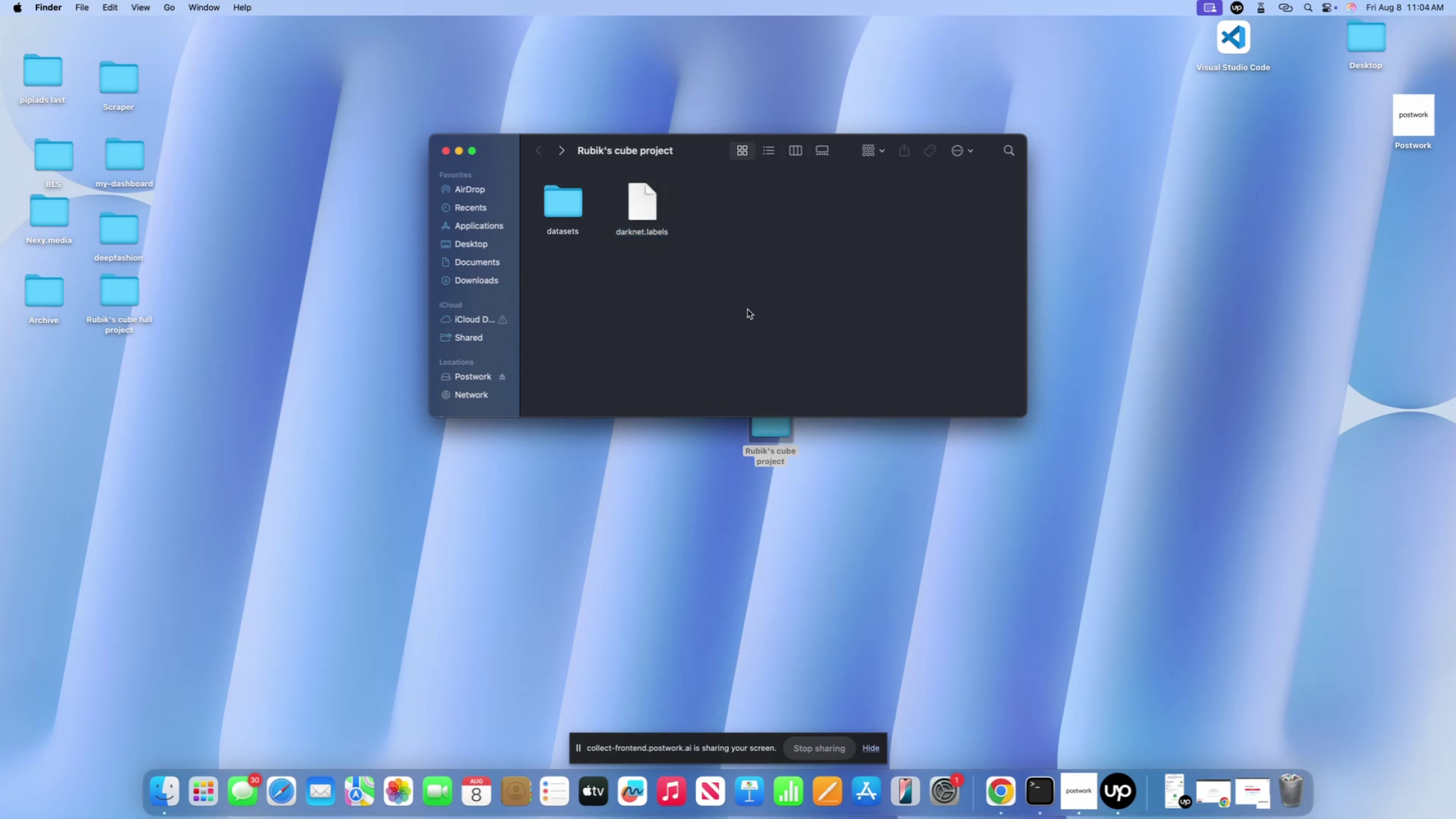 
hold_key(key=ControlLeft, duration=0.45)
left_click([748, 309])
 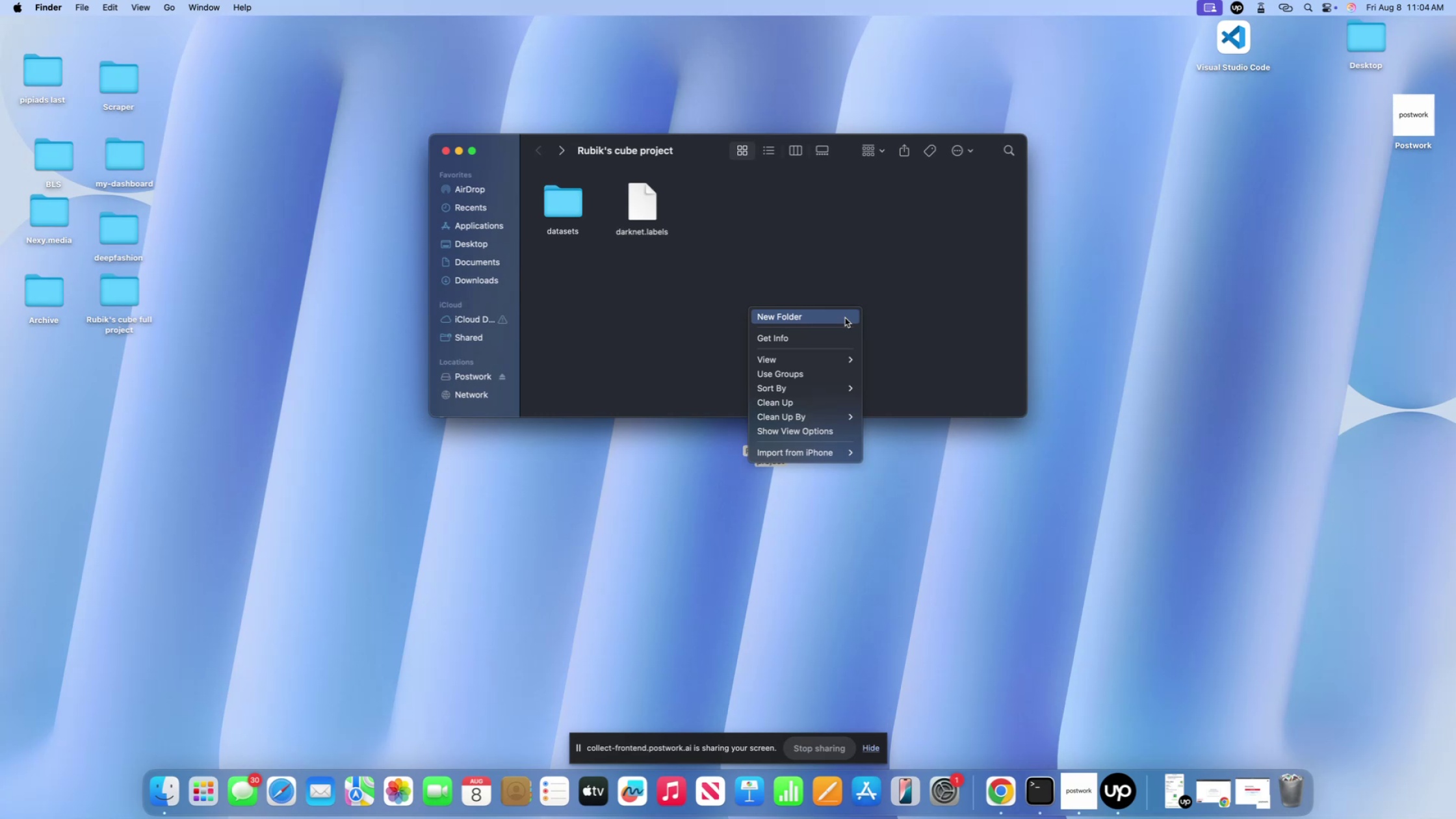 
left_click([845, 318])
 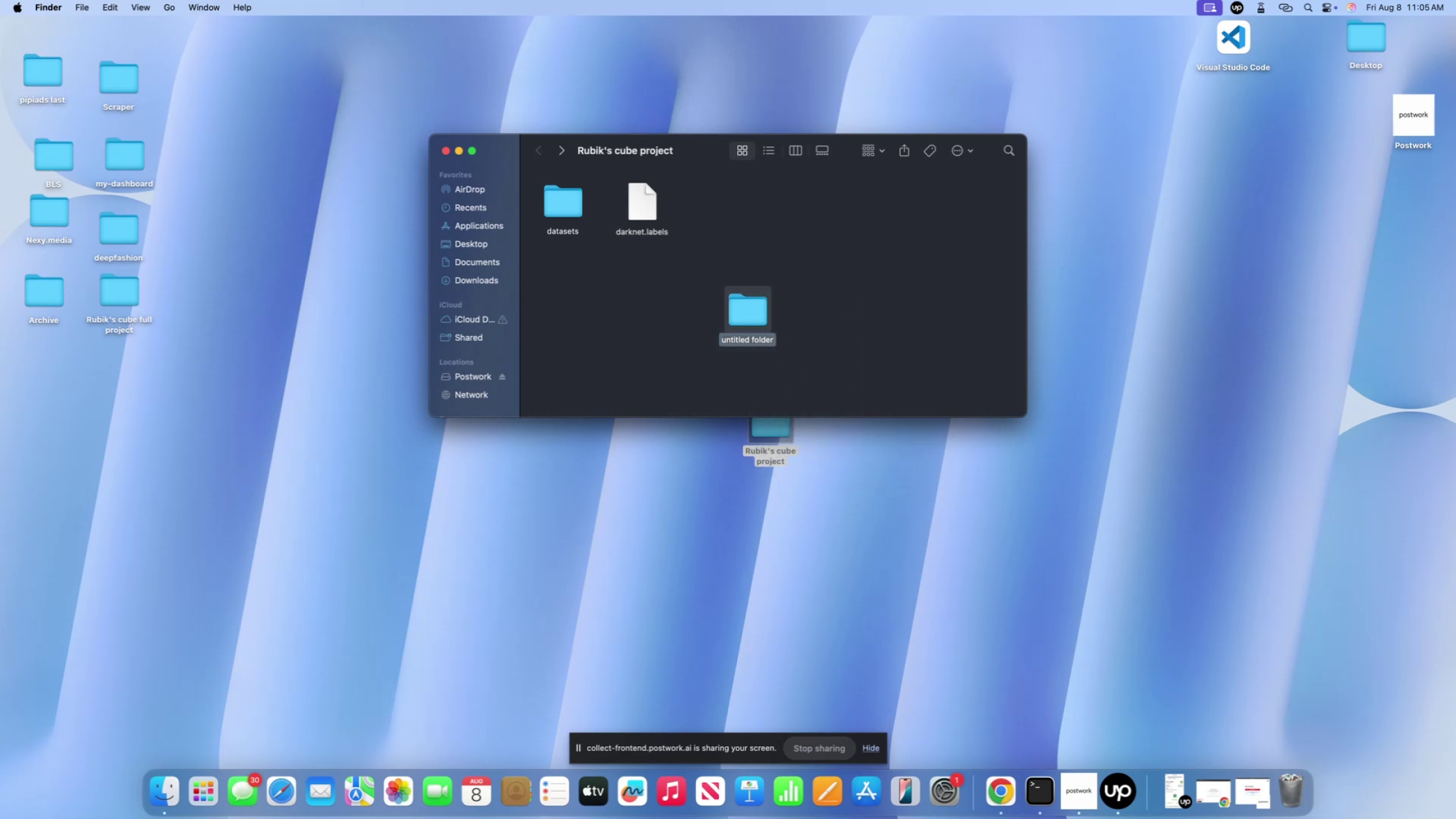 
wait(5.04)
 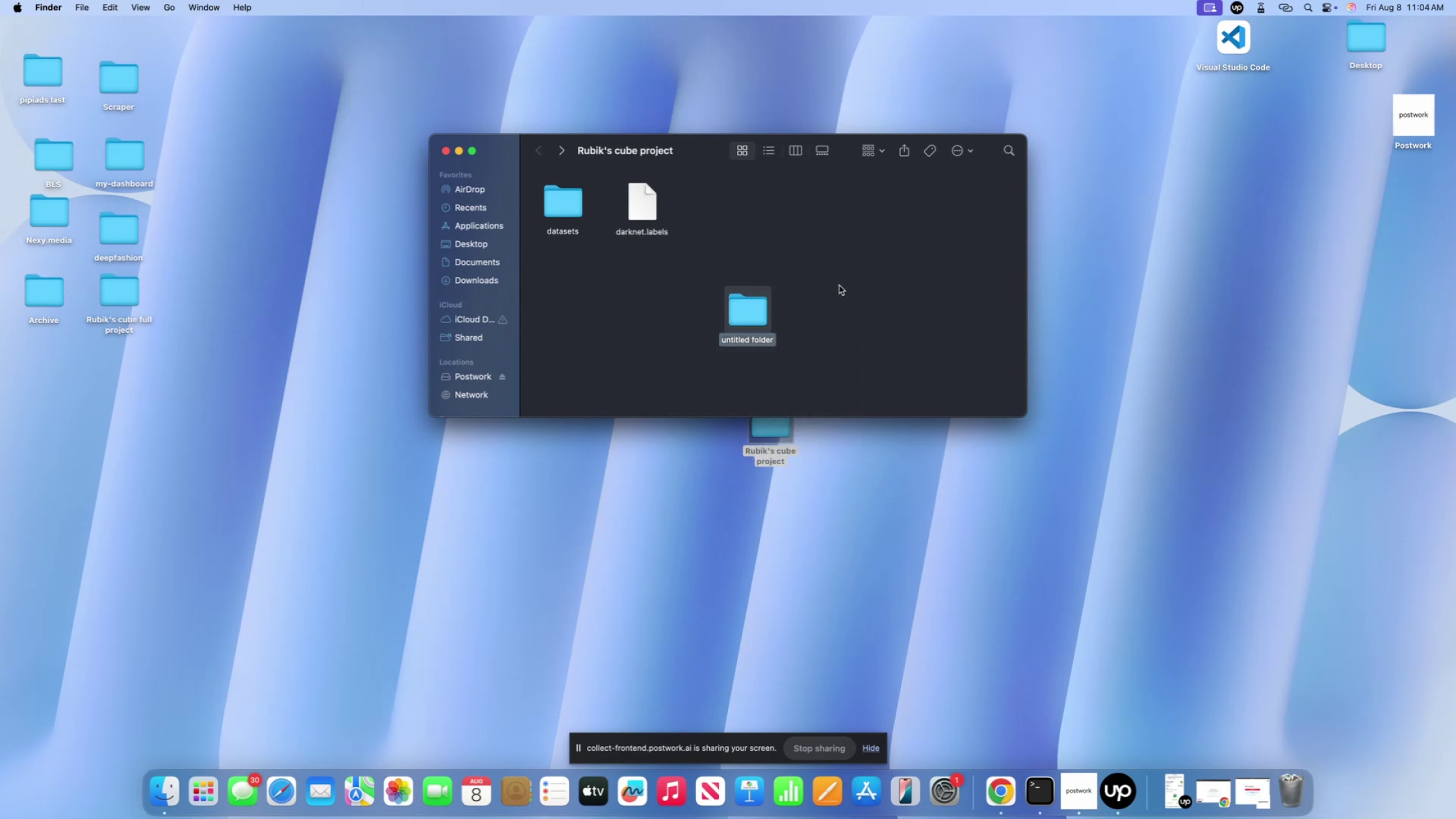 
left_click([759, 312])
 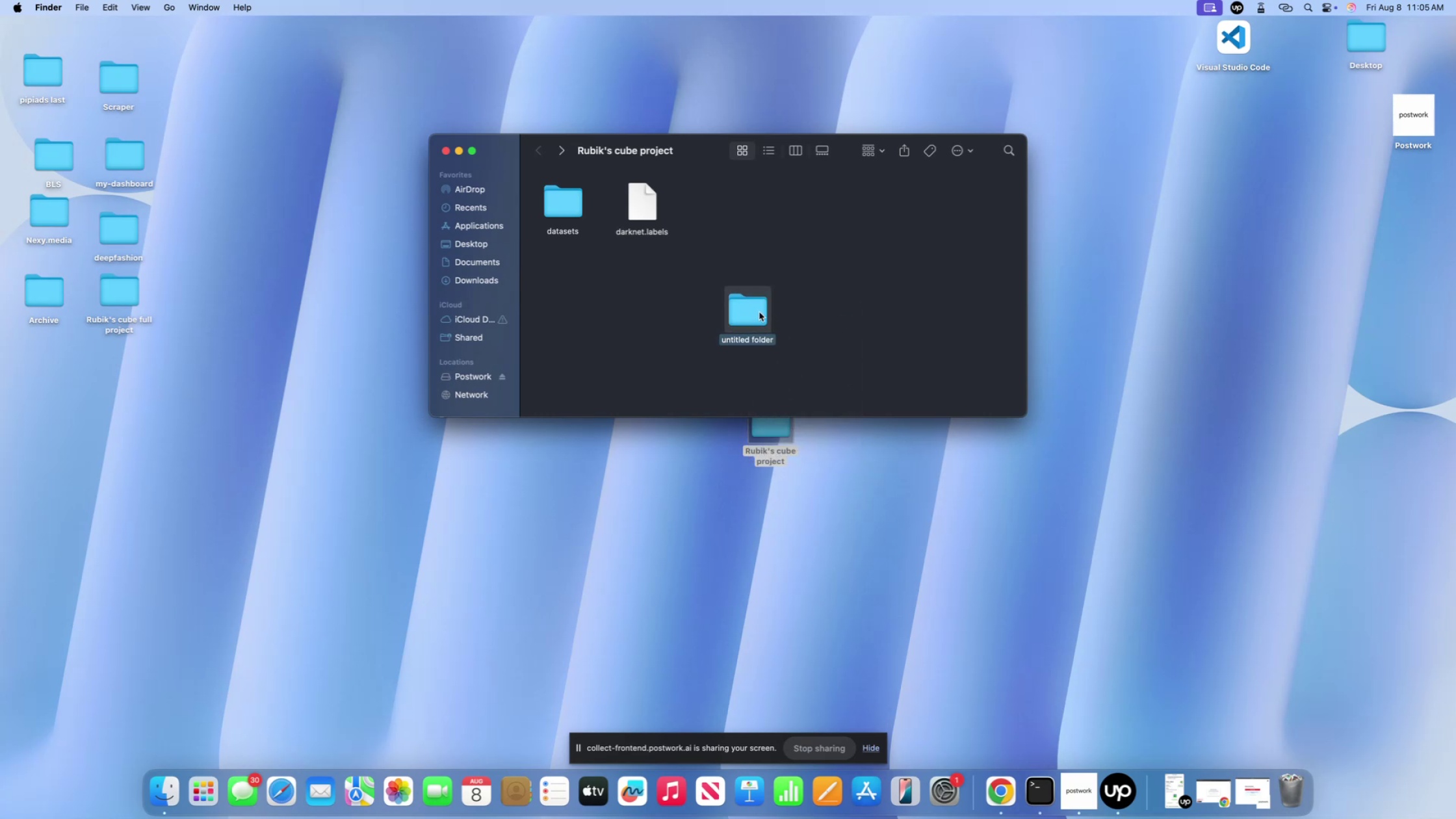 
key(Meta+CommandLeft)
 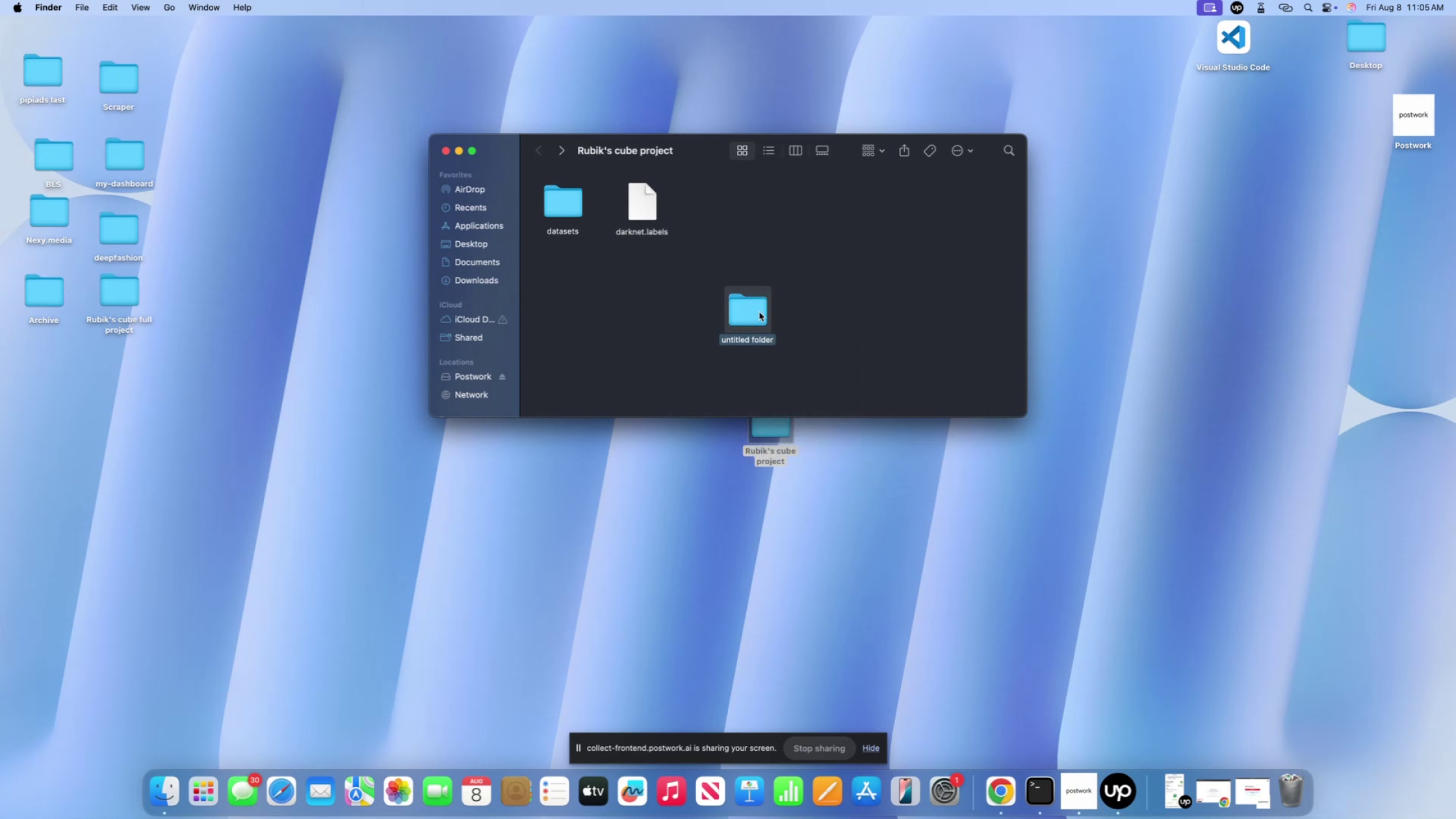 
key(Meta+Backspace)
 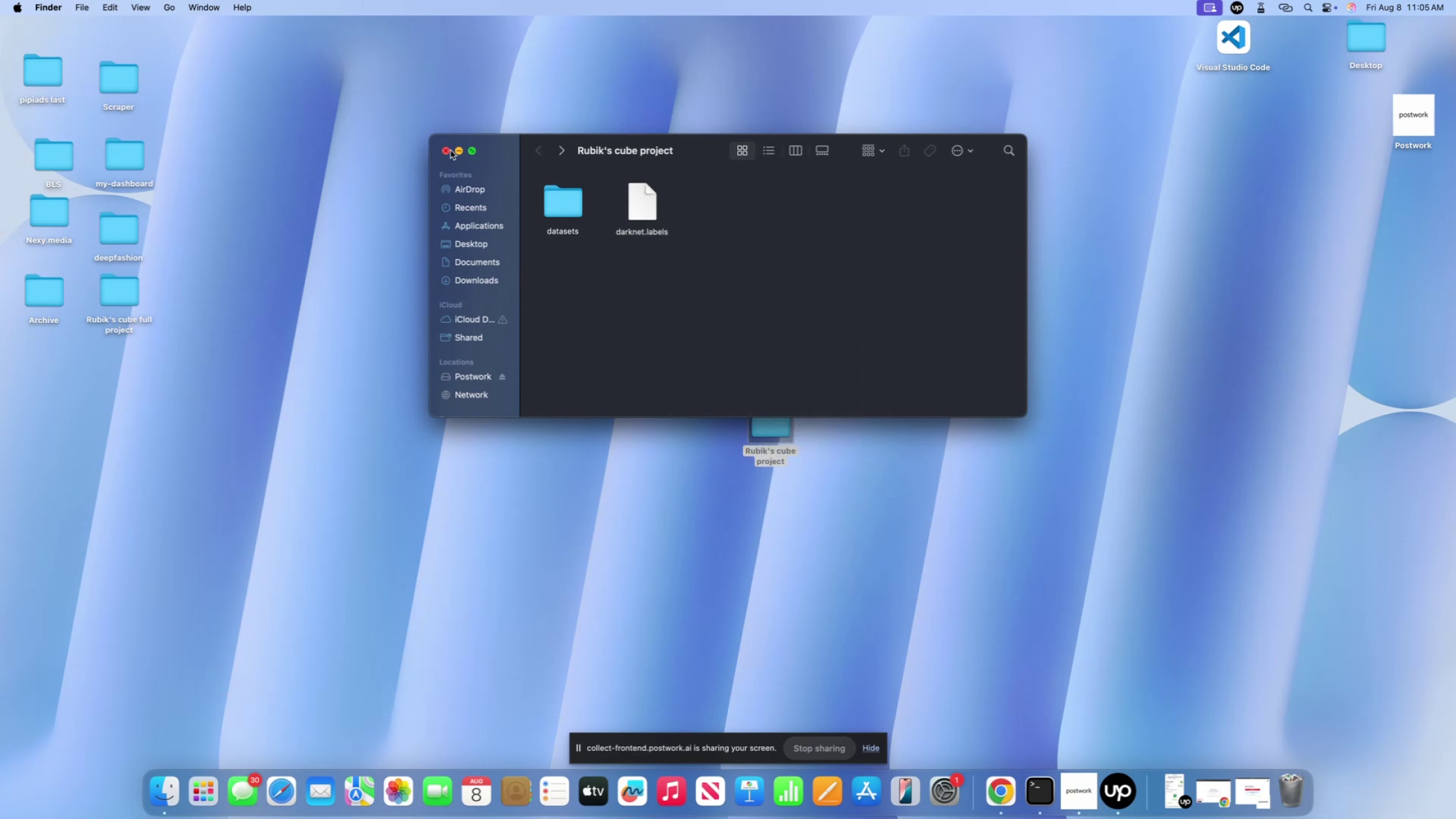 
left_click([448, 153])
 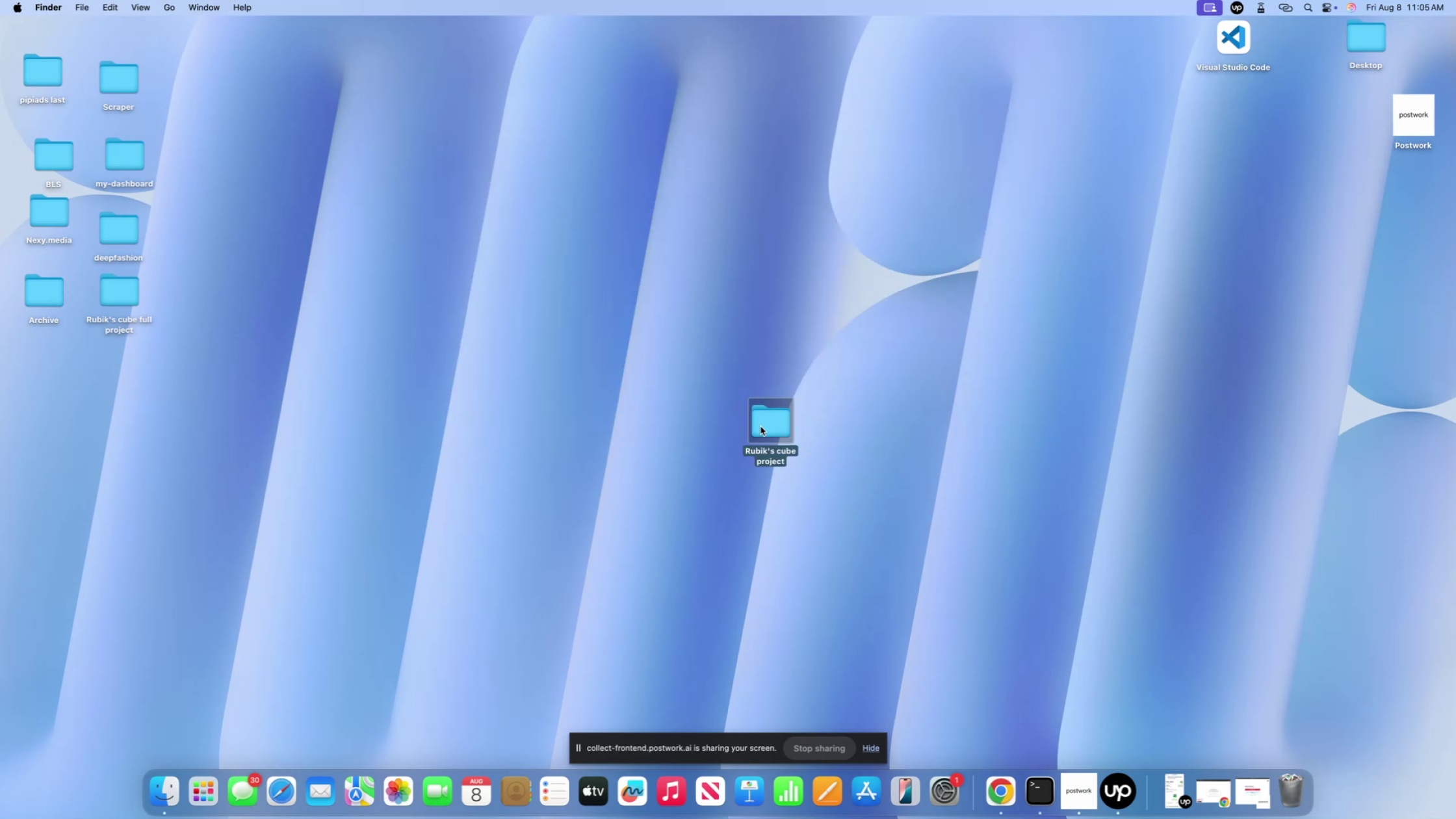 
key(Alt+OptionLeft)
 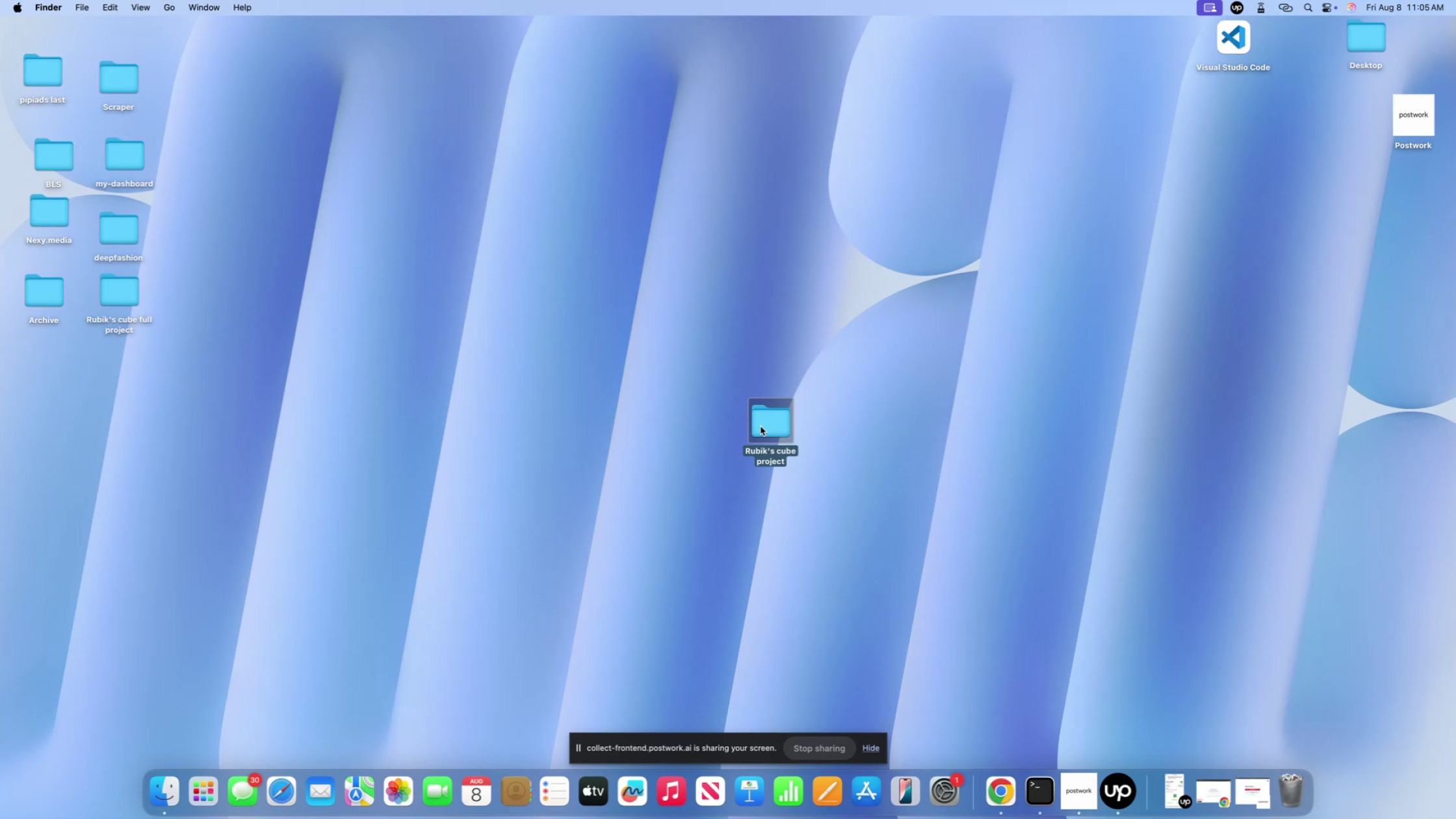 
key(Control+ControlLeft)
 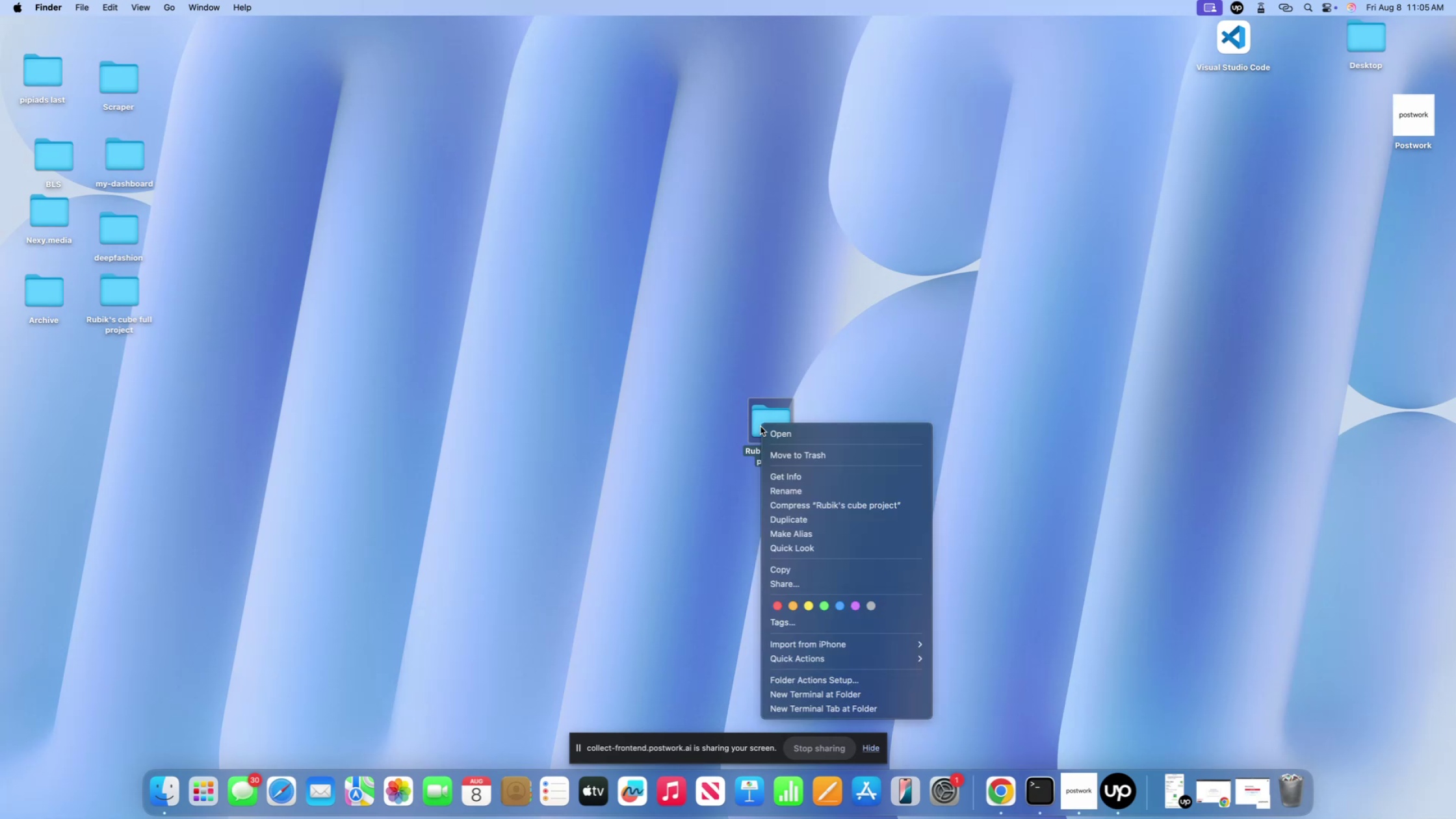 
left_click([760, 426])
 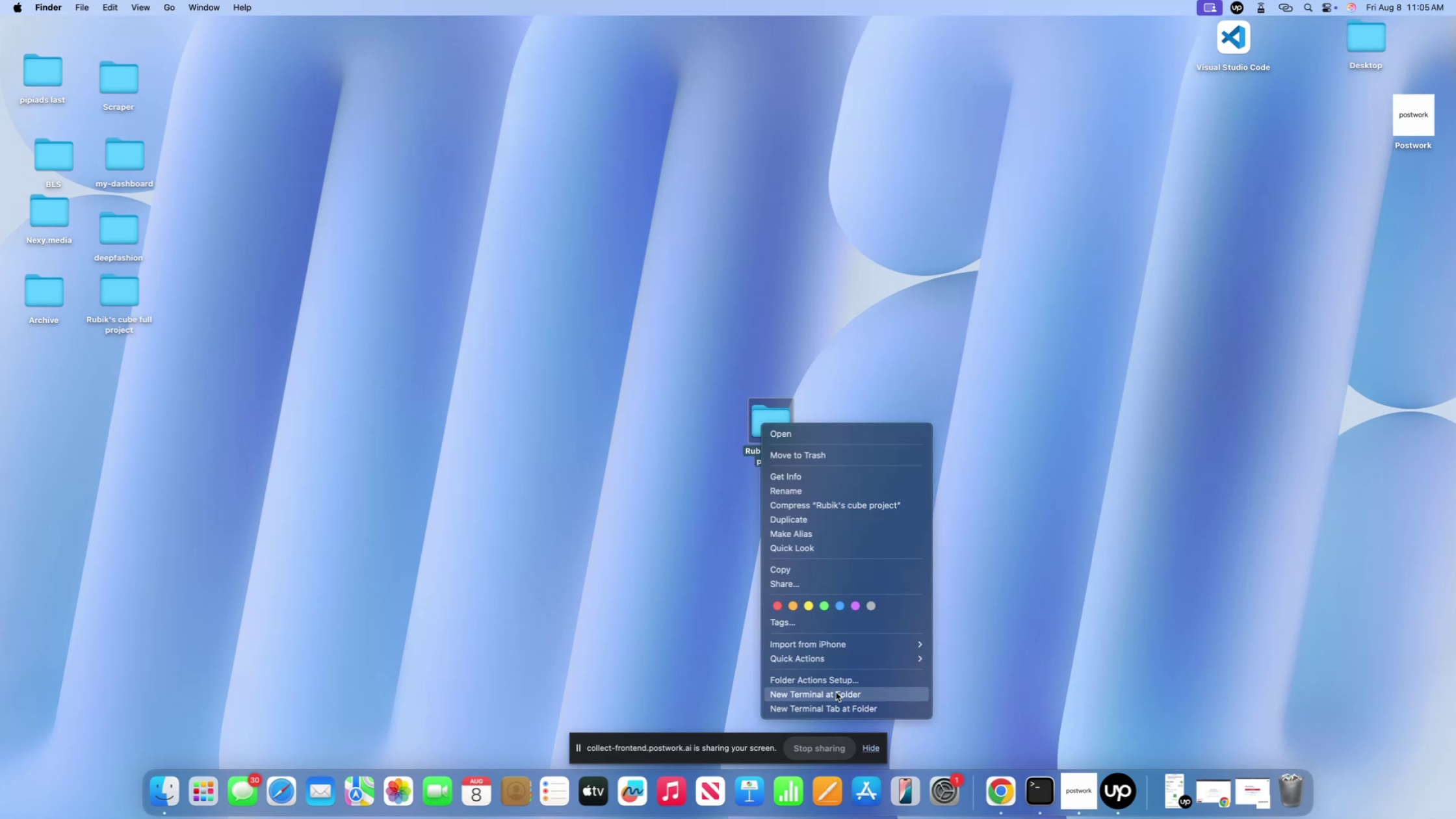 
left_click([836, 692])
 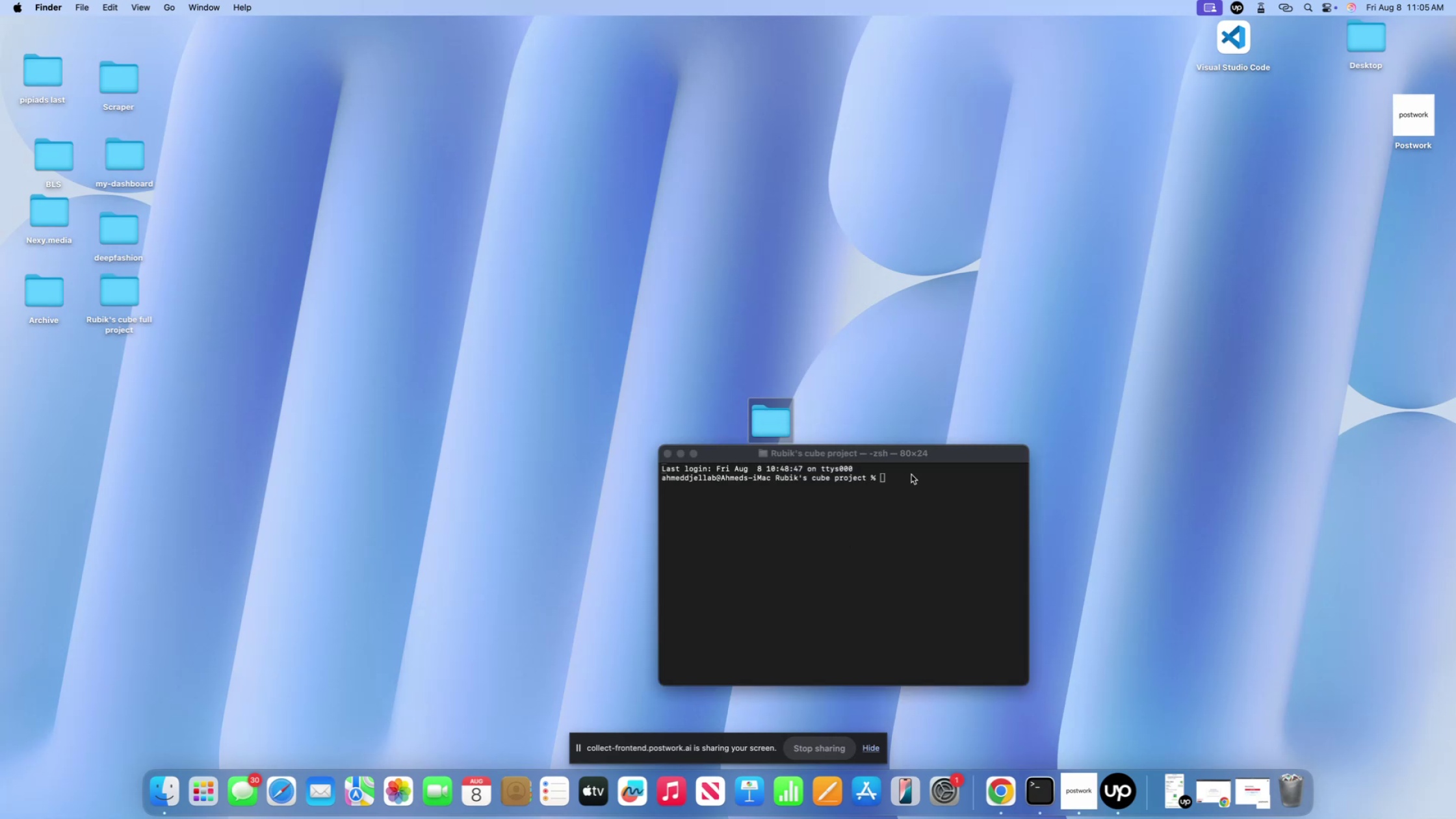 
type(jupyter notebook)
 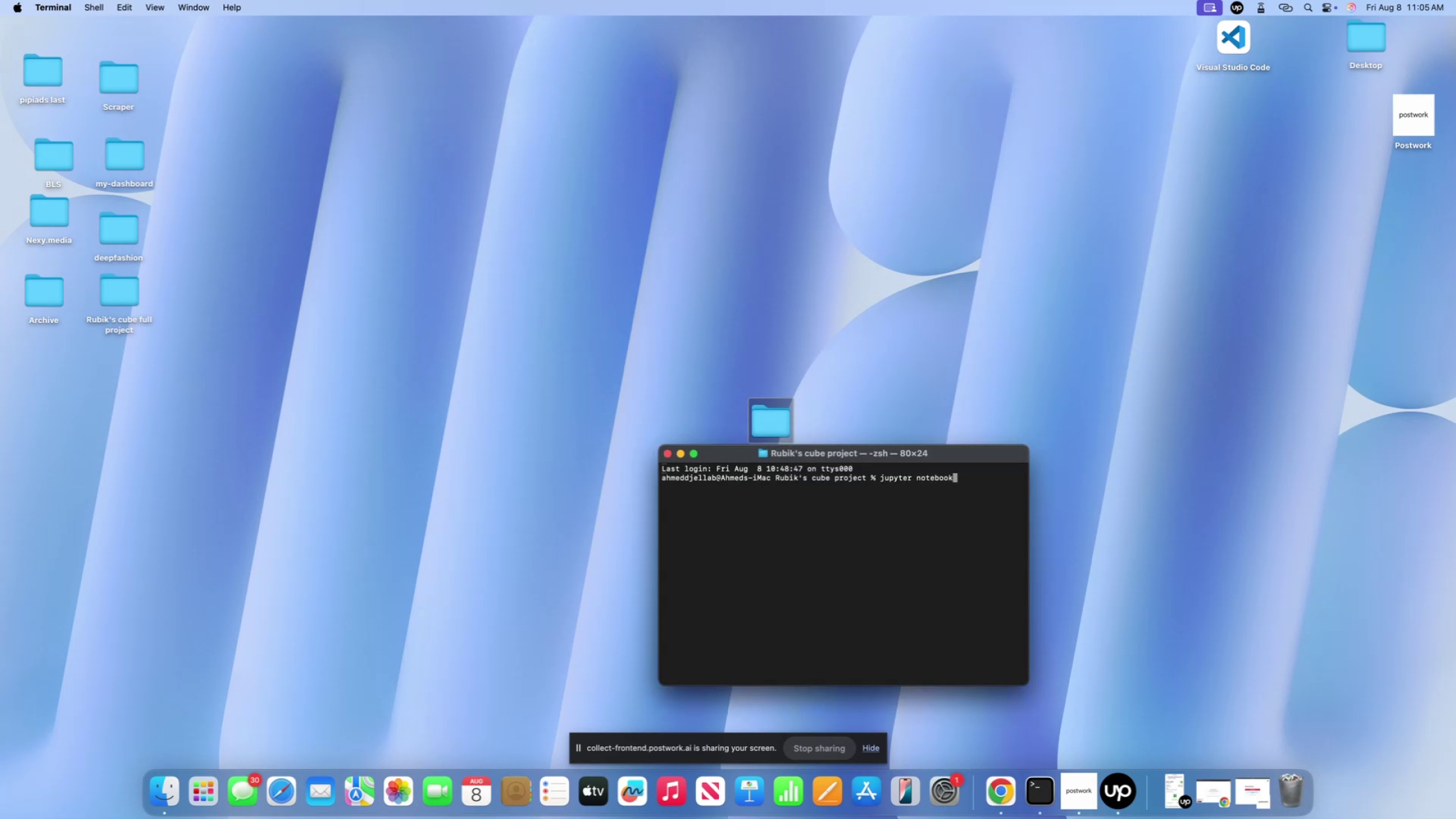 
key(Enter)
 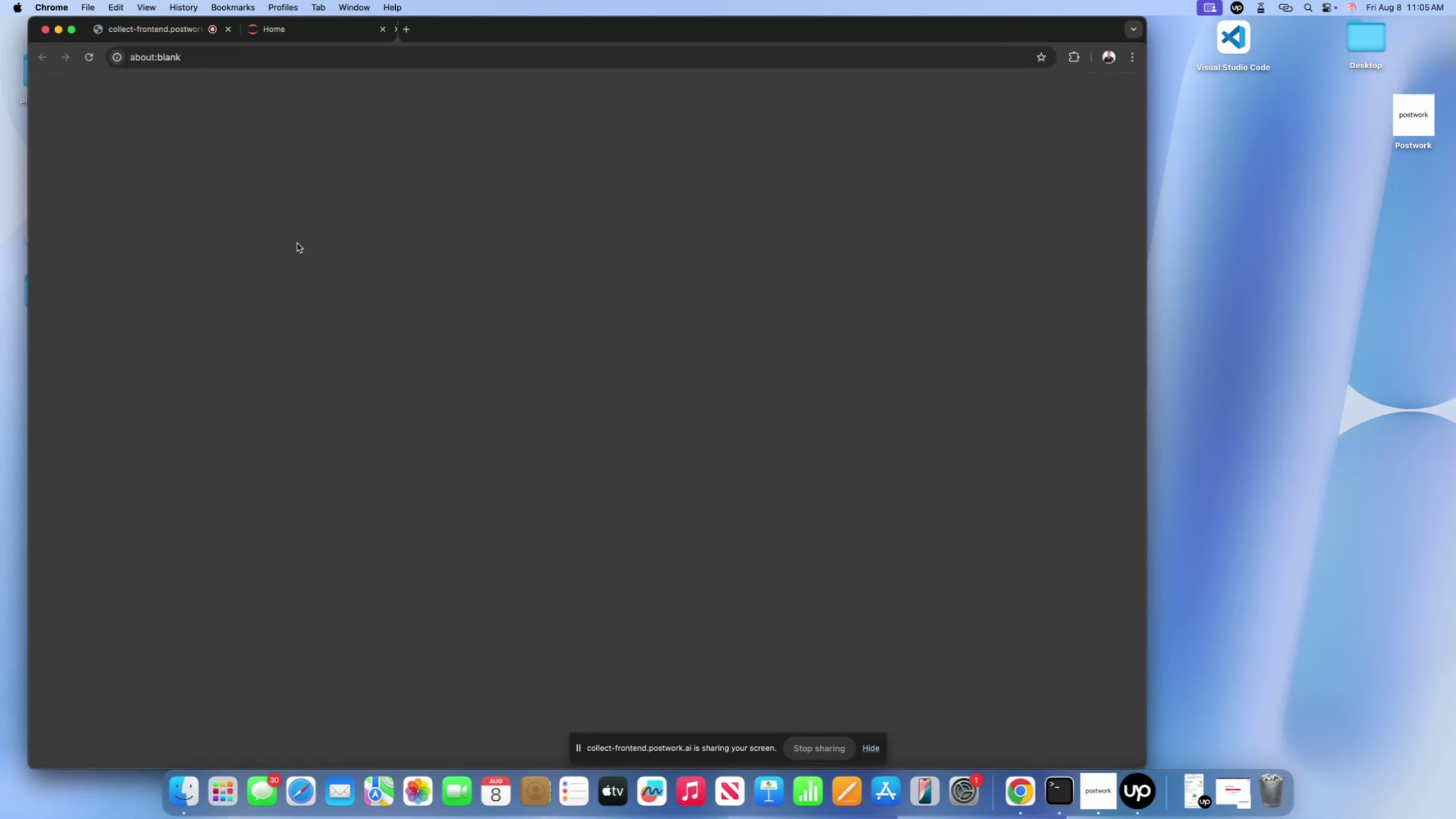 
wait(6.43)
 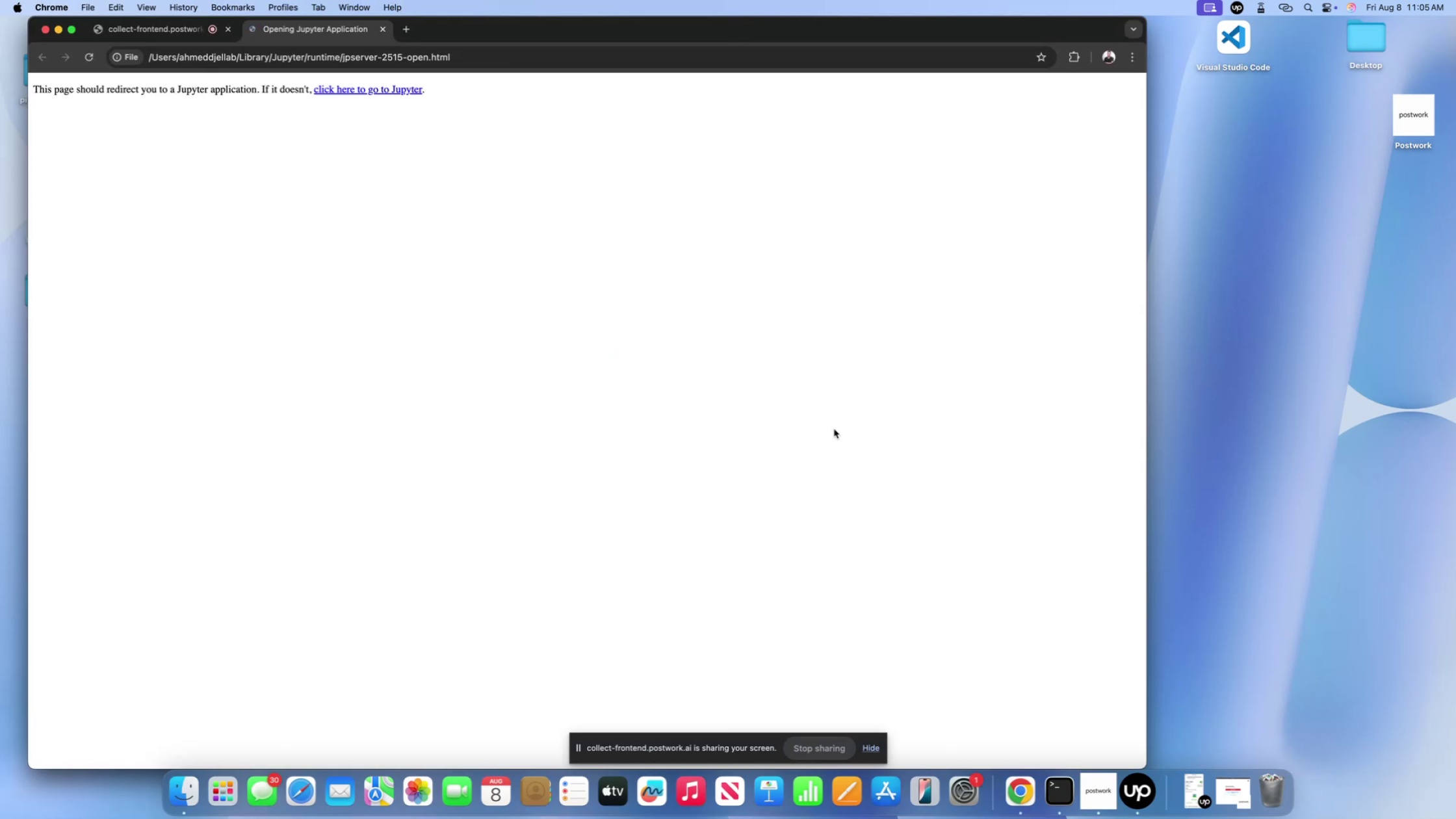 
left_click([291, 151])
 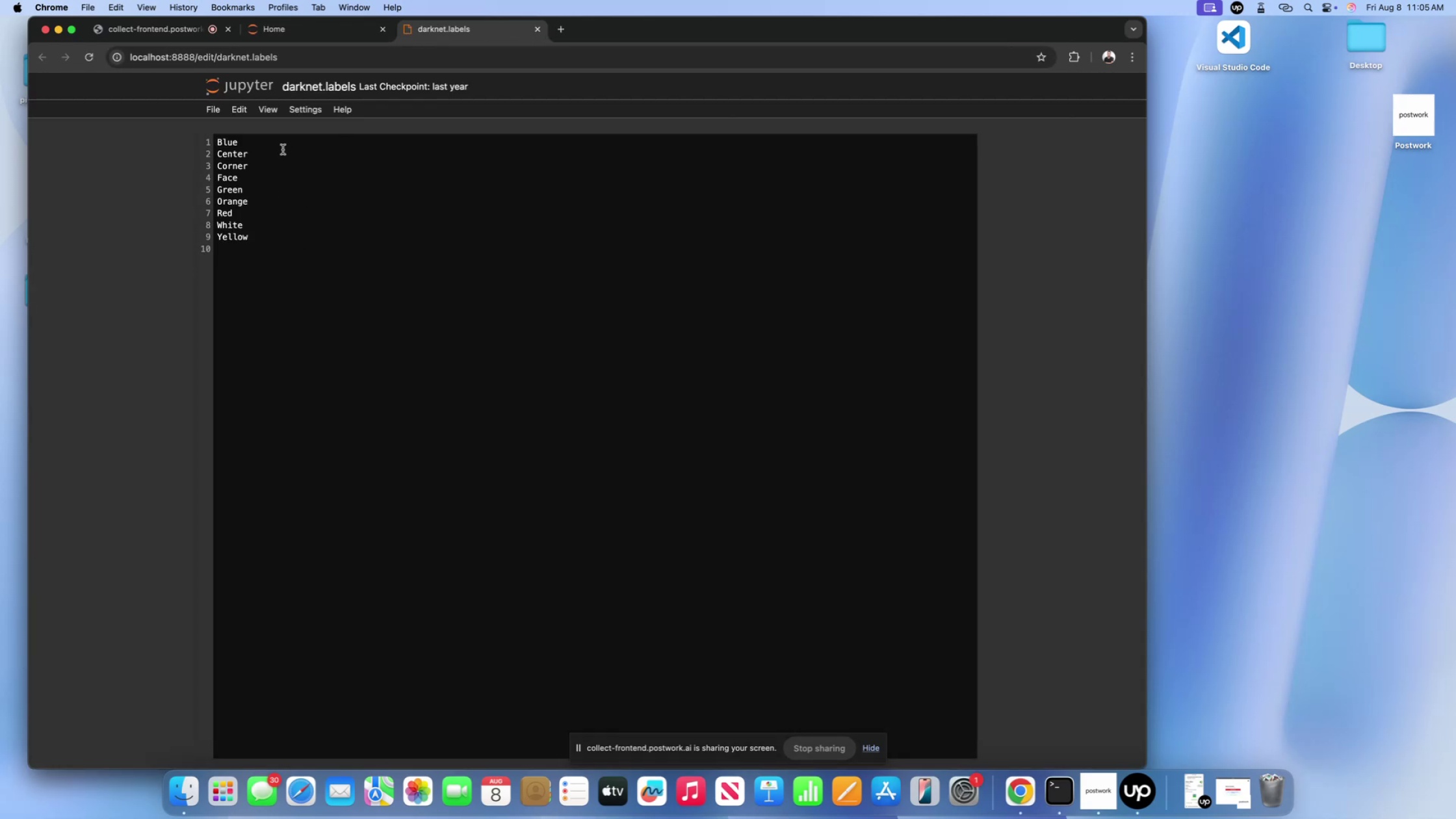 
double_click([274, 146])
 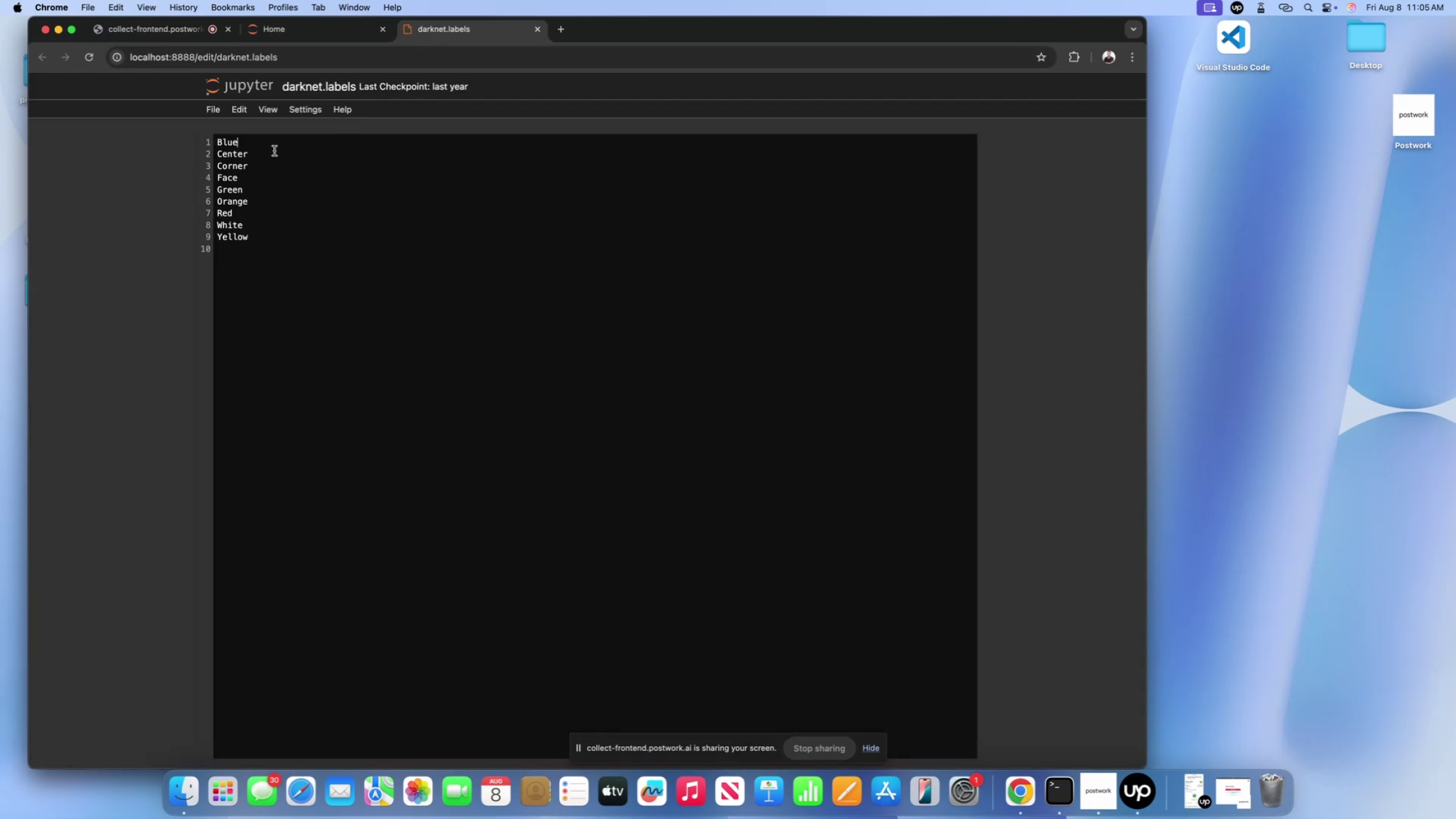 
left_click([274, 151])
 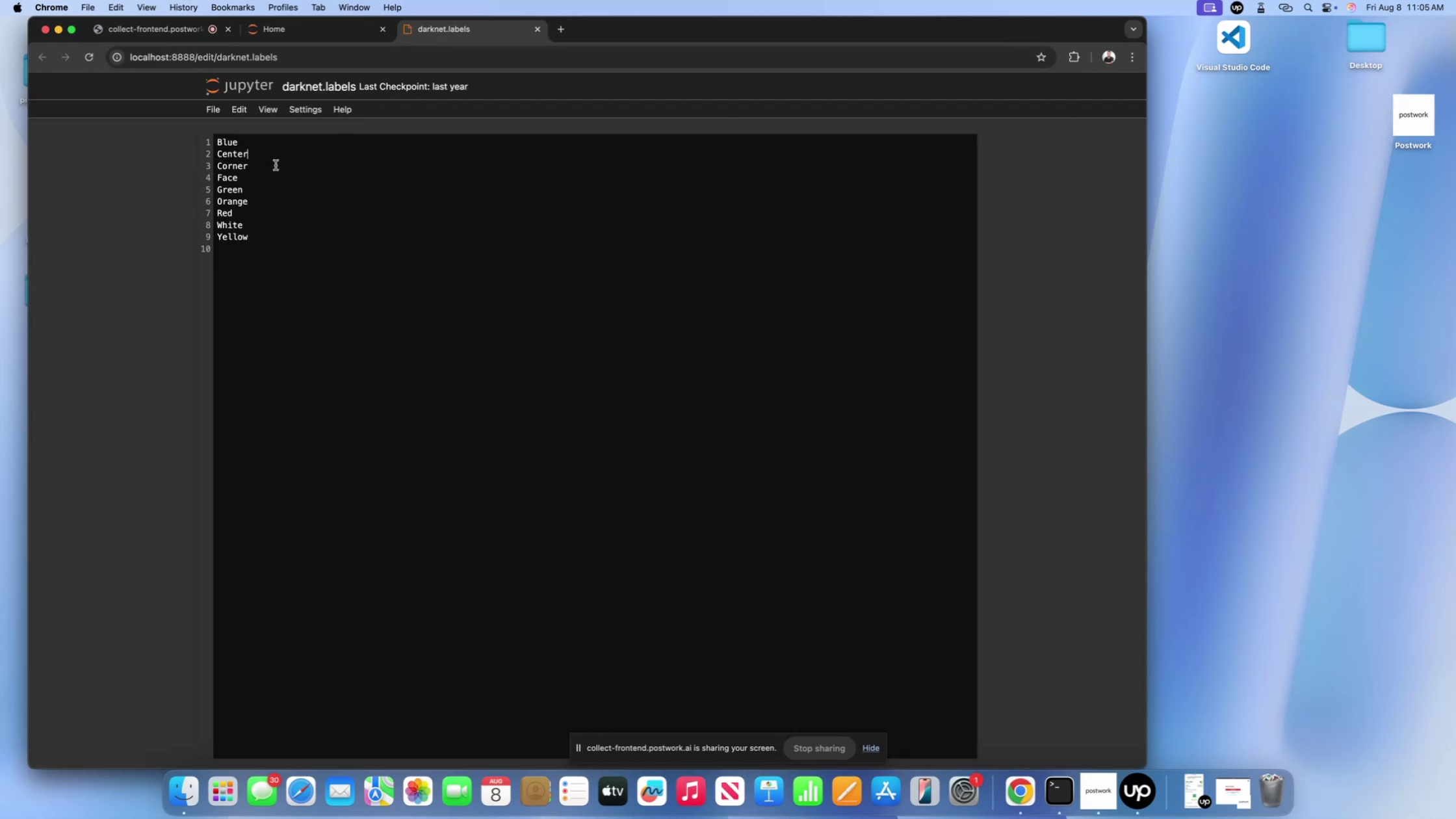 
left_click([276, 165])
 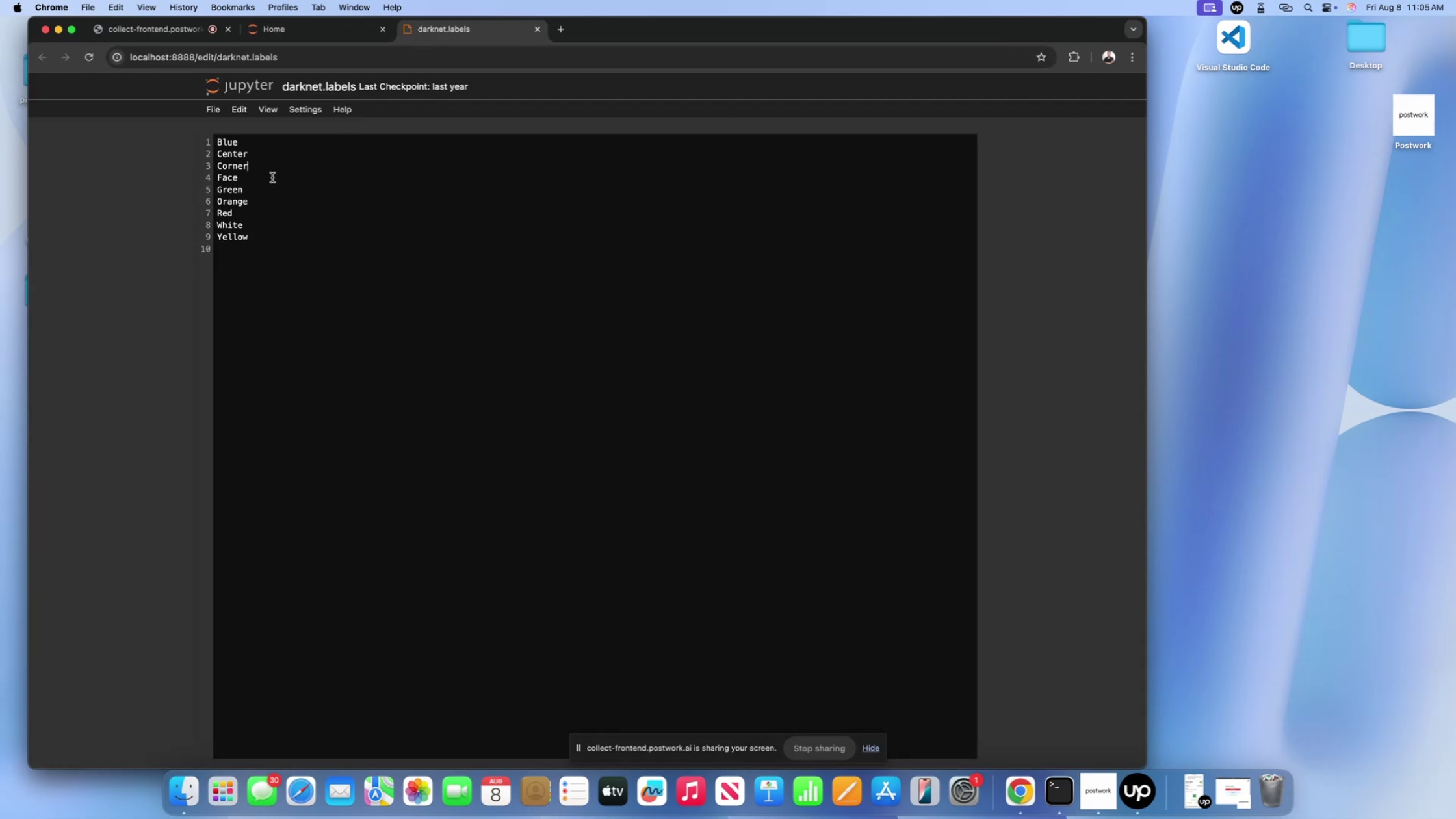 
left_click([272, 177])
 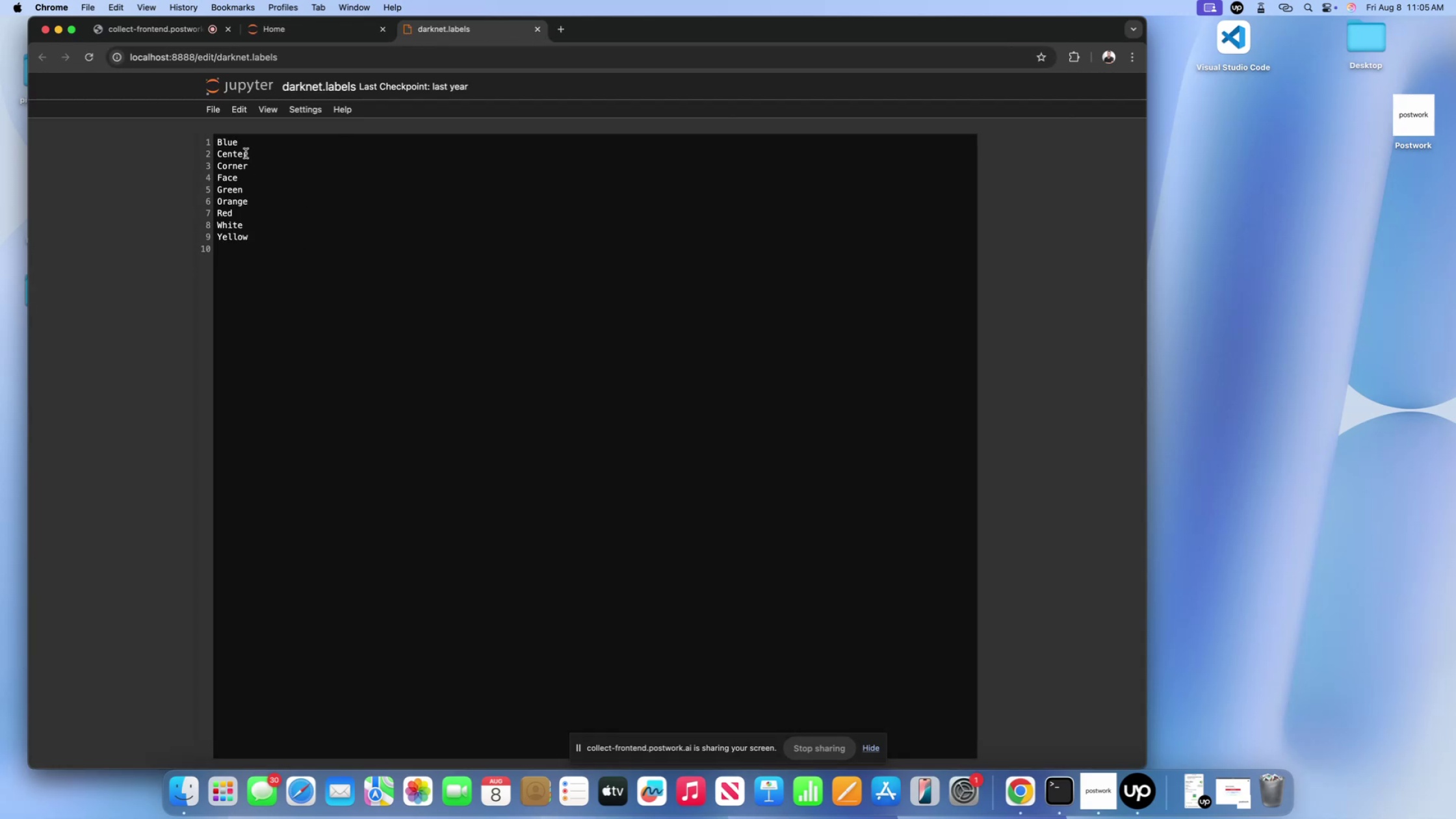 
left_click_drag(start_coordinate=[246, 144], to_coordinate=[204, 144])
 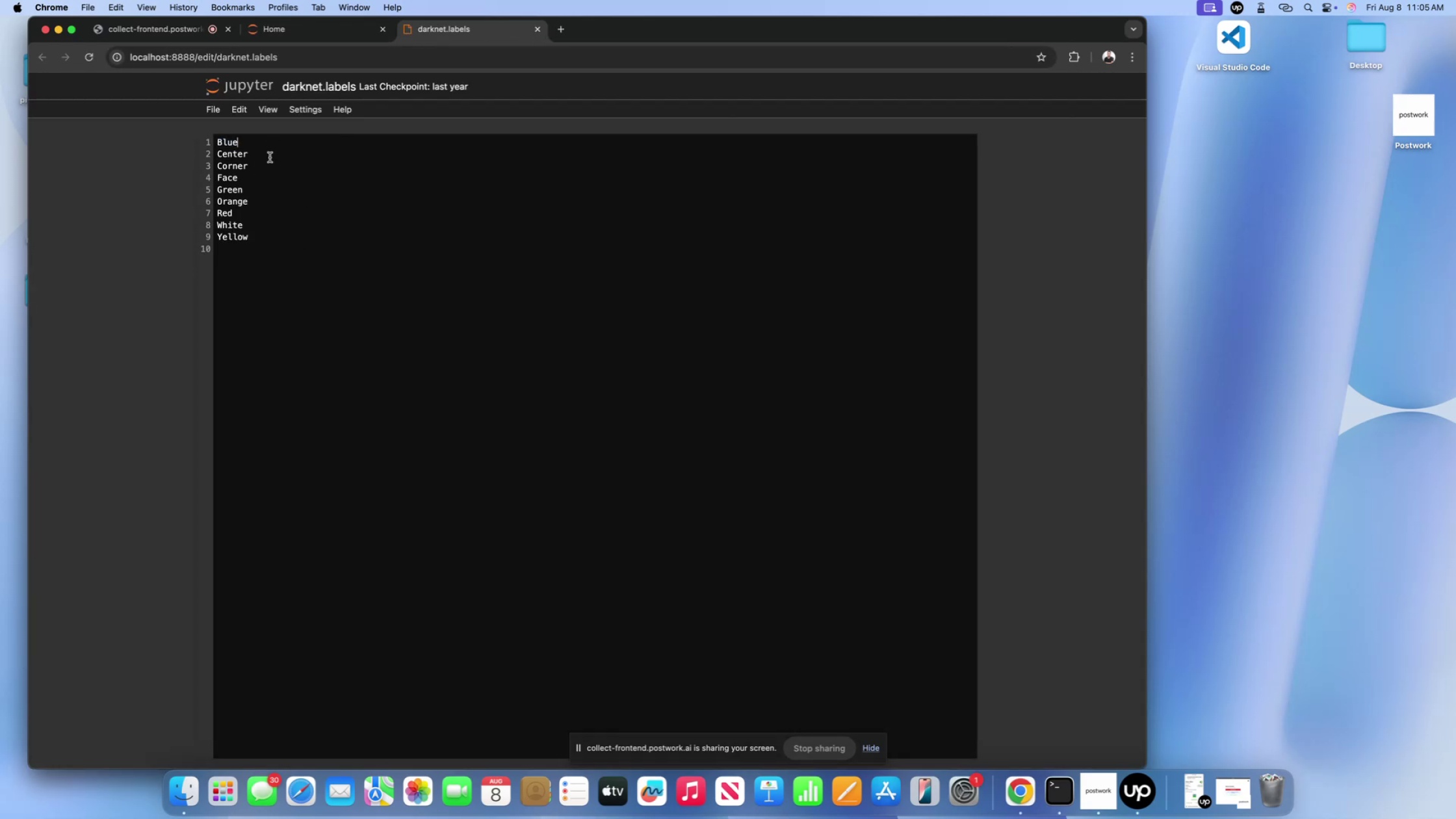 
double_click([270, 157])
 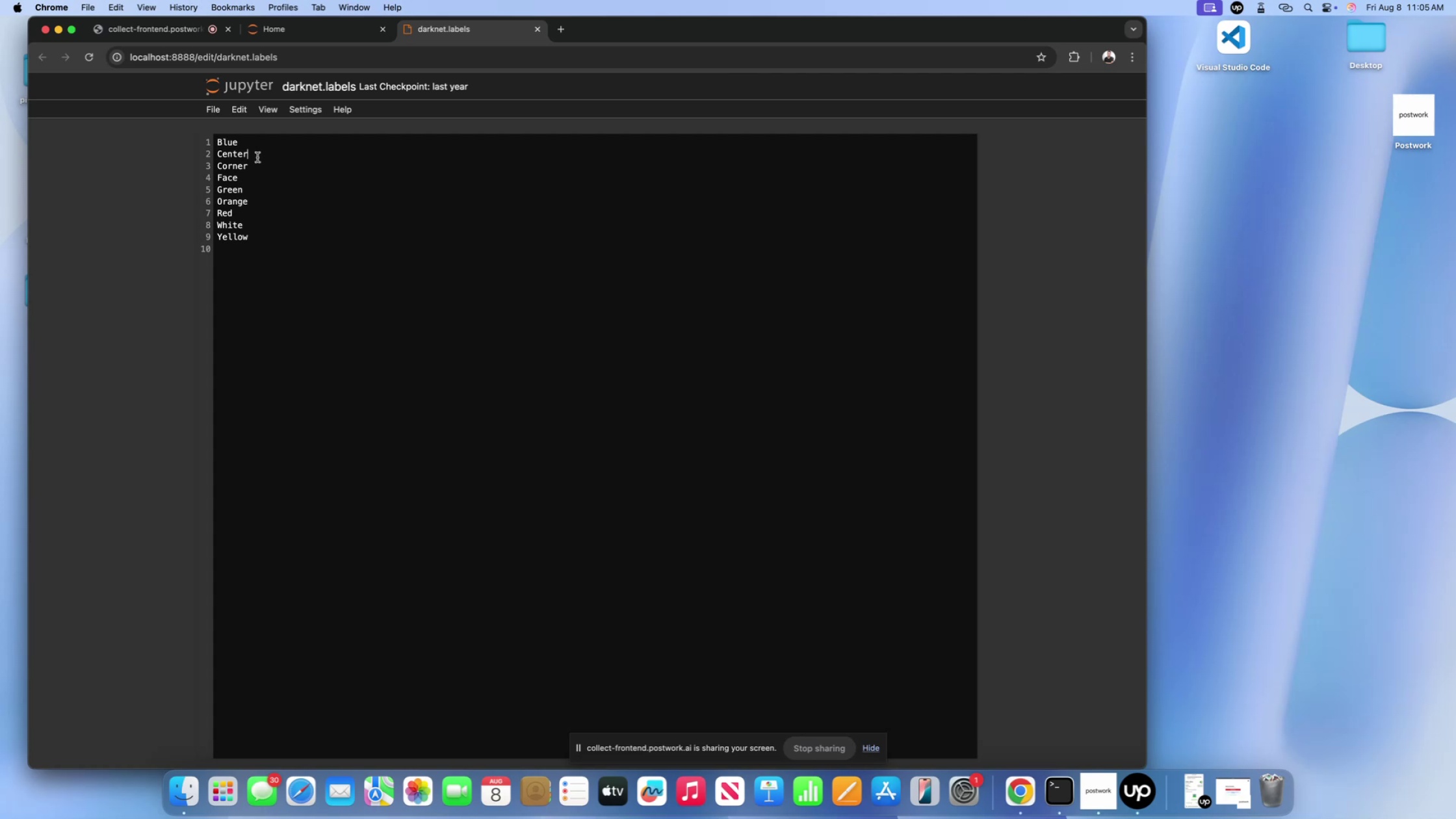 
left_click_drag(start_coordinate=[257, 157], to_coordinate=[208, 155])
 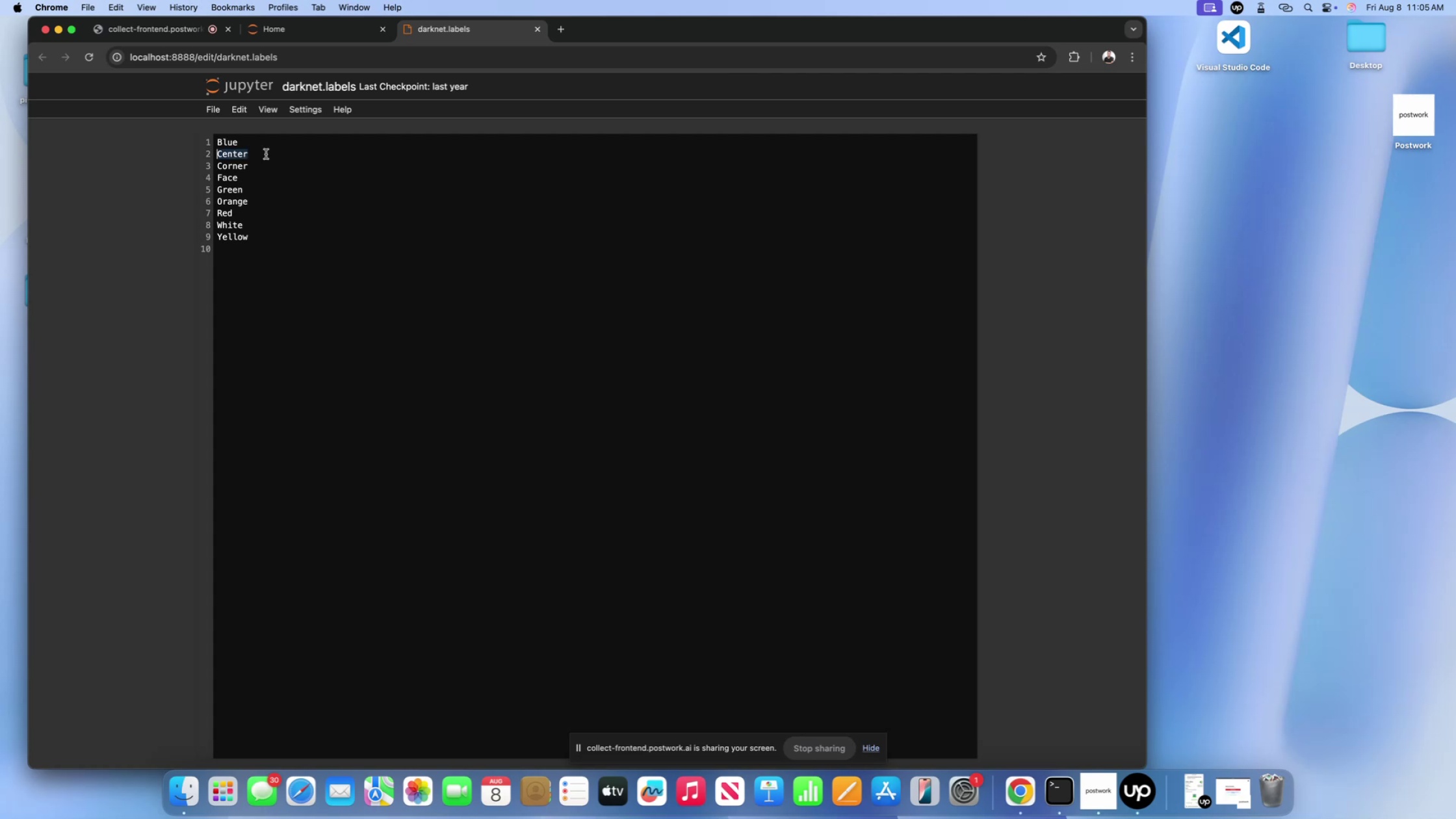 
left_click([266, 154])
 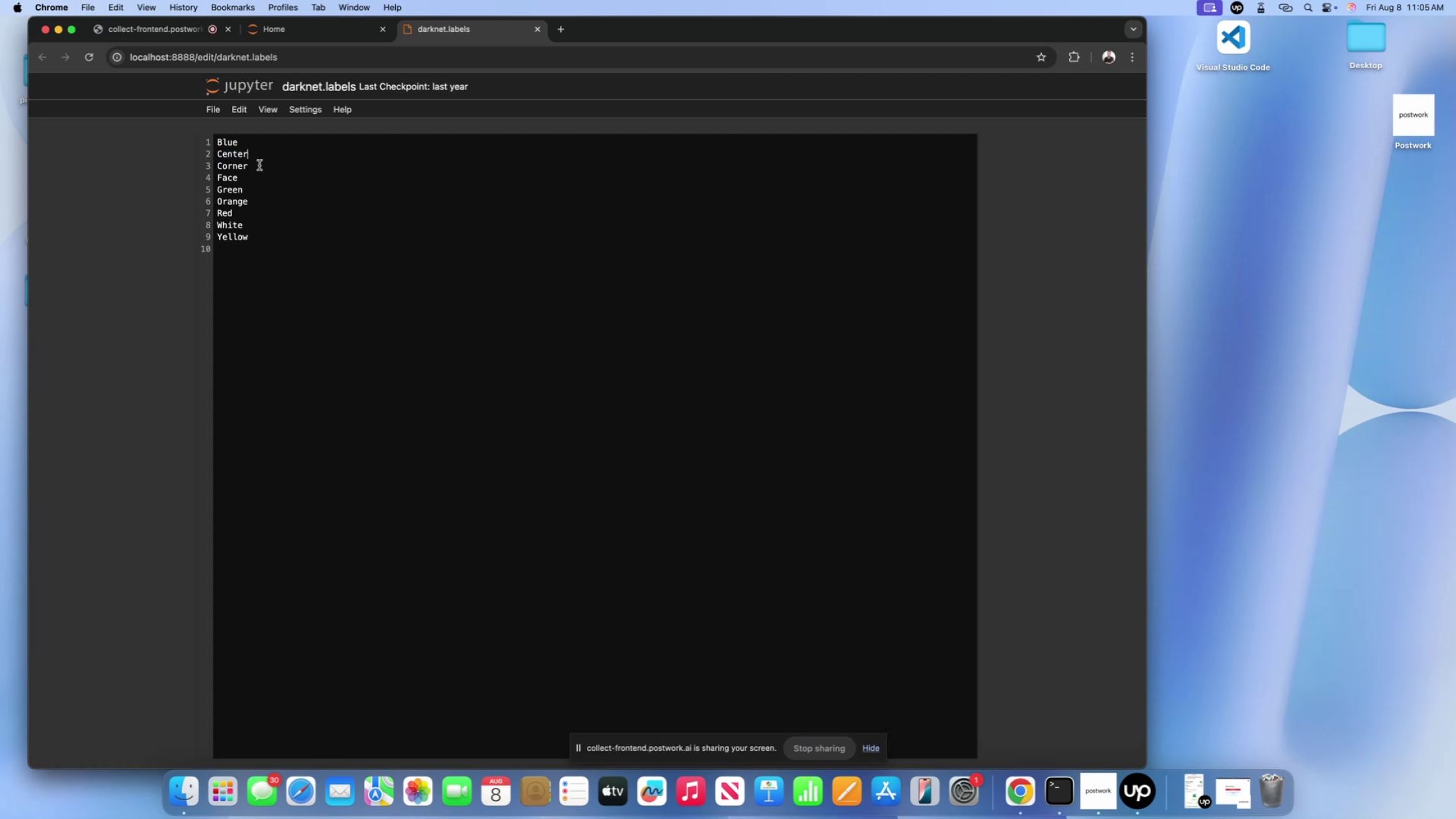 
left_click_drag(start_coordinate=[257, 167], to_coordinate=[216, 166])
 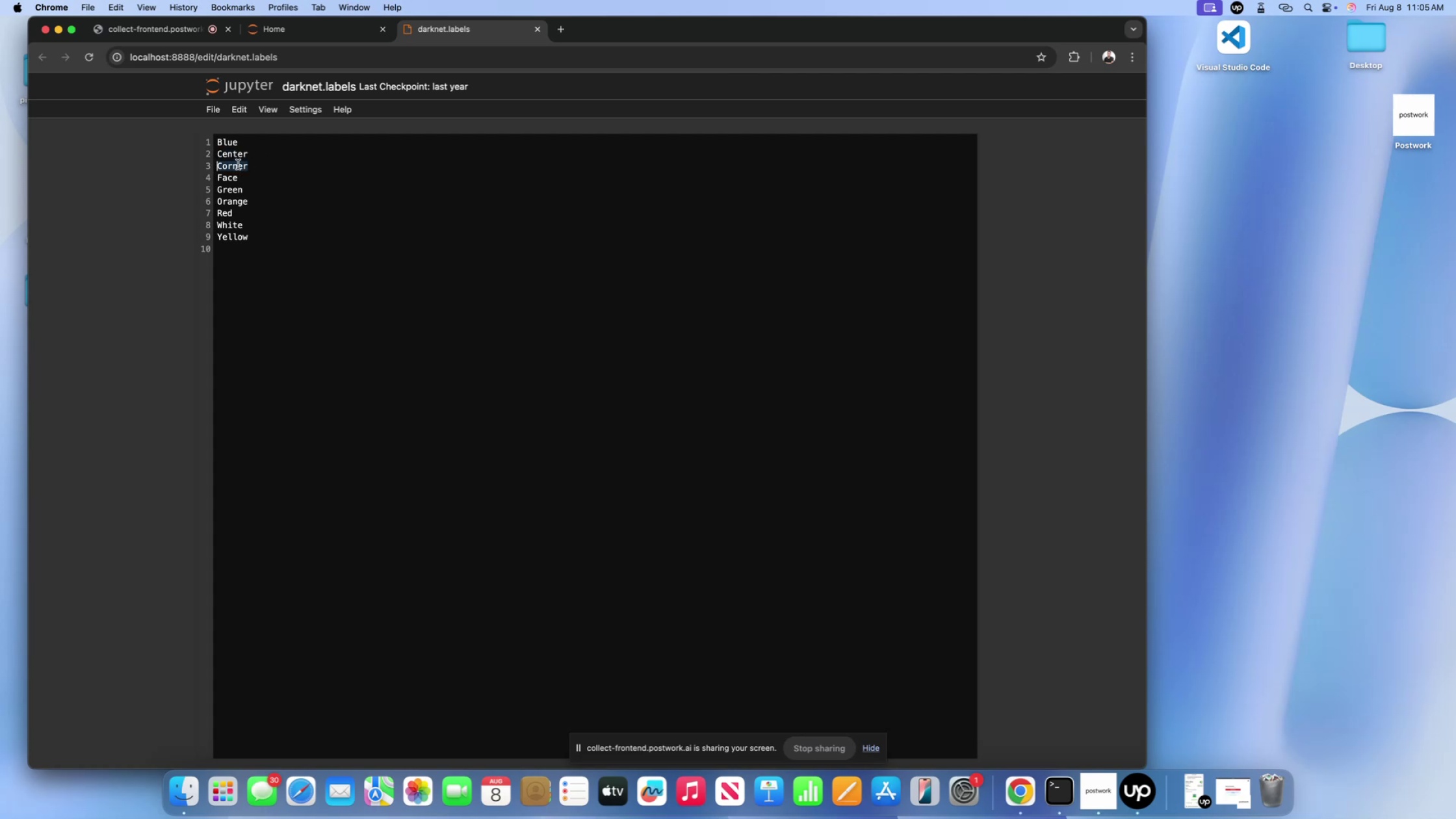 
left_click([238, 164])
 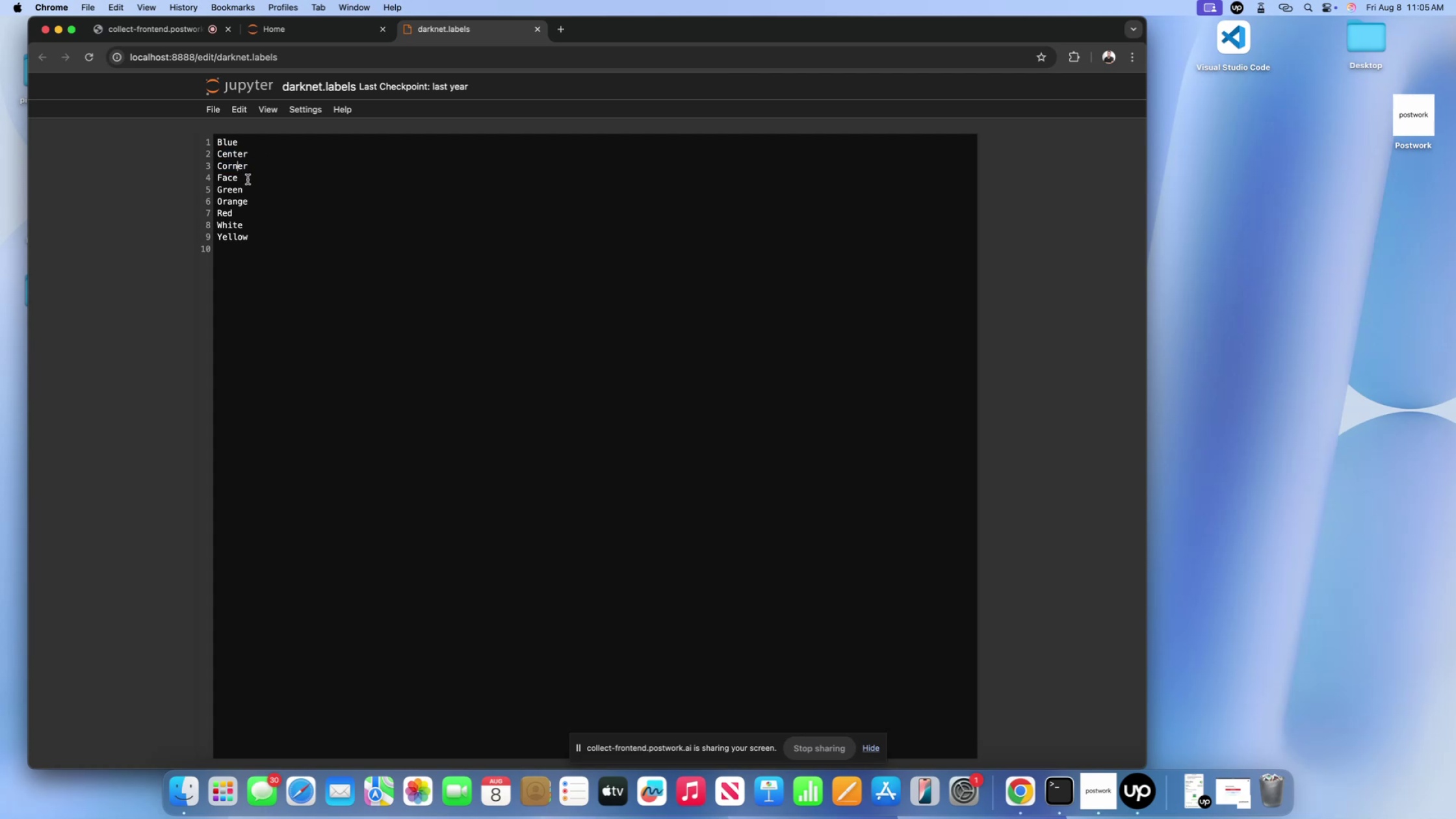 
left_click_drag(start_coordinate=[246, 179], to_coordinate=[221, 178])
 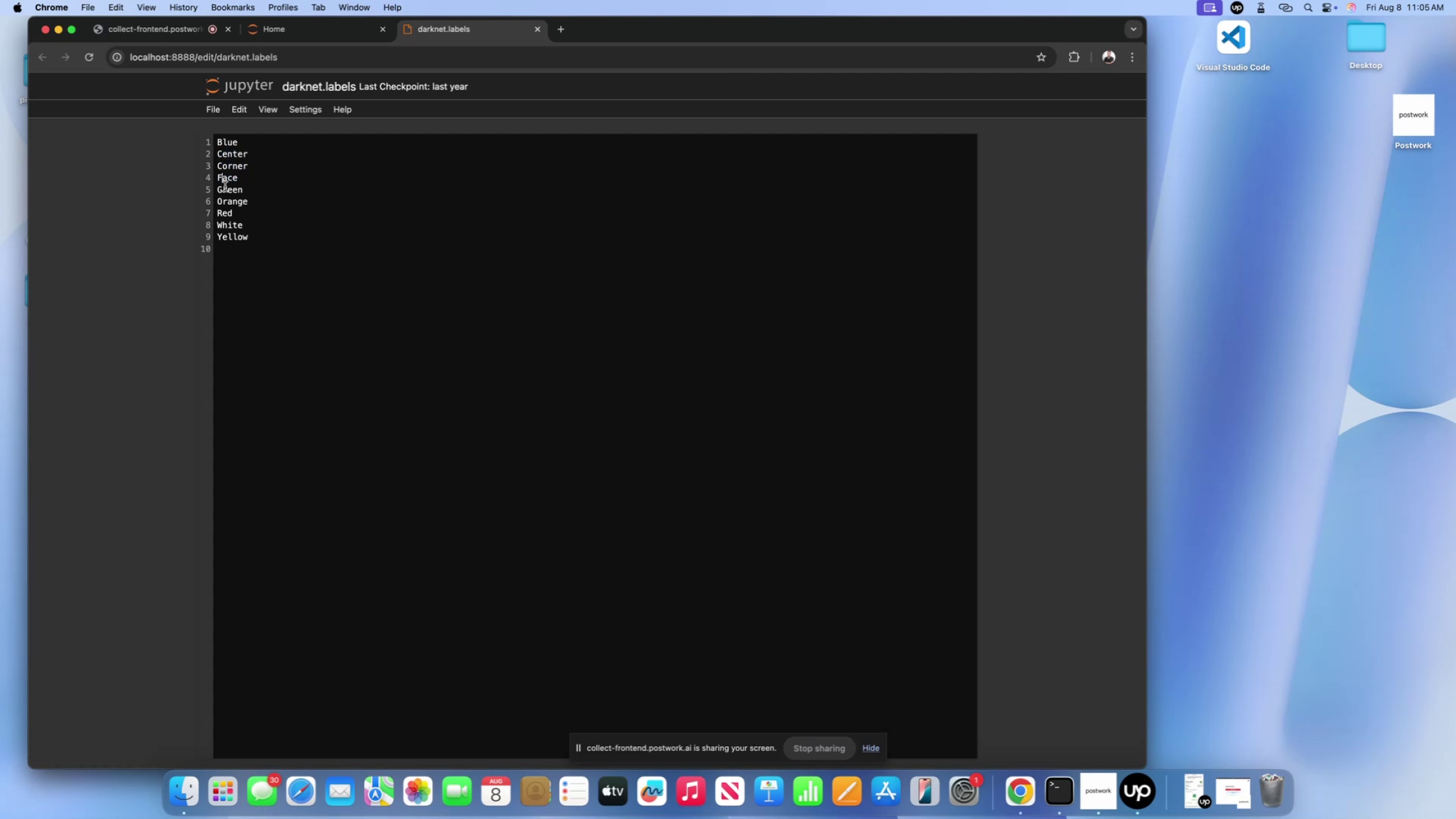 
double_click([227, 188])
 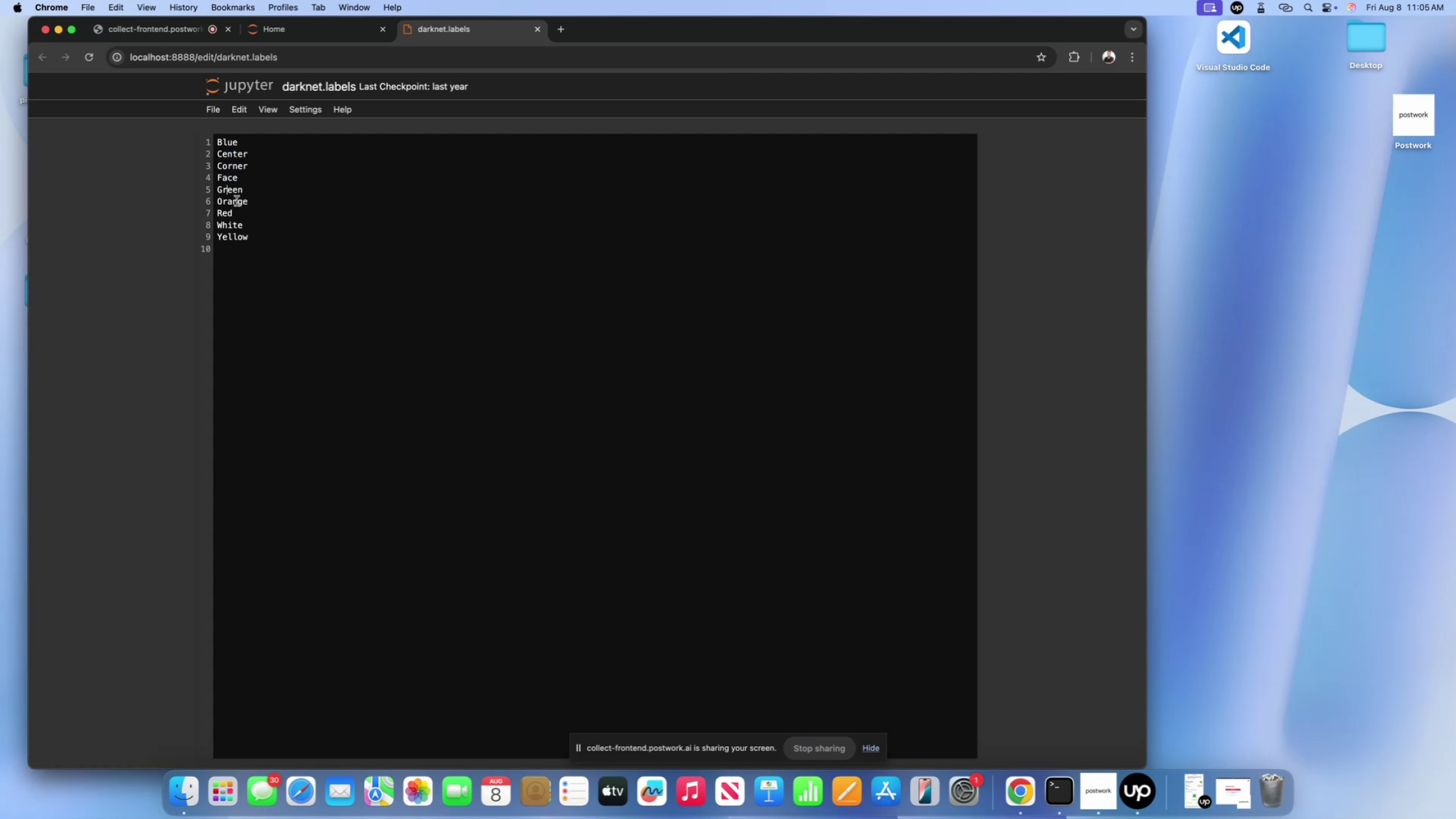 
triple_click([237, 201])
 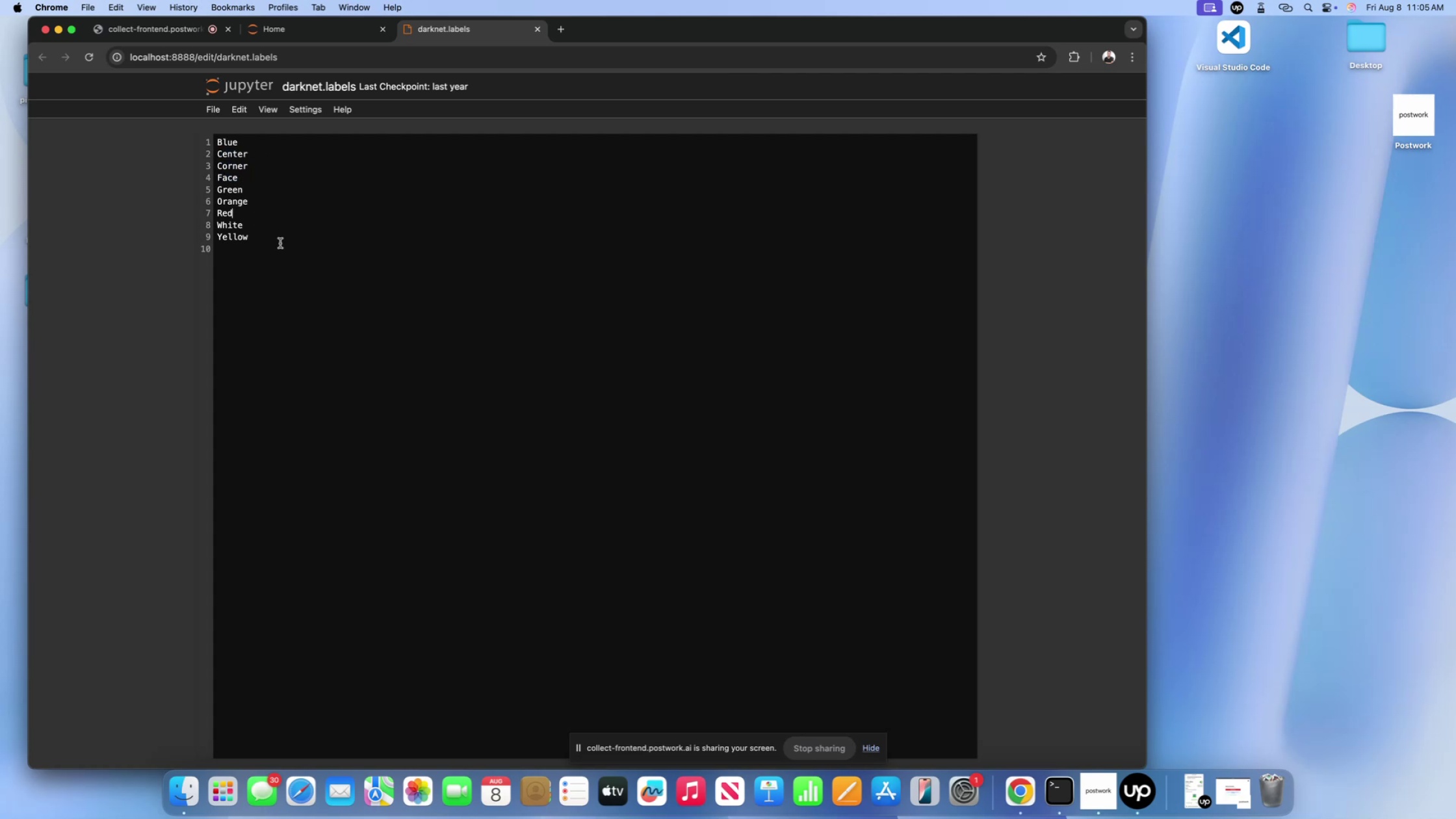 
triple_click([280, 243])
 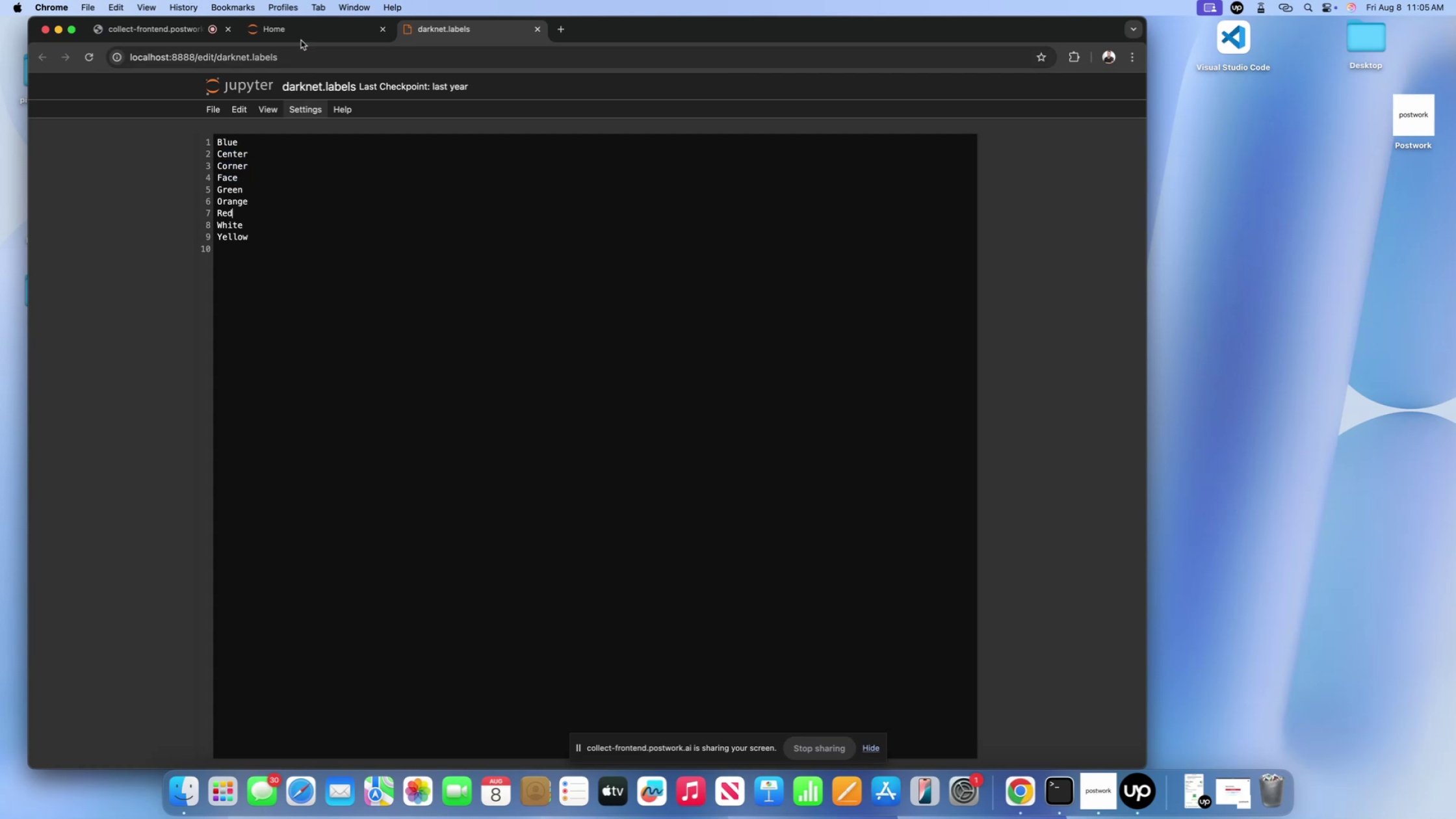 
left_click([302, 28])
 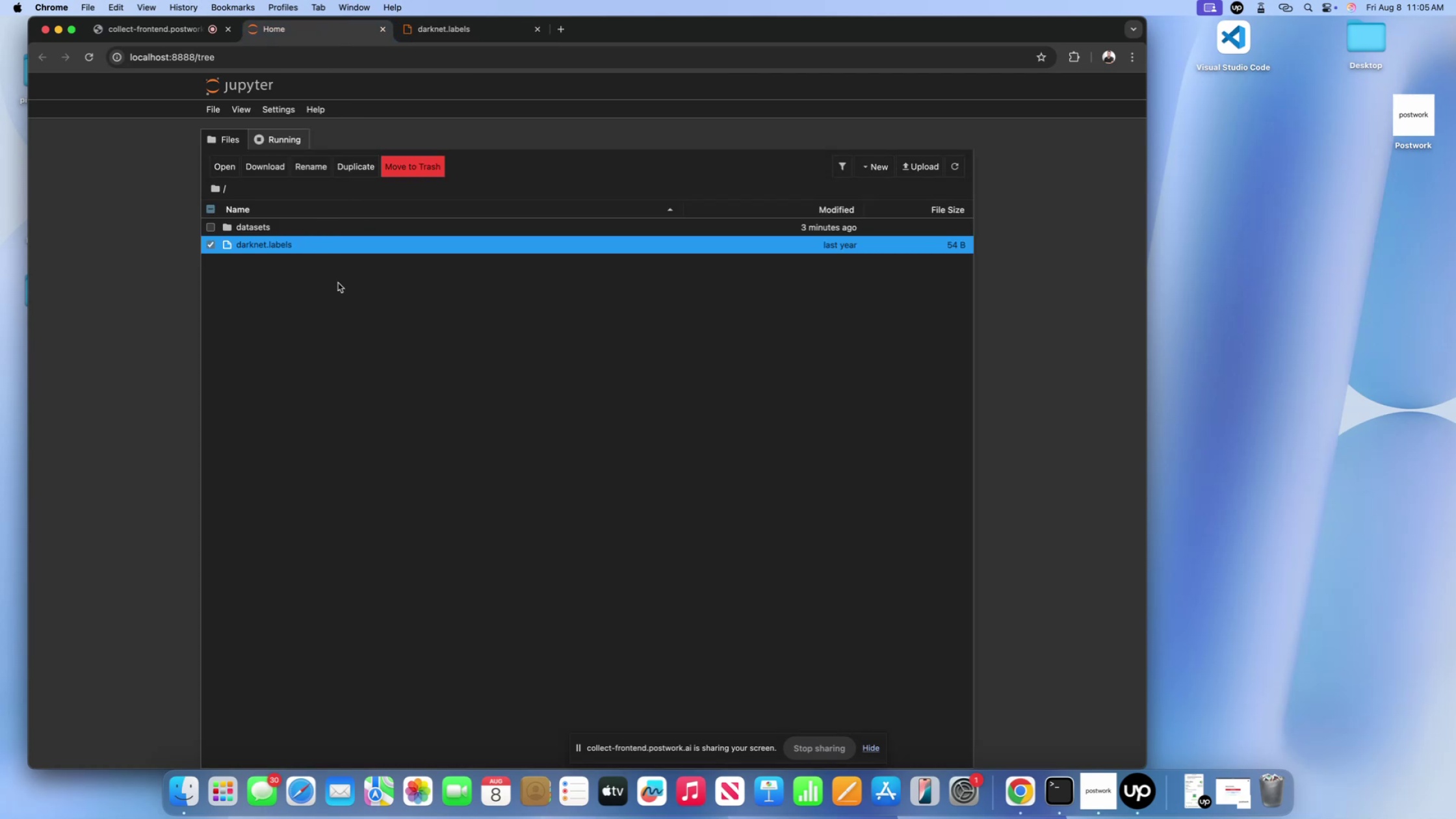 
left_click([346, 304])
 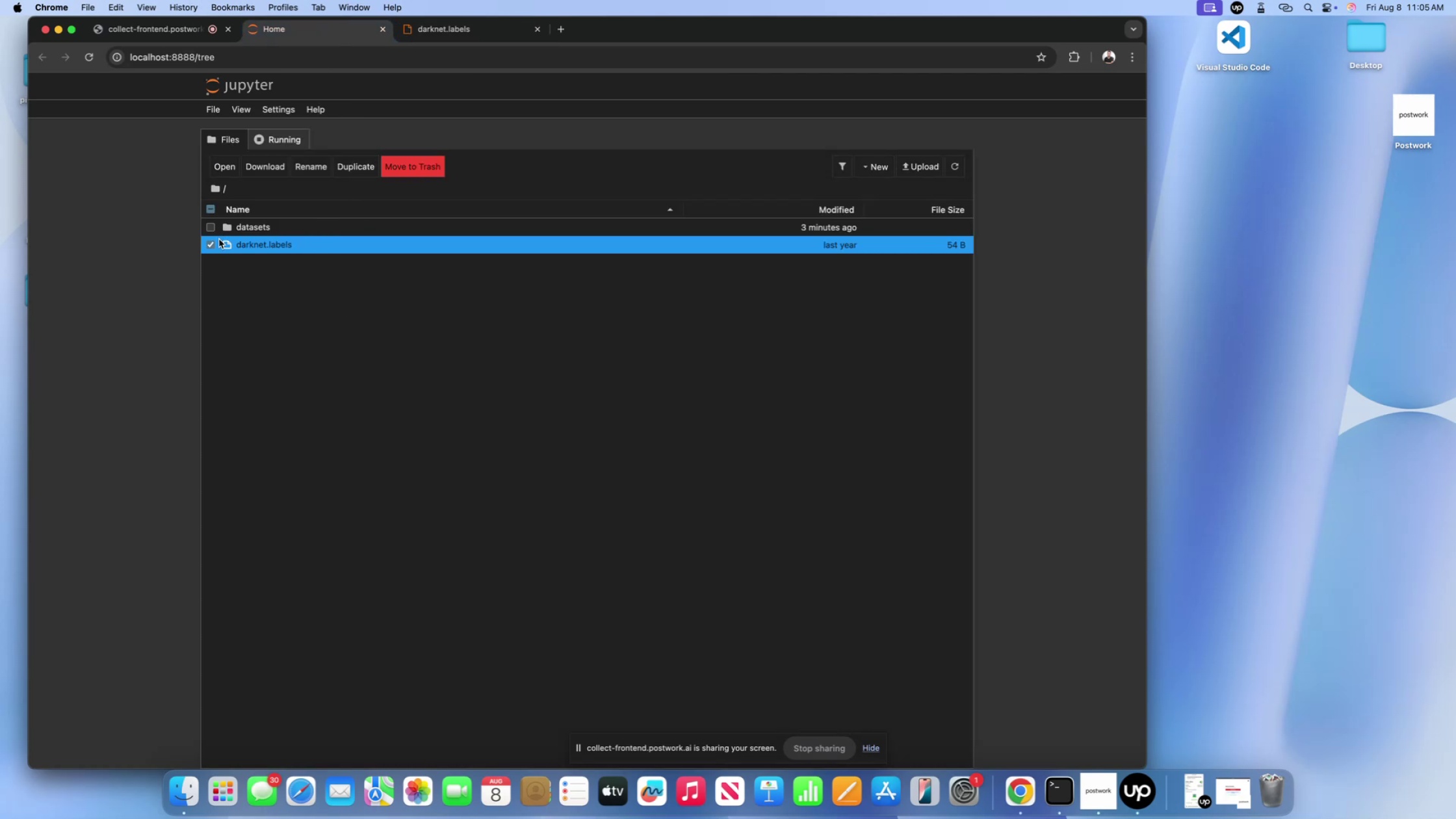 
left_click([214, 242])
 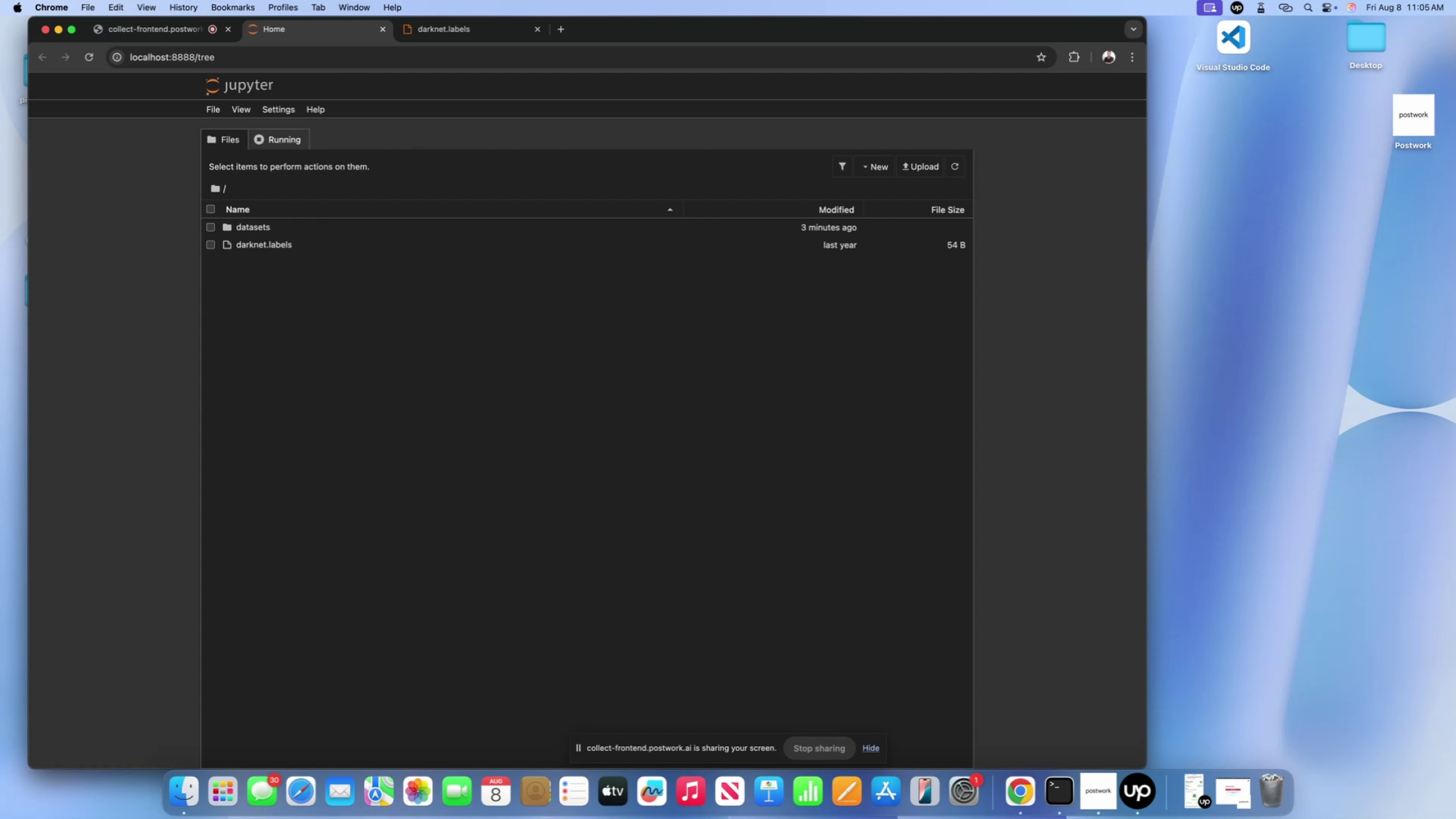 
wait(11.44)
 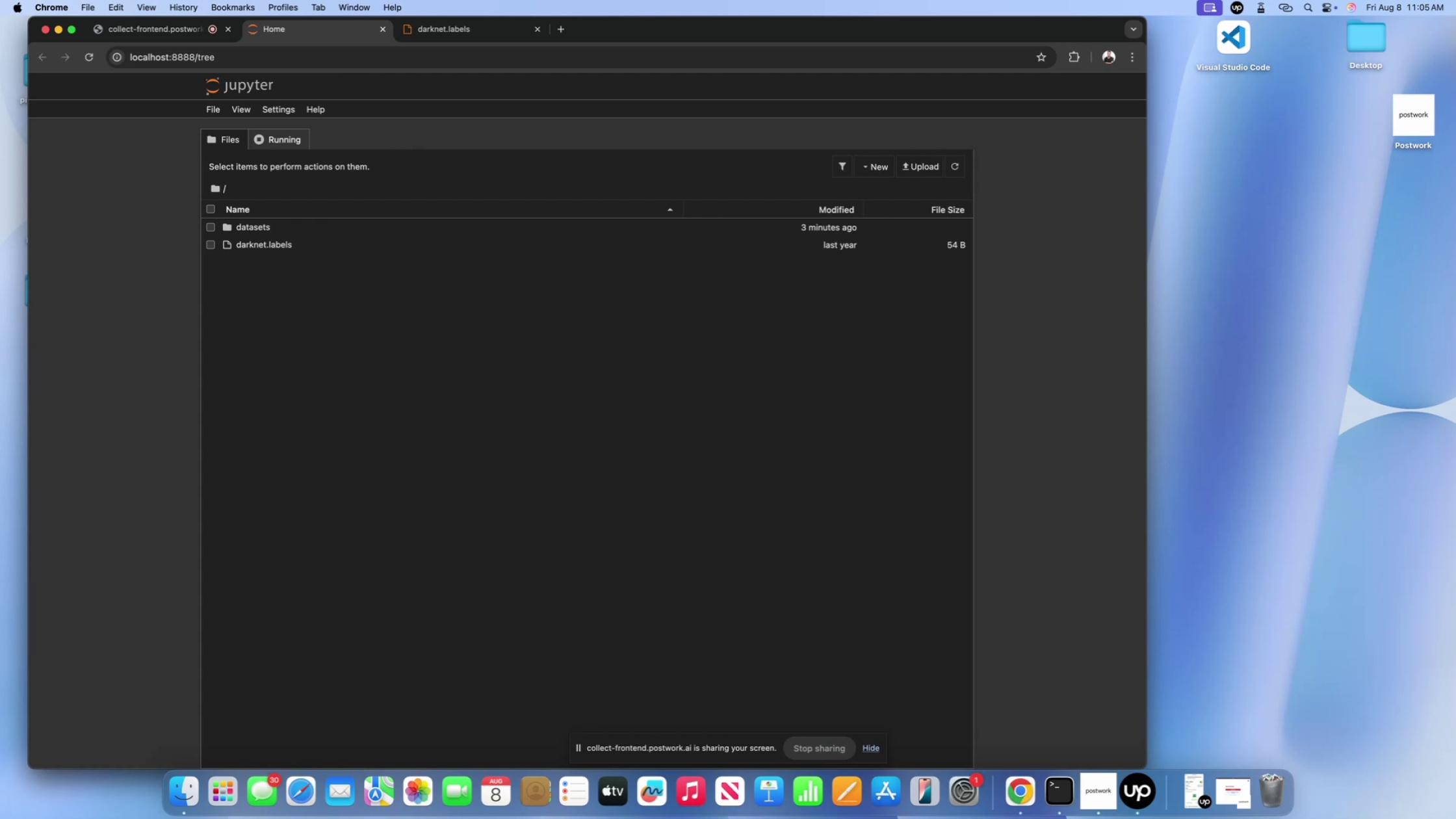 
left_click([878, 170])
 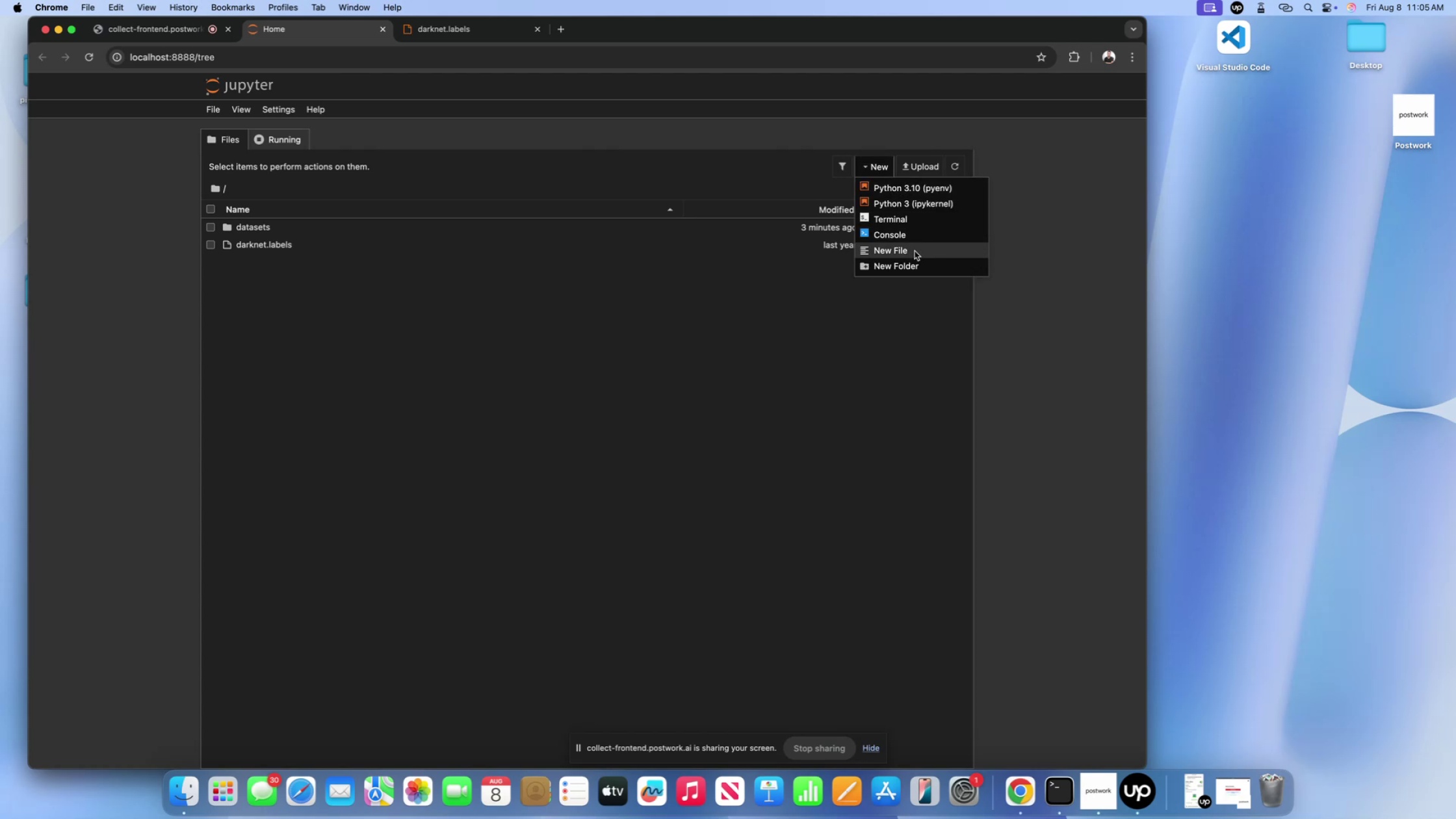 
left_click([915, 251])
 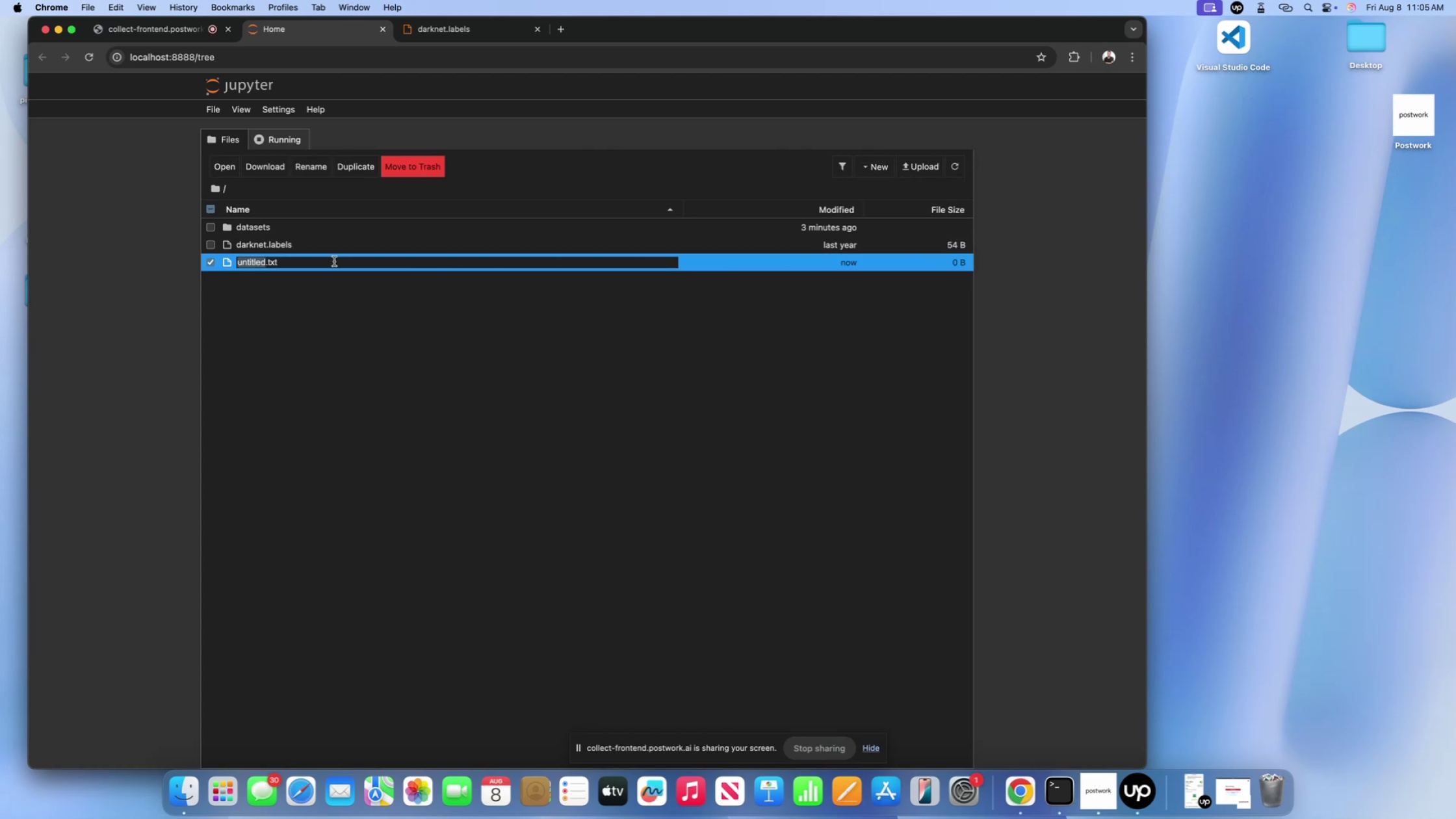 
left_click([300, 259])
 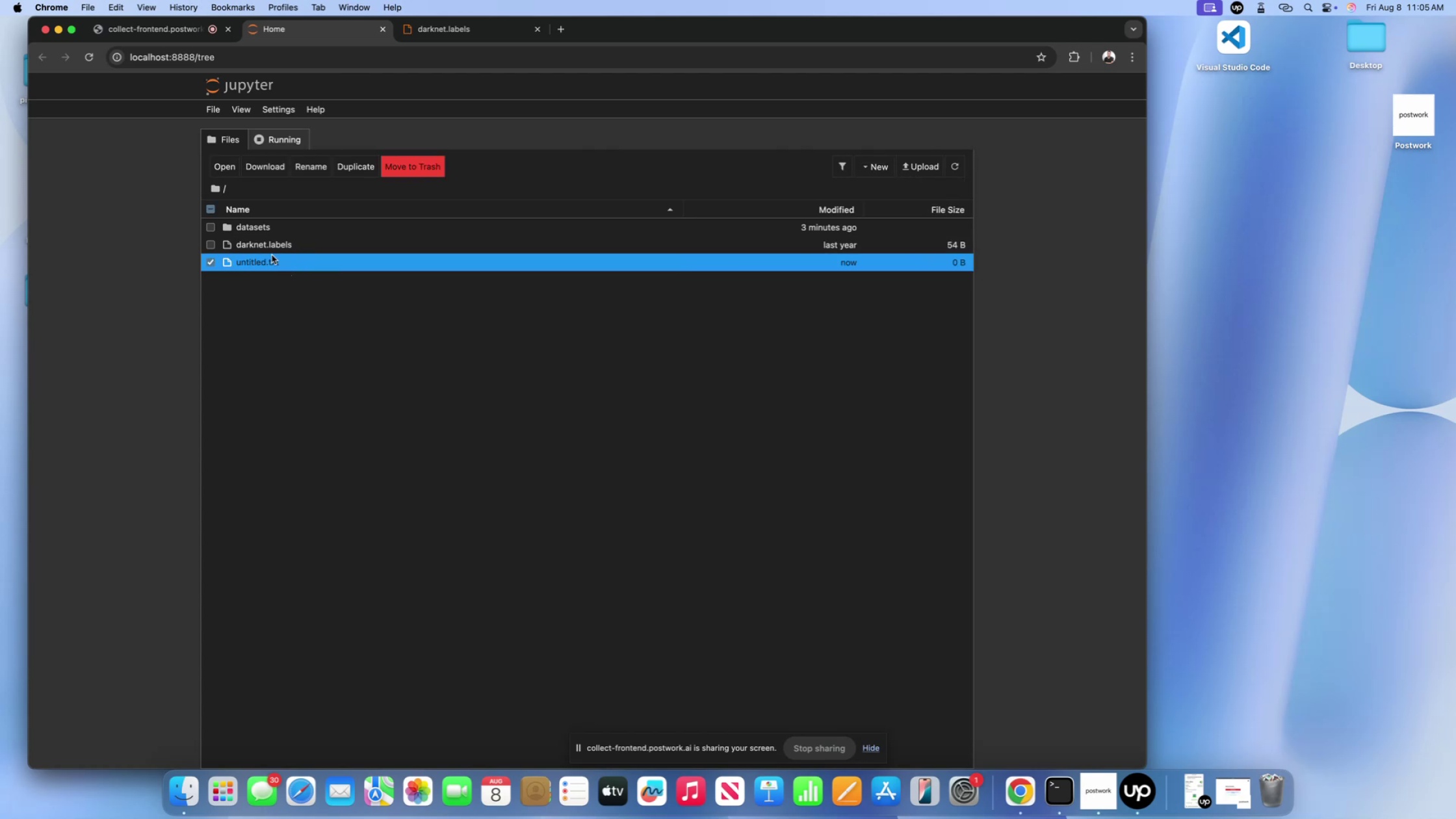 
key(Control+ControlLeft)
 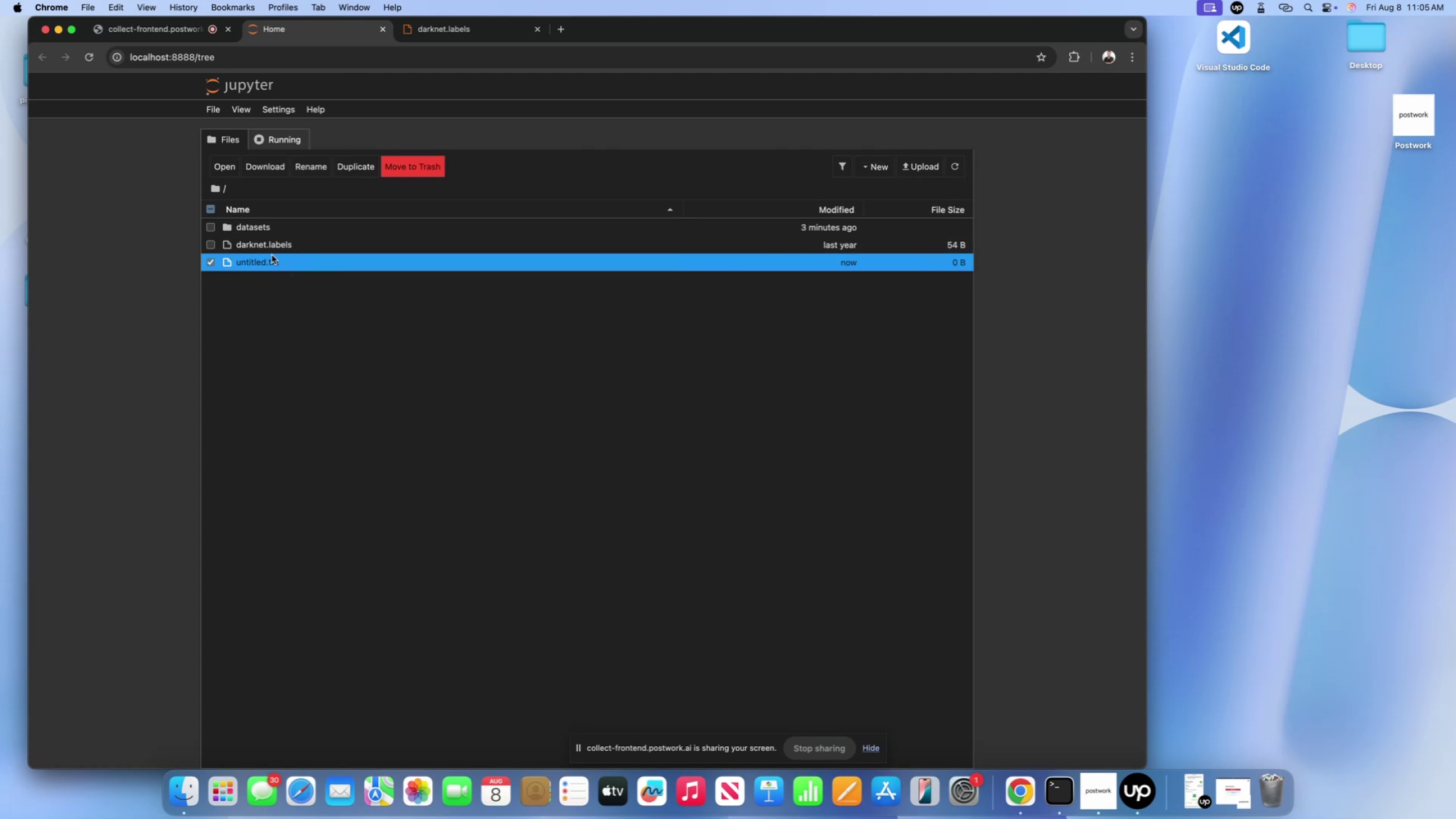 
left_click([272, 255])
 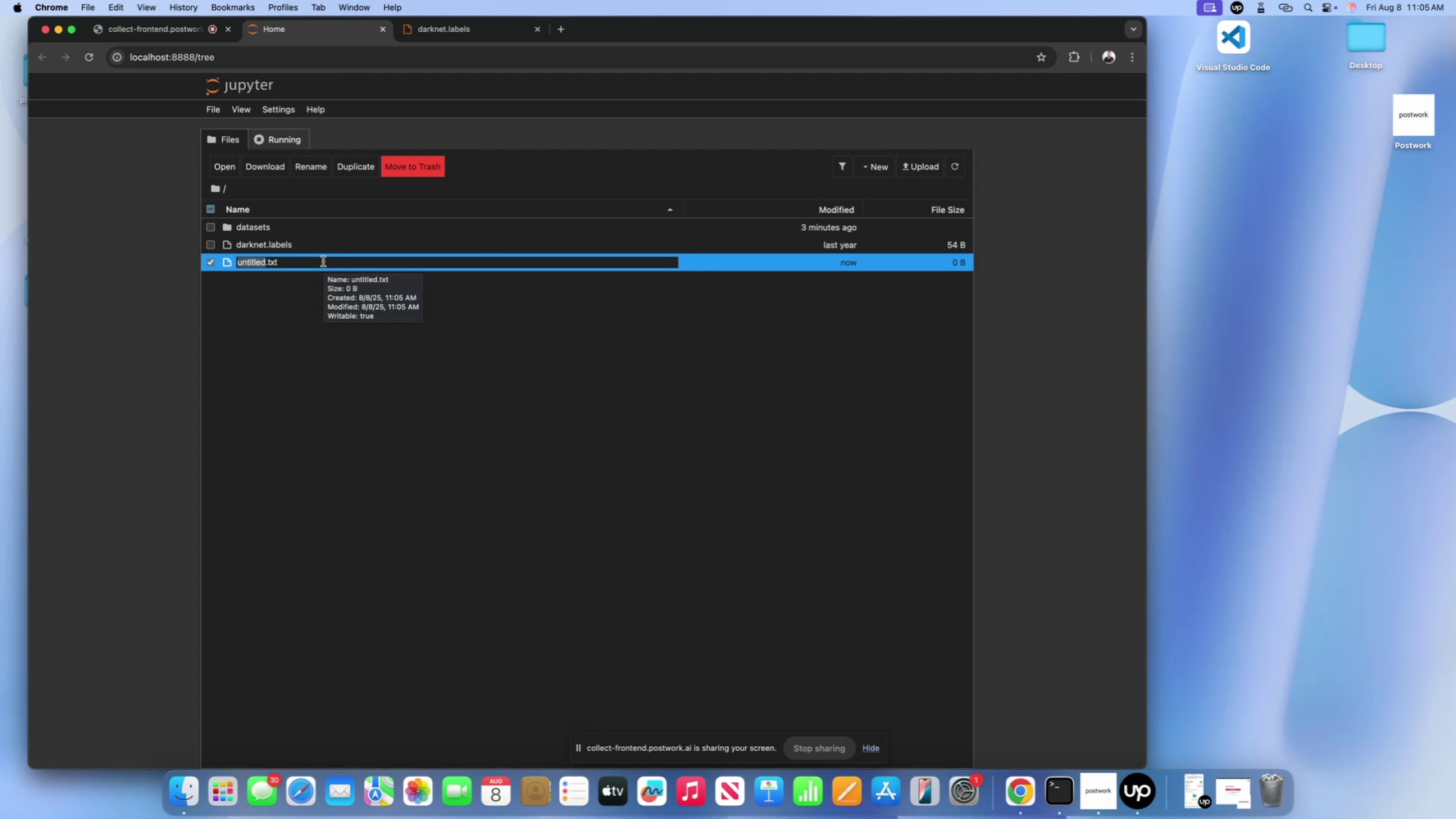 
wait(10.85)
 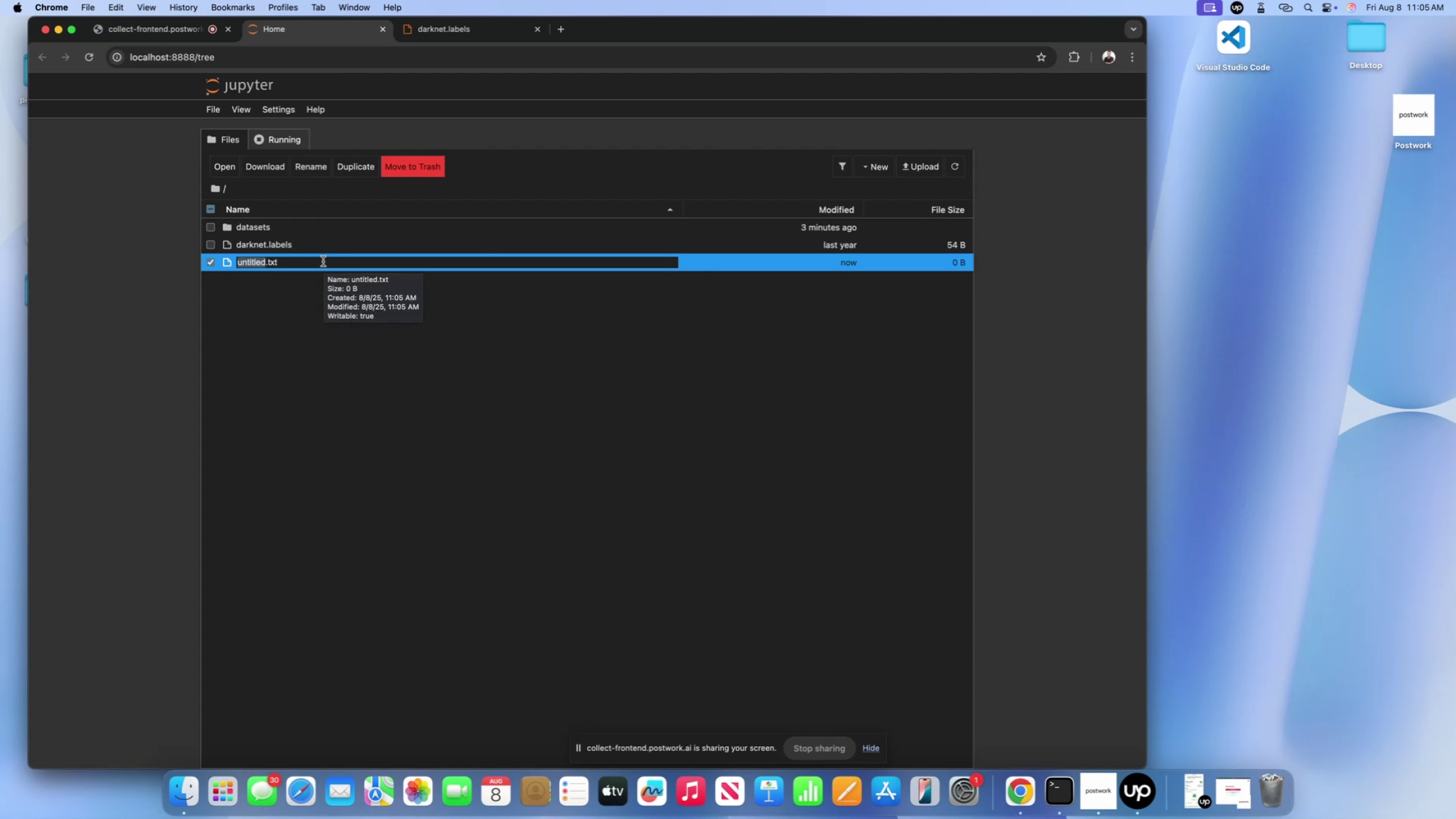 
type(rubik_v8)
 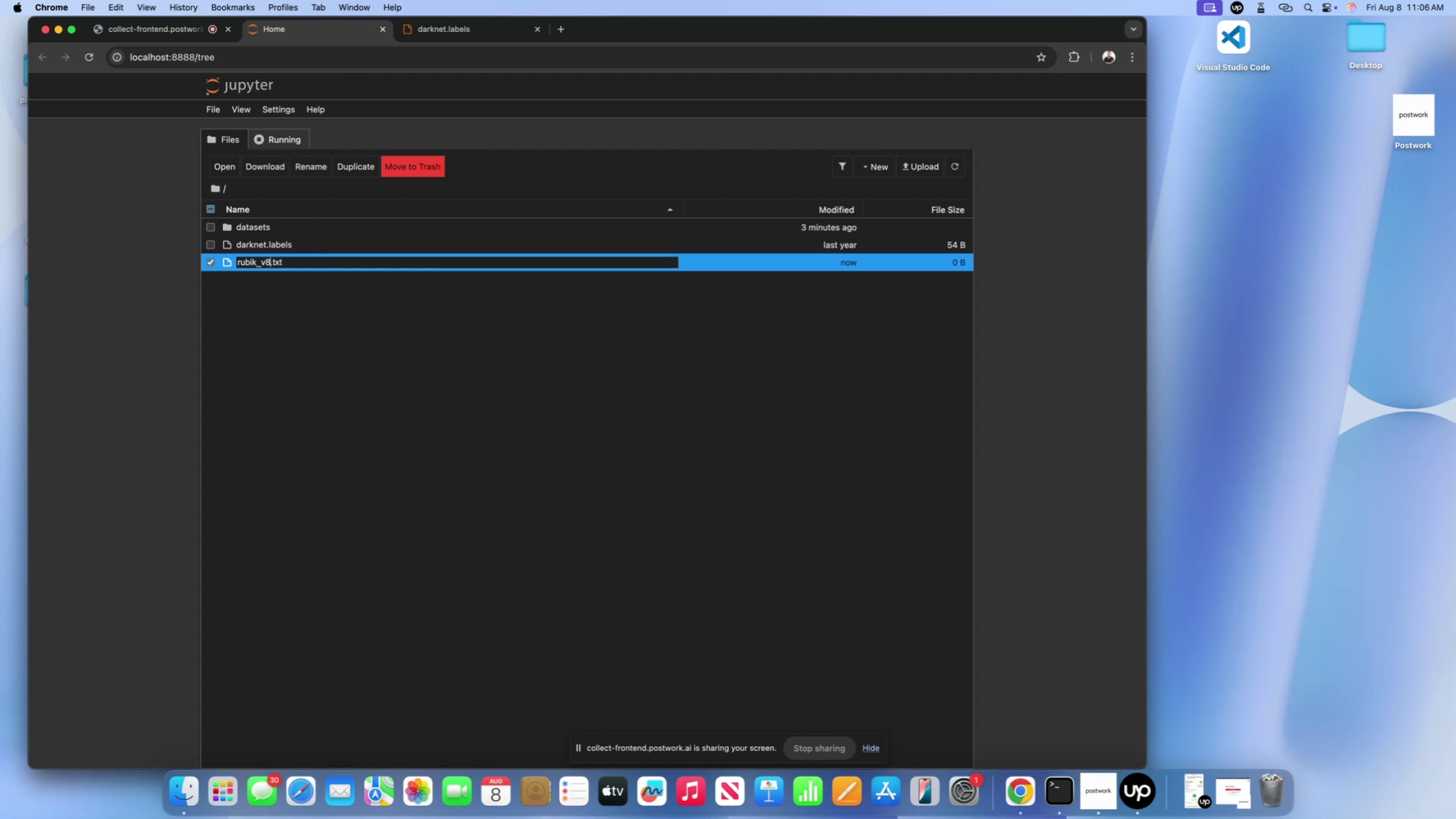 
key(ArrowRight)
 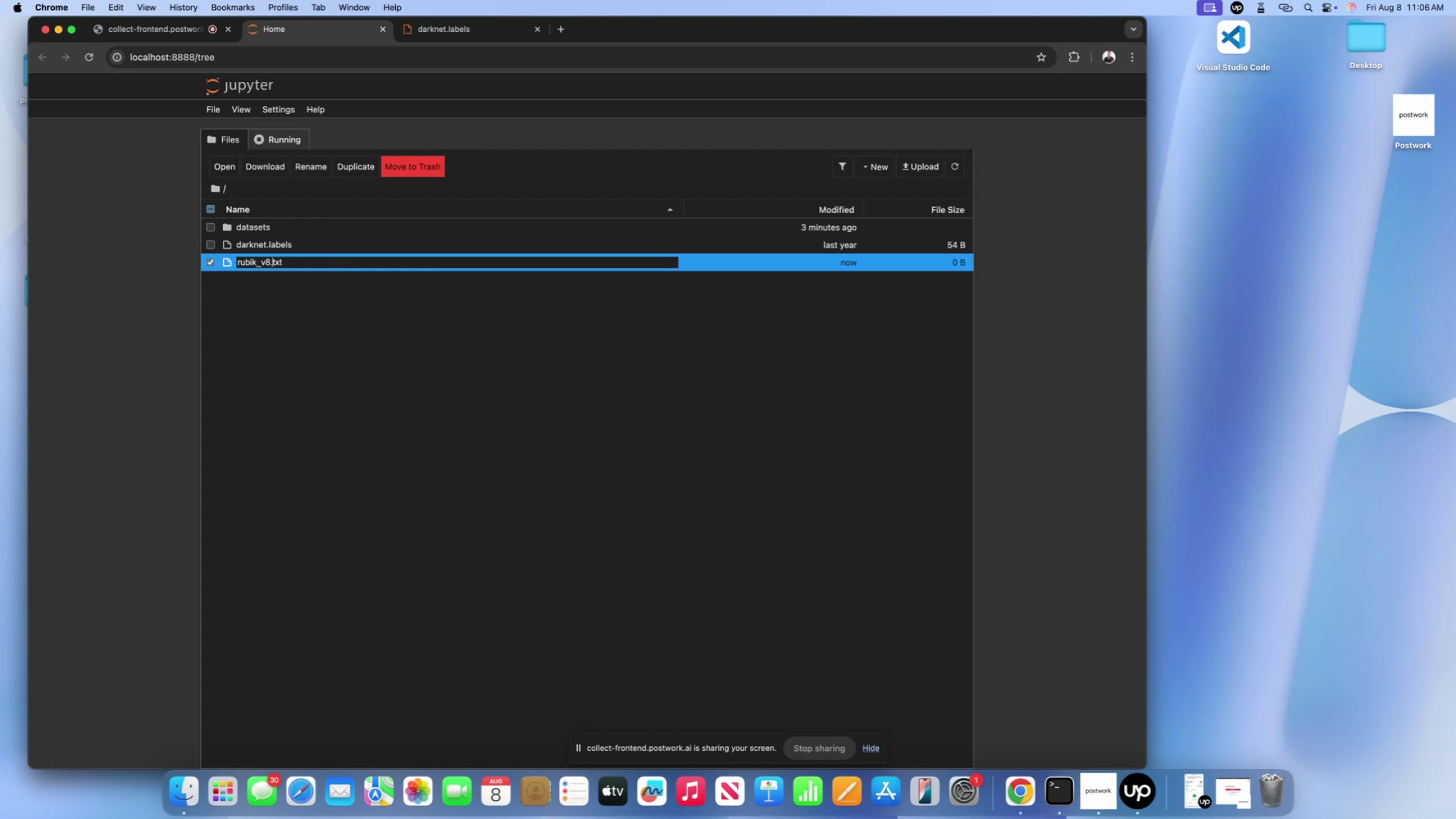 
key(ArrowRight)
 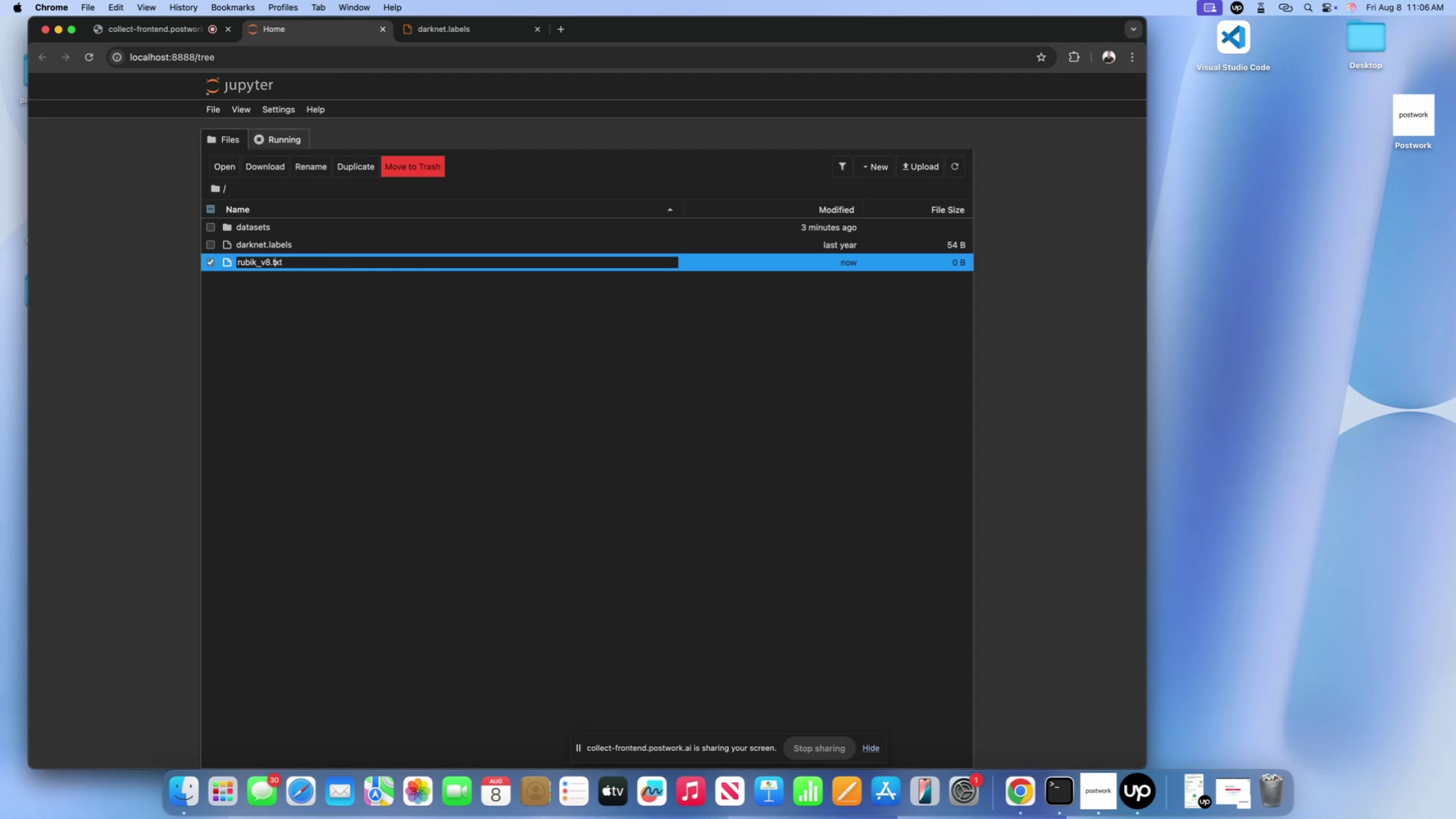 
key(ArrowRight)
 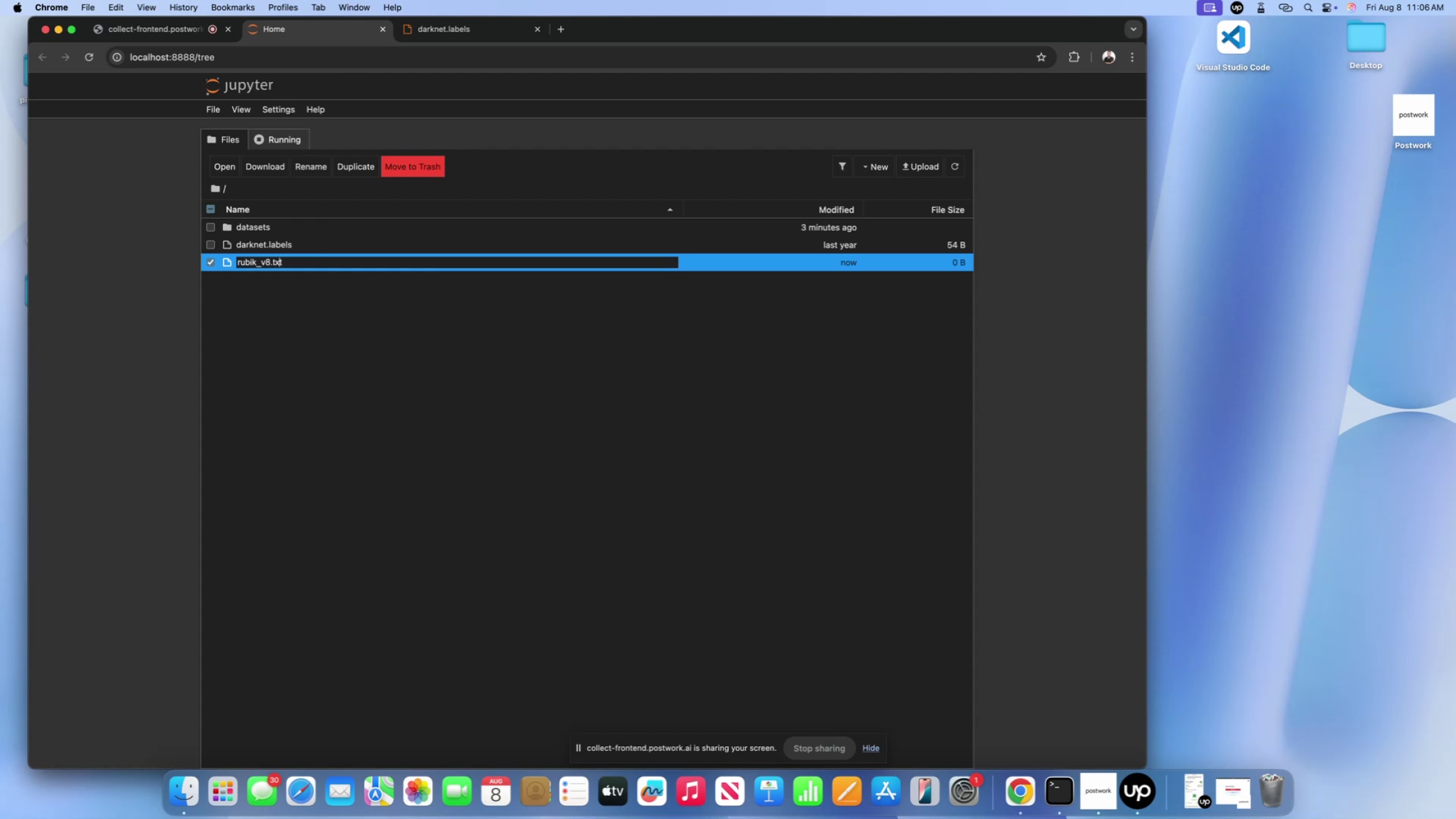 
key(ArrowRight)
 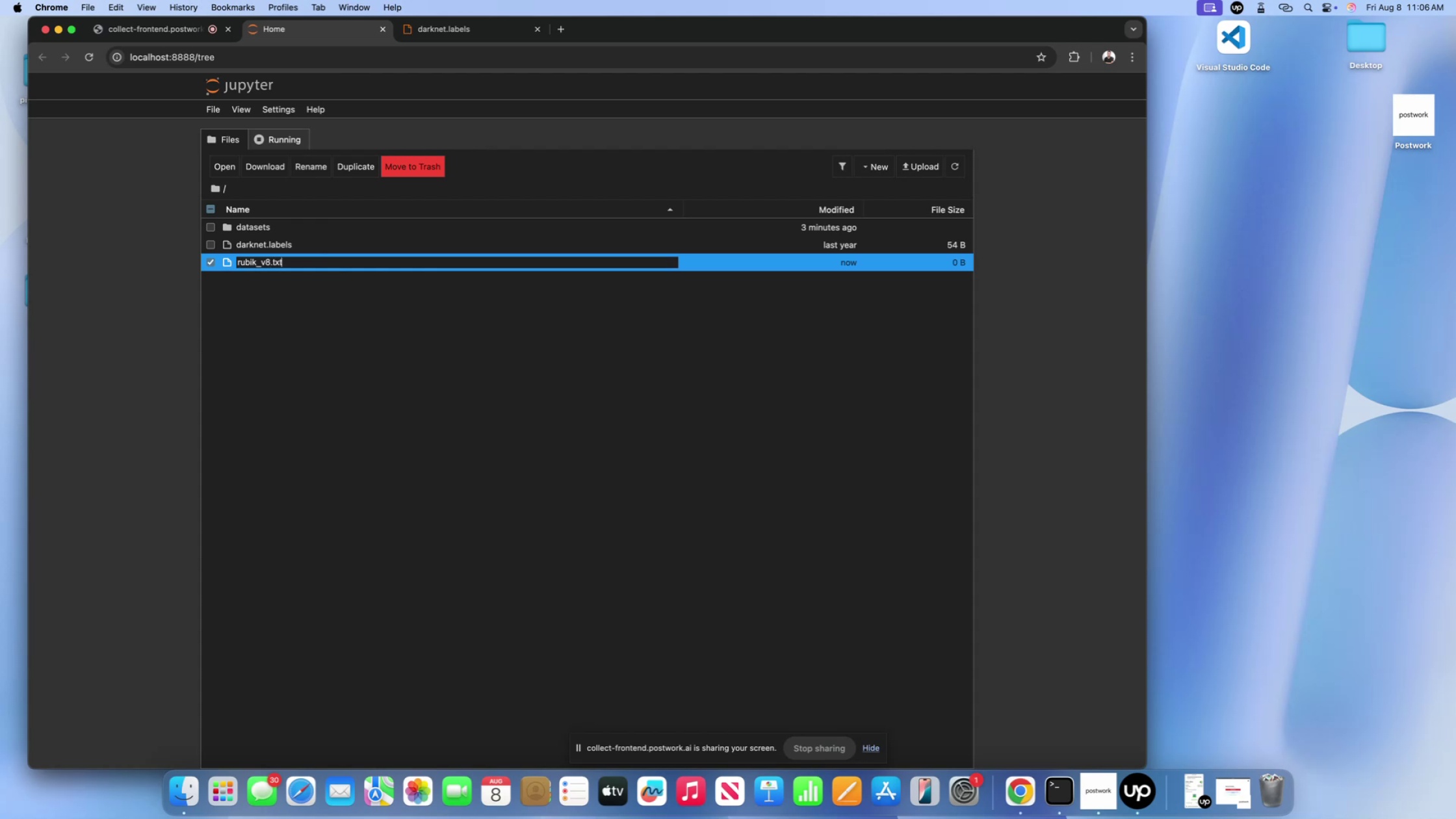 
key(Backspace)
key(Backspace)
key(Backspace)
type(yaml)
 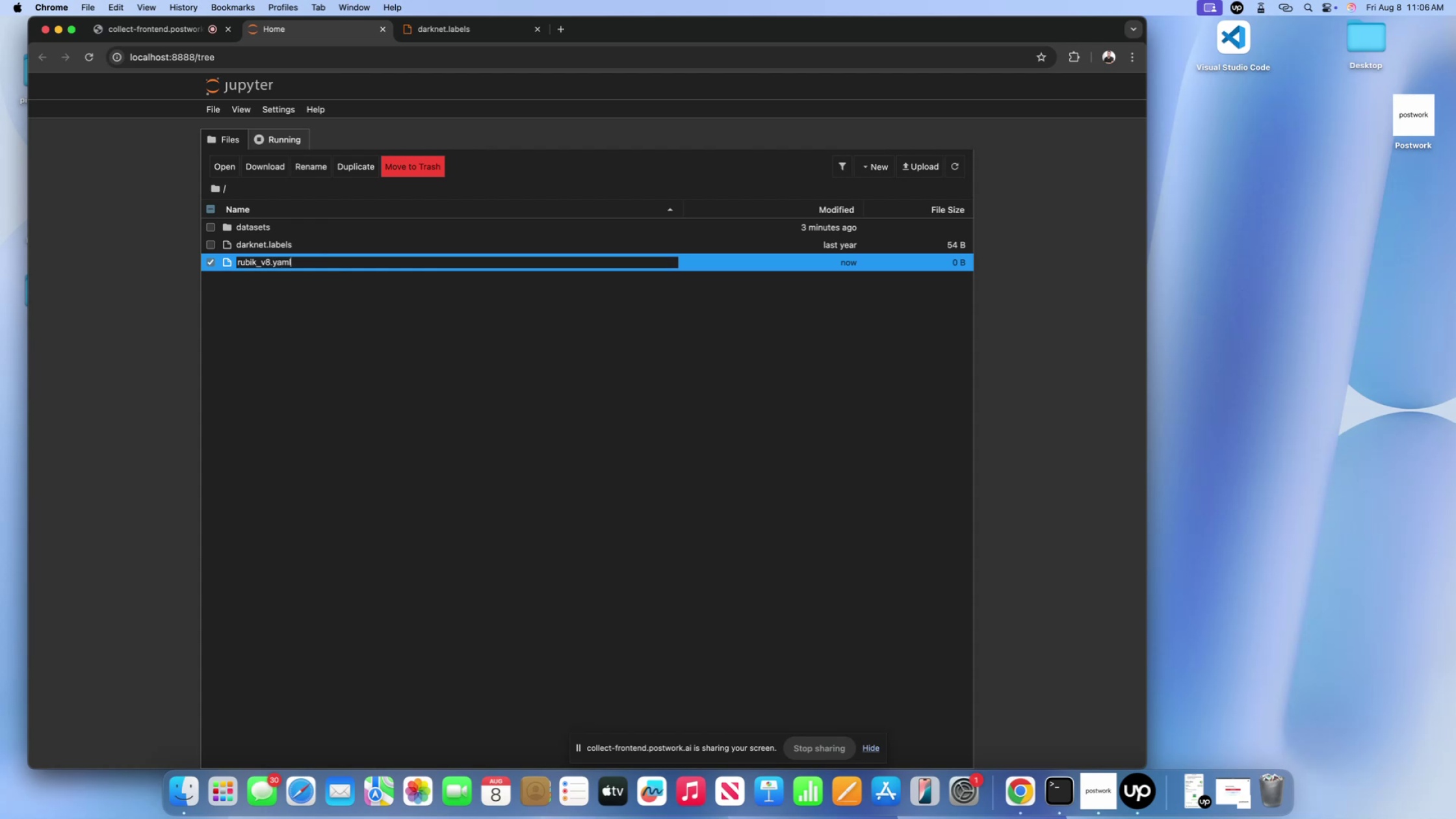 
key(Enter)
 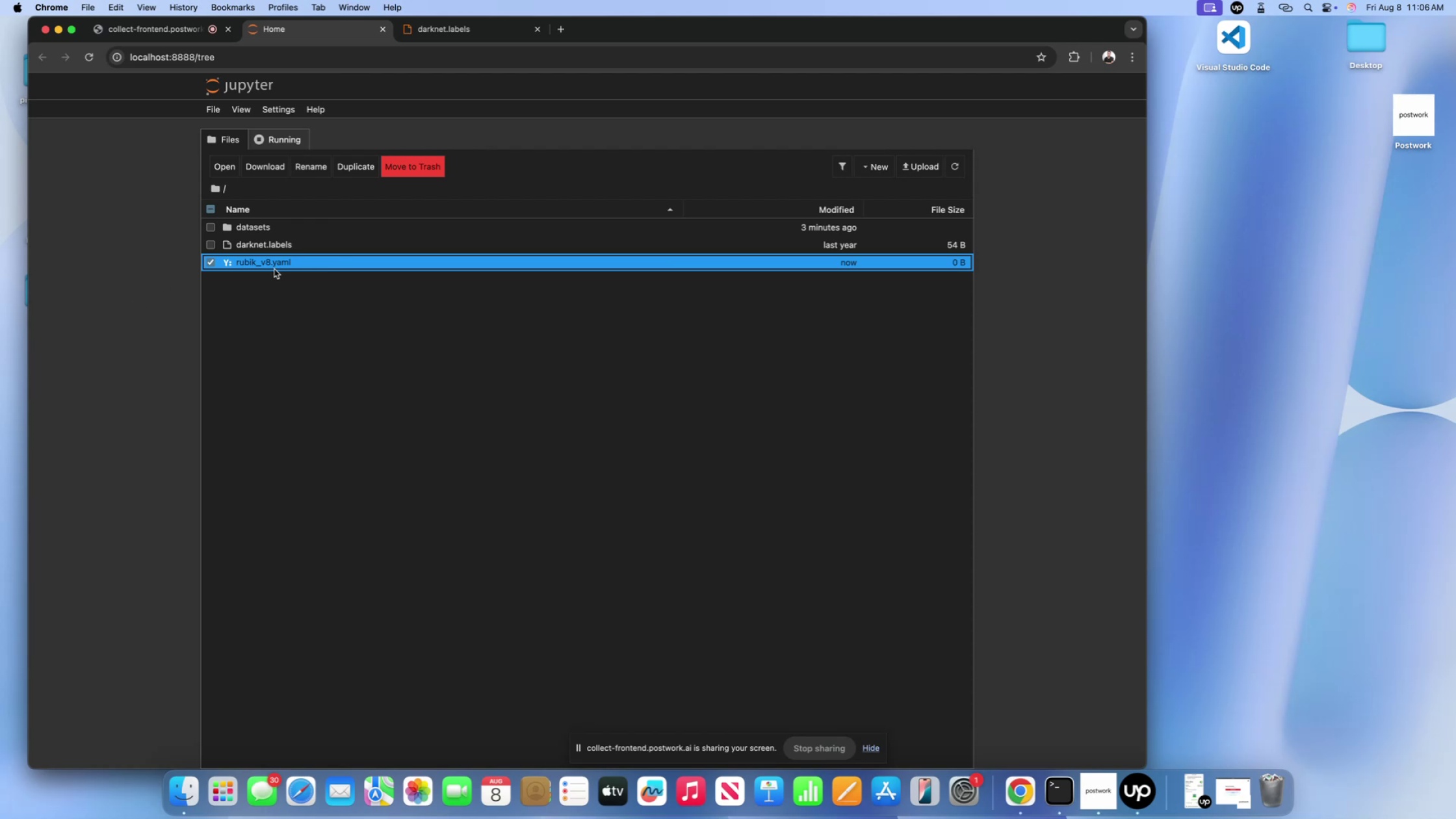 
double_click([280, 266])
 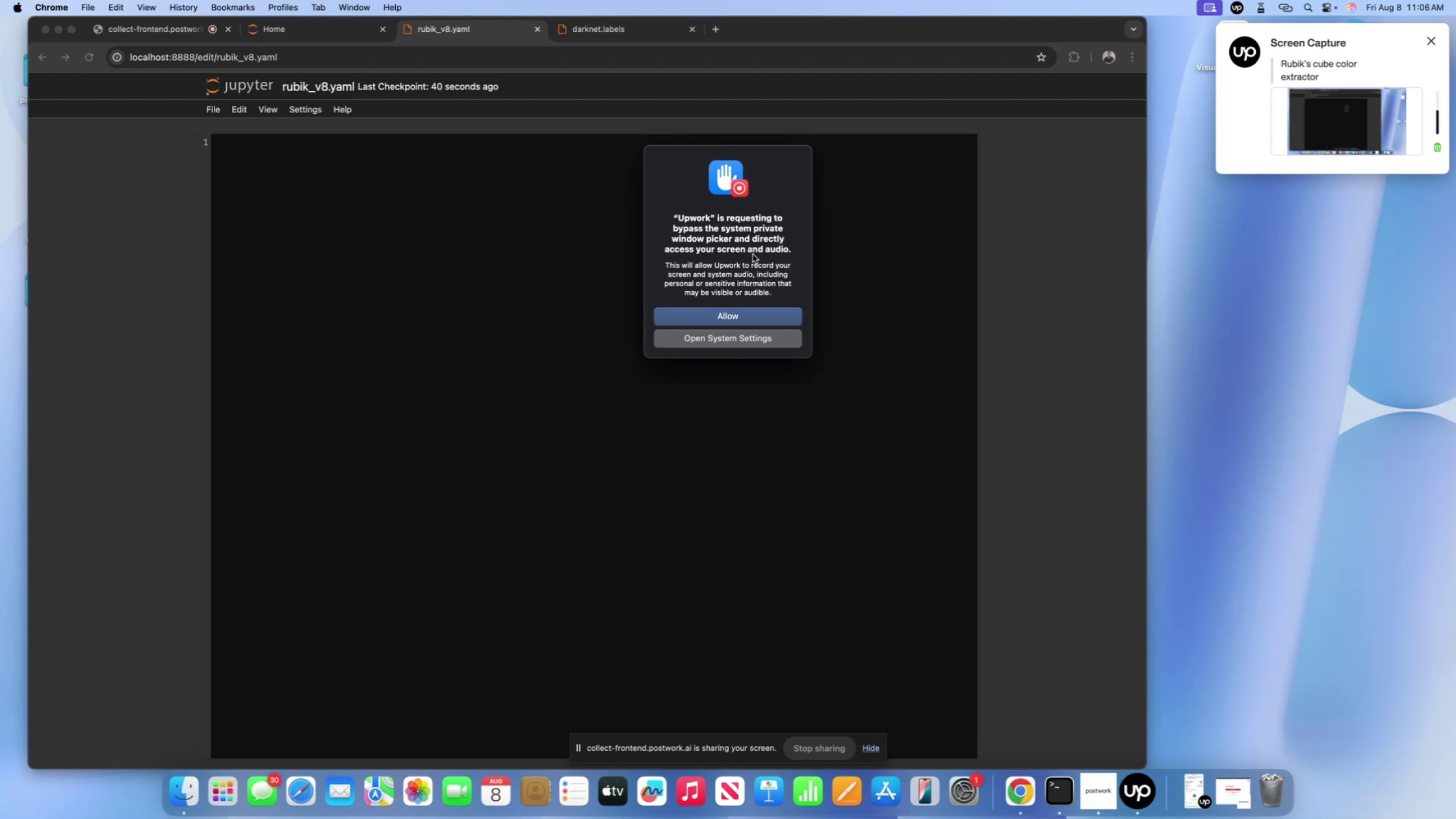 
wait(17.45)
 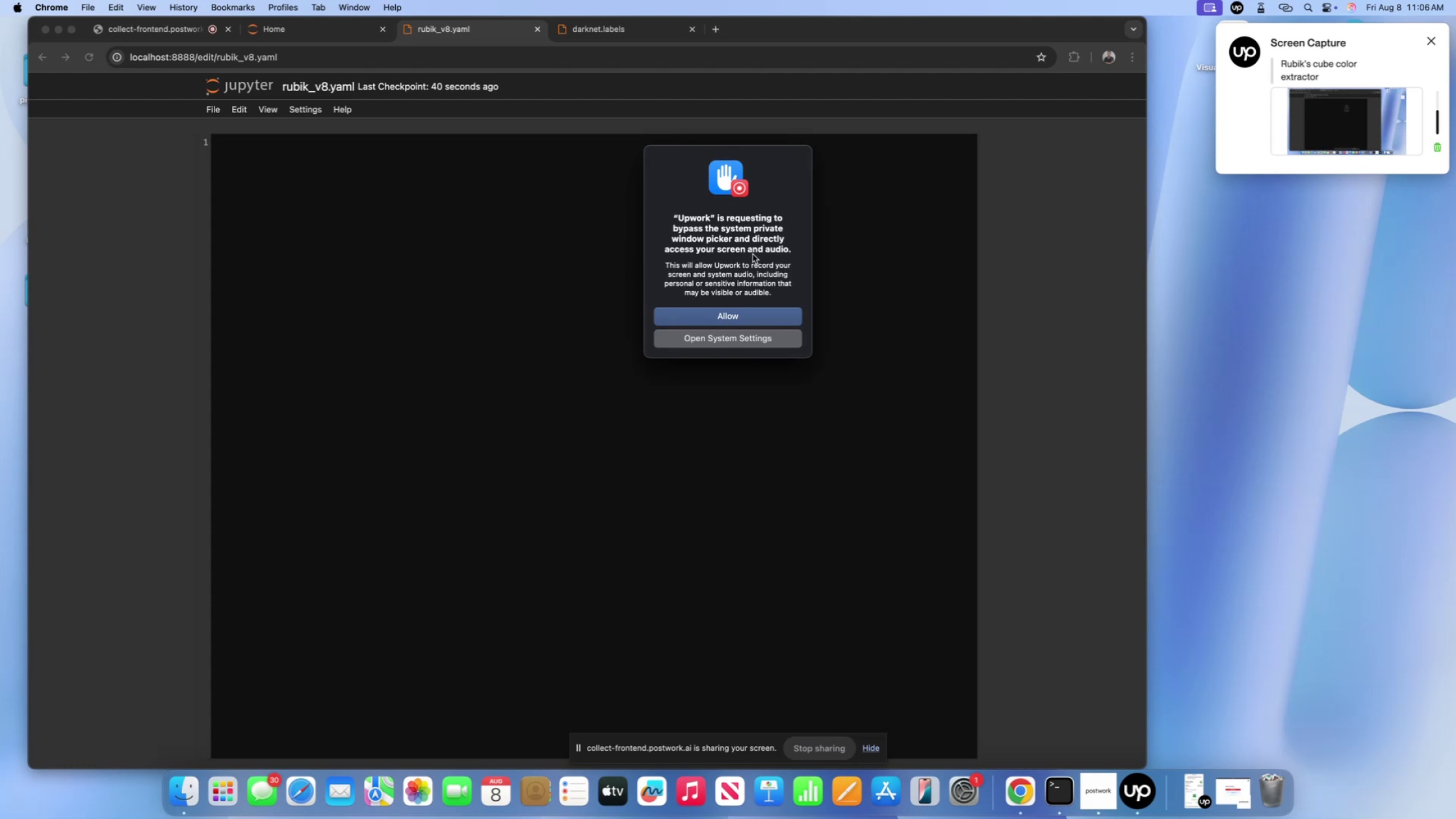 
left_click([744, 339])
 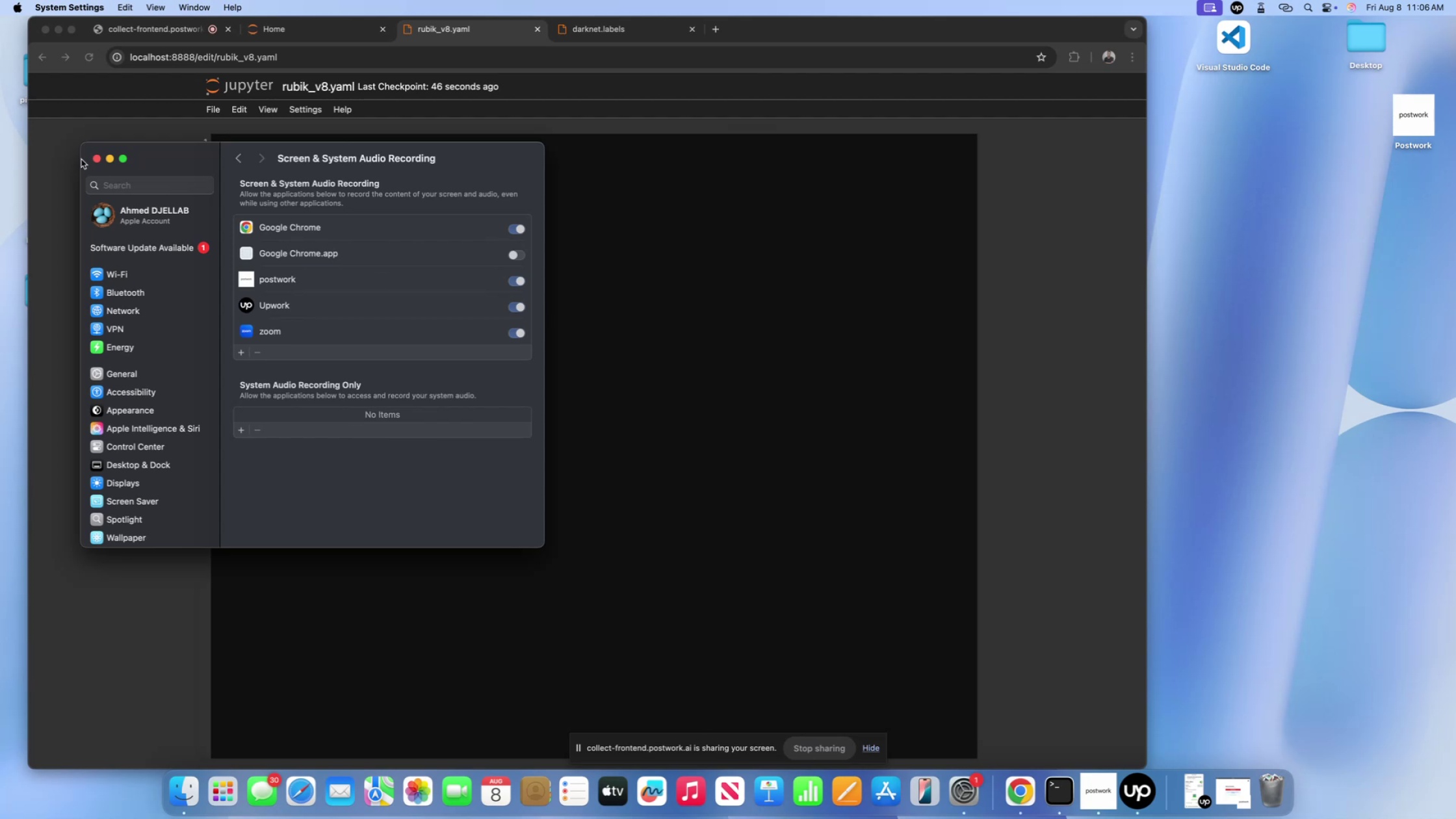 
left_click([99, 163])
 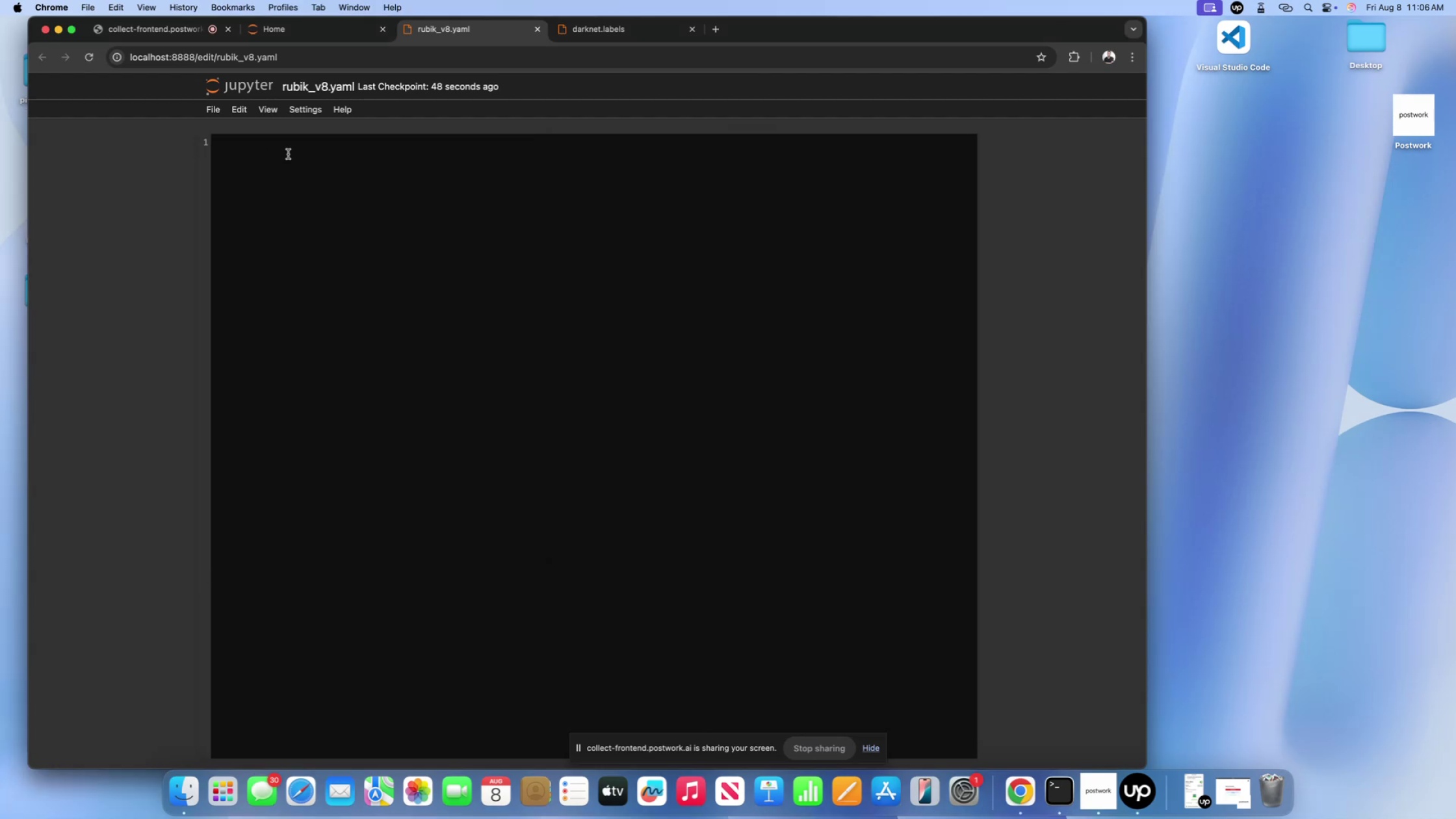 
left_click([288, 154])
 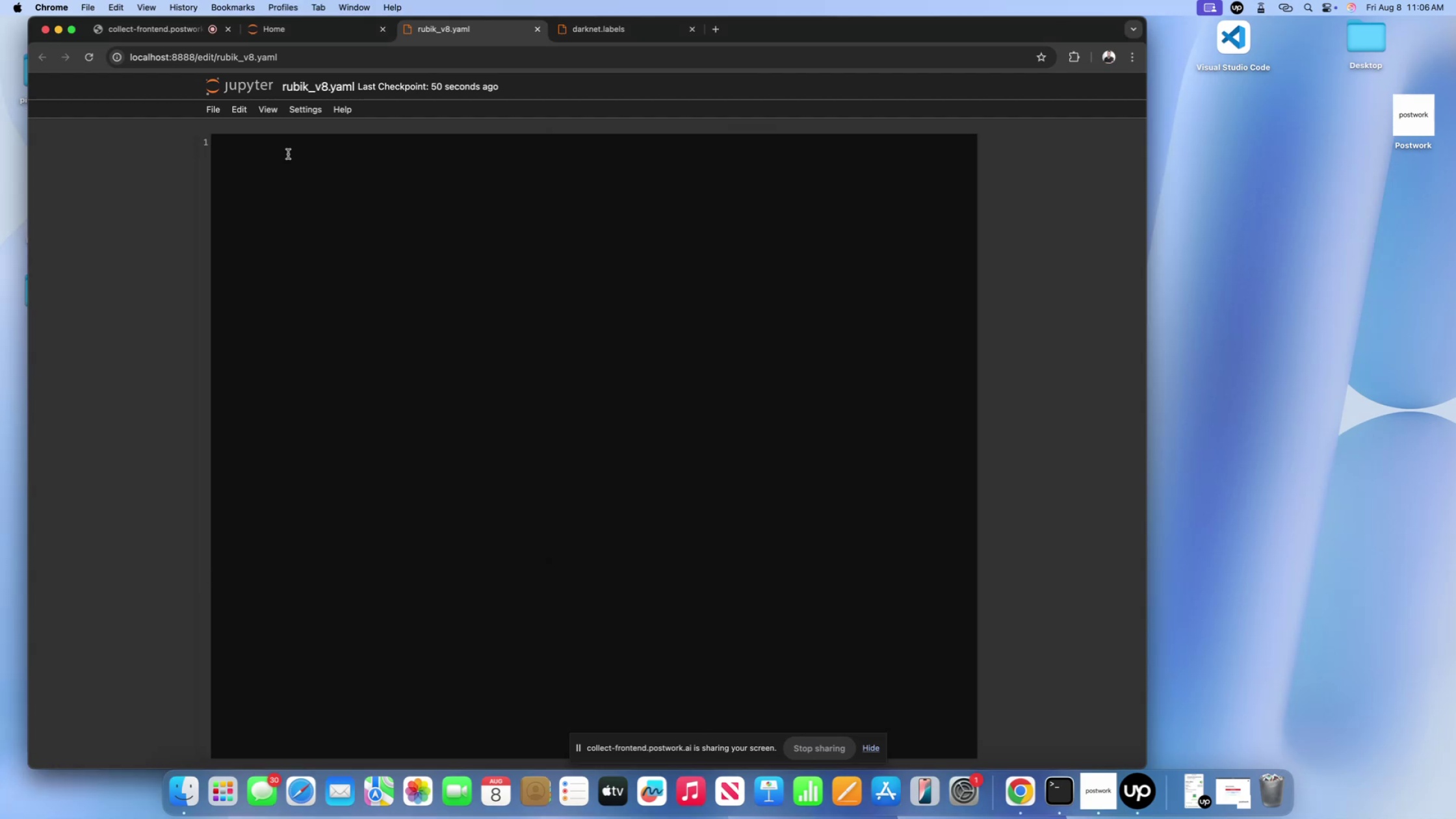 
type(path: )
 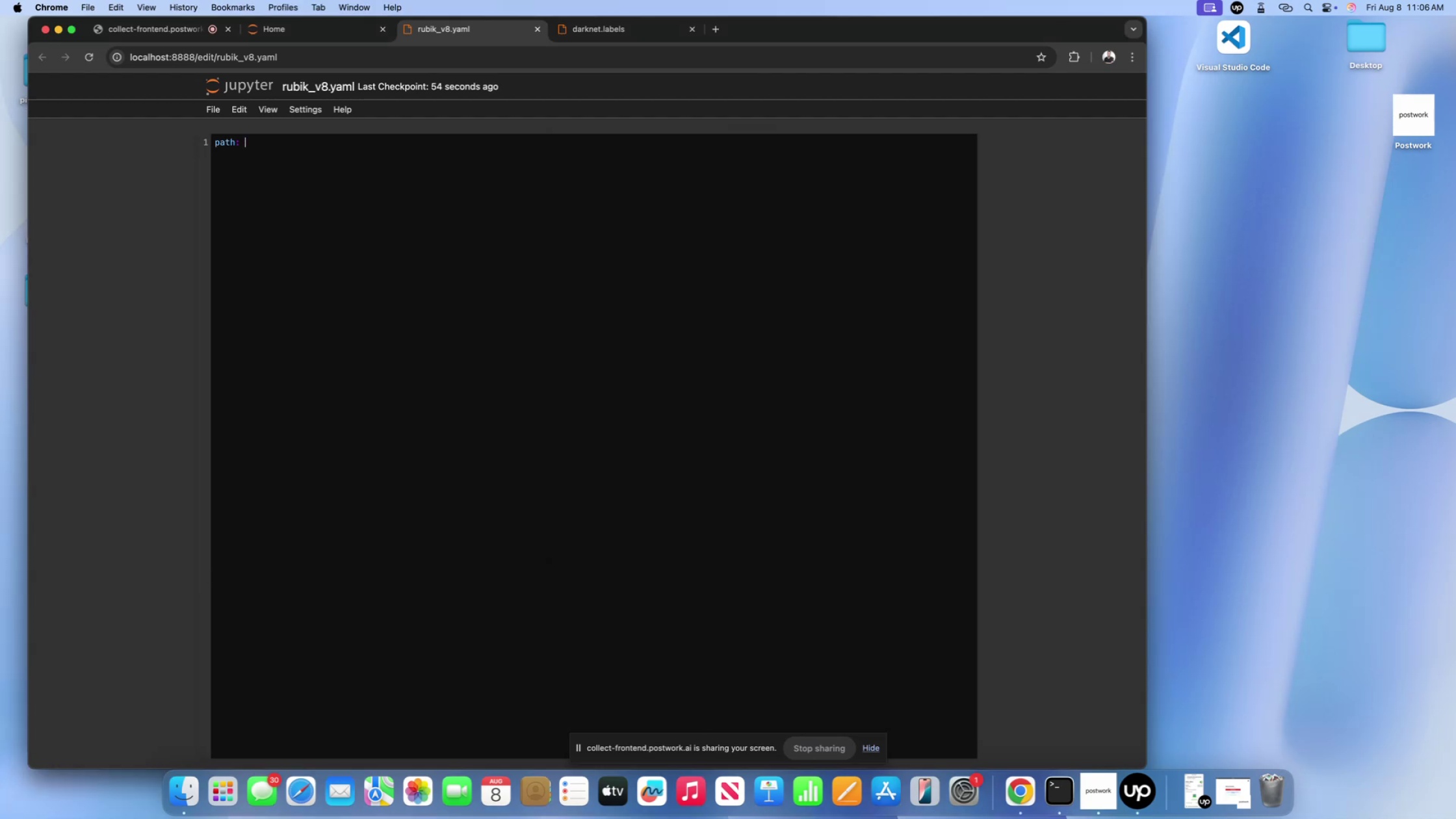 
key(Meta+V)
 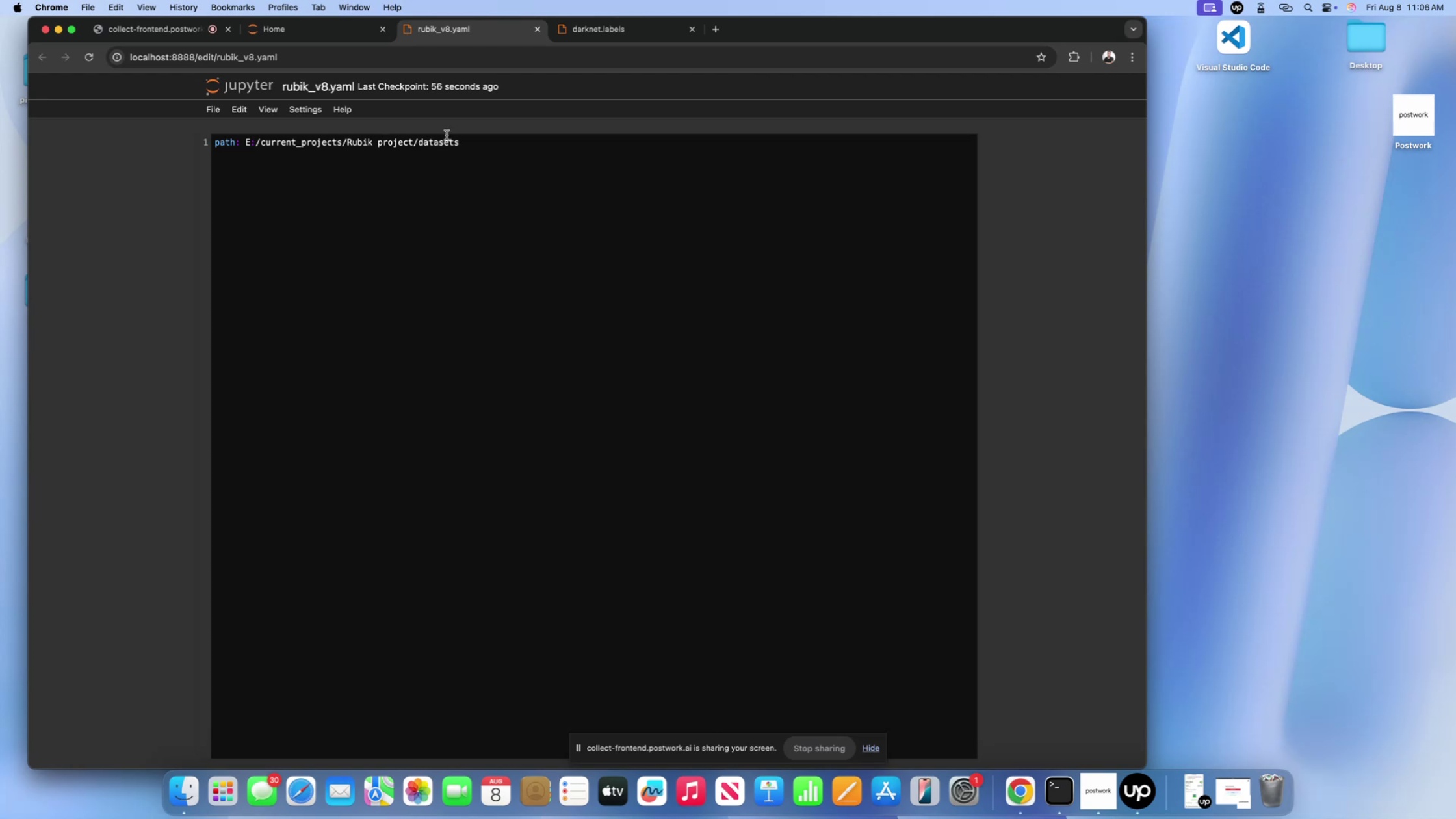 
left_click([479, 142])
 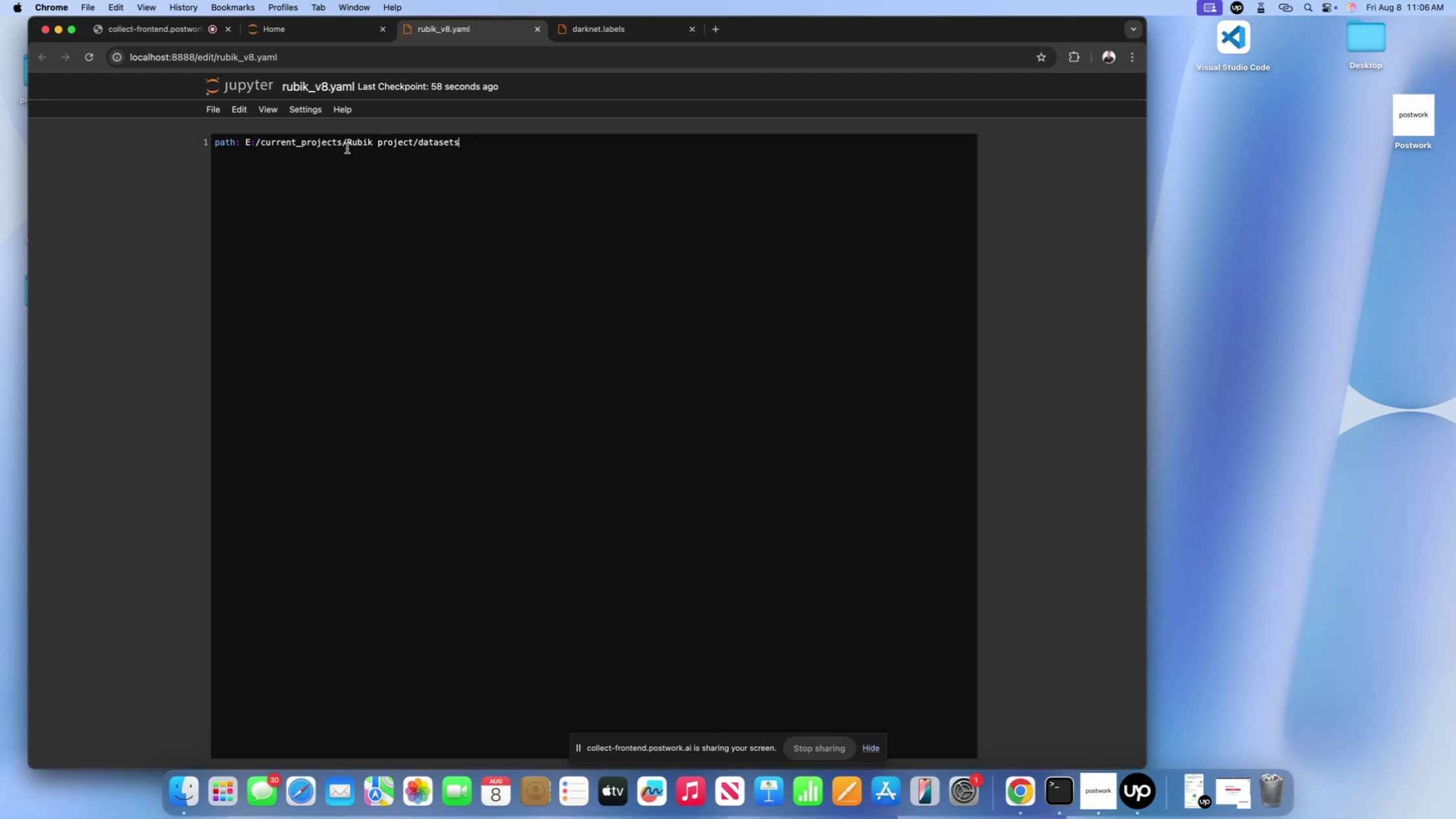 
left_click([341, 144])
 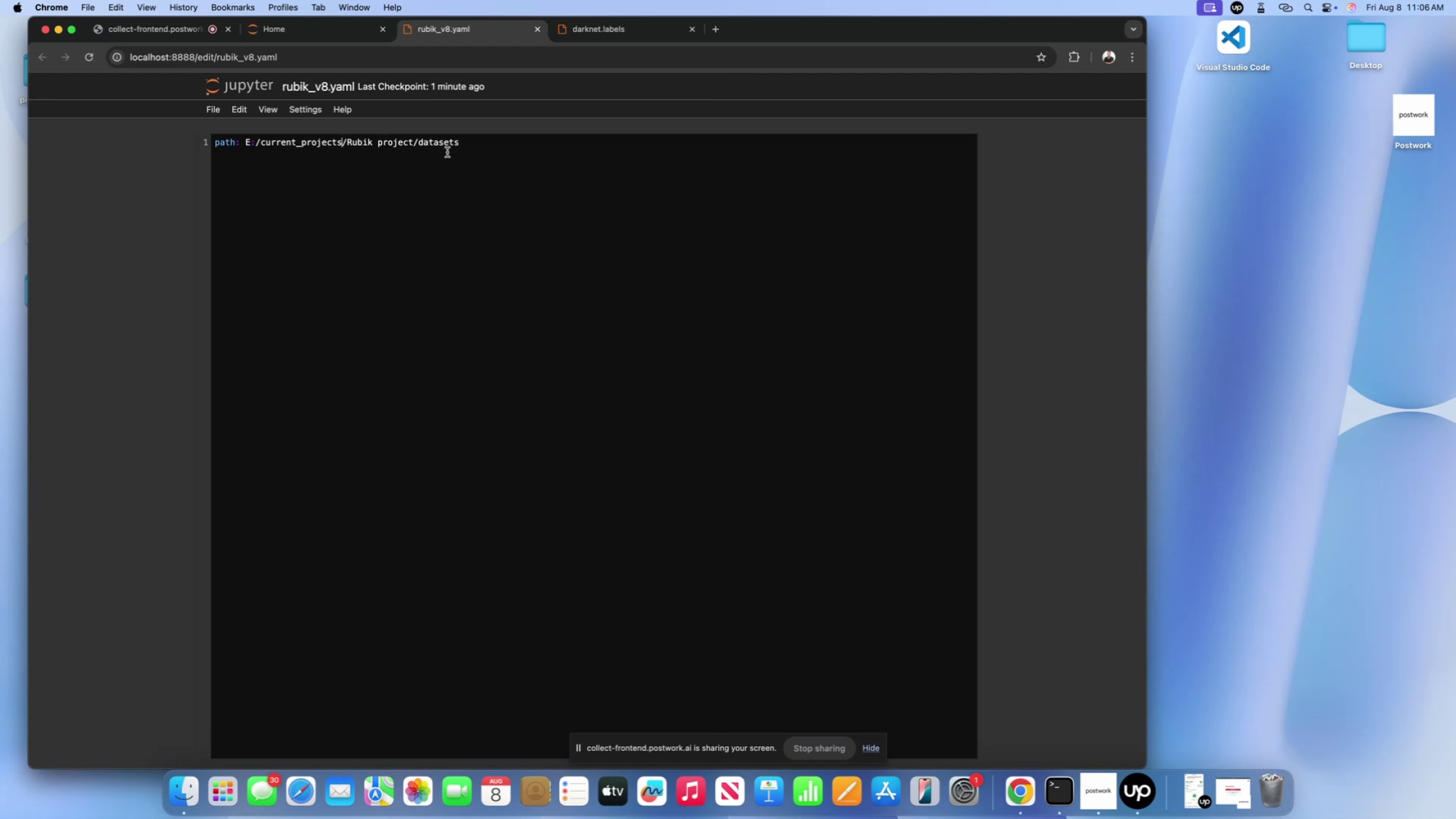 
left_click([454, 146])
 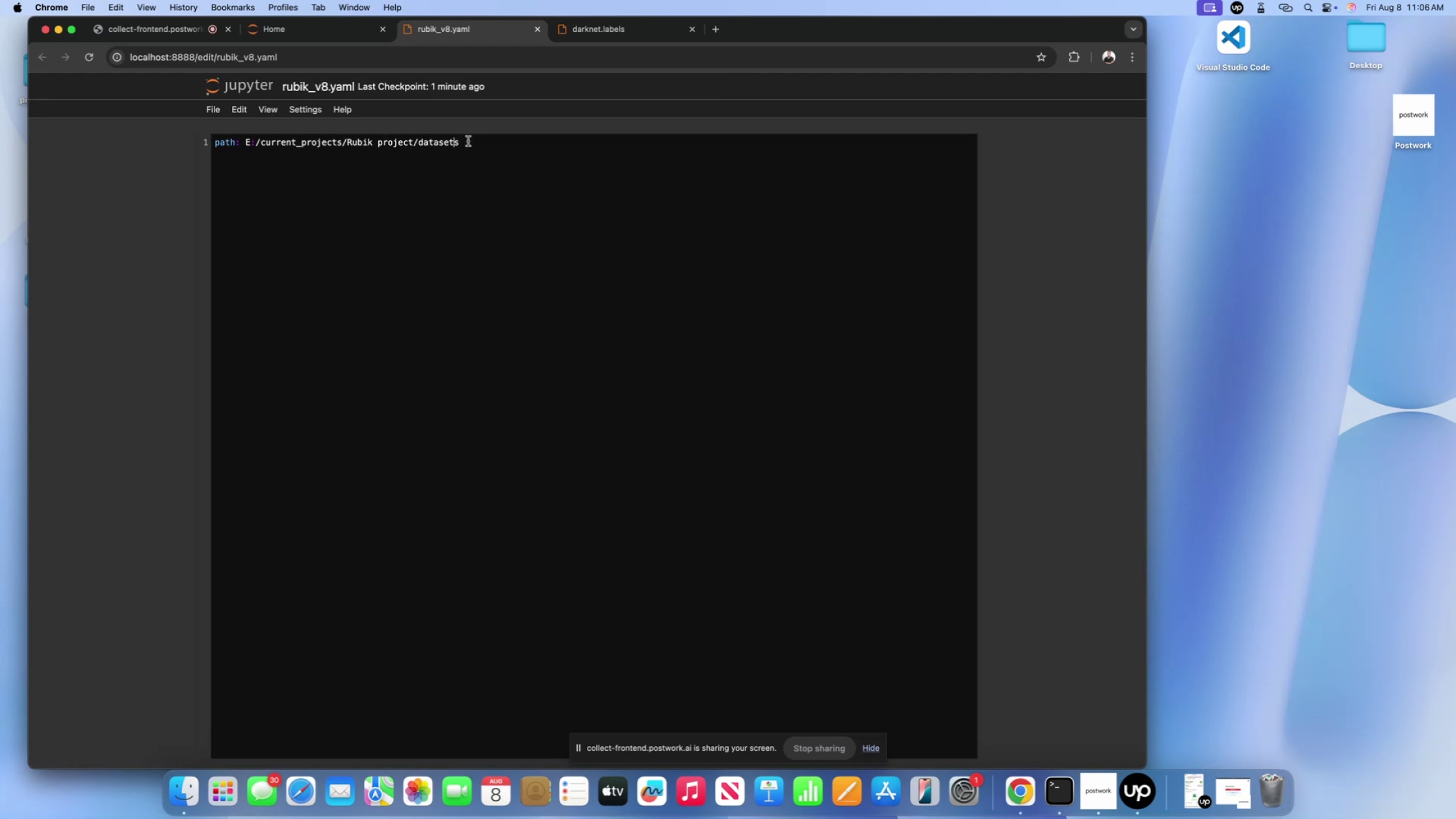 
double_click([468, 141])
 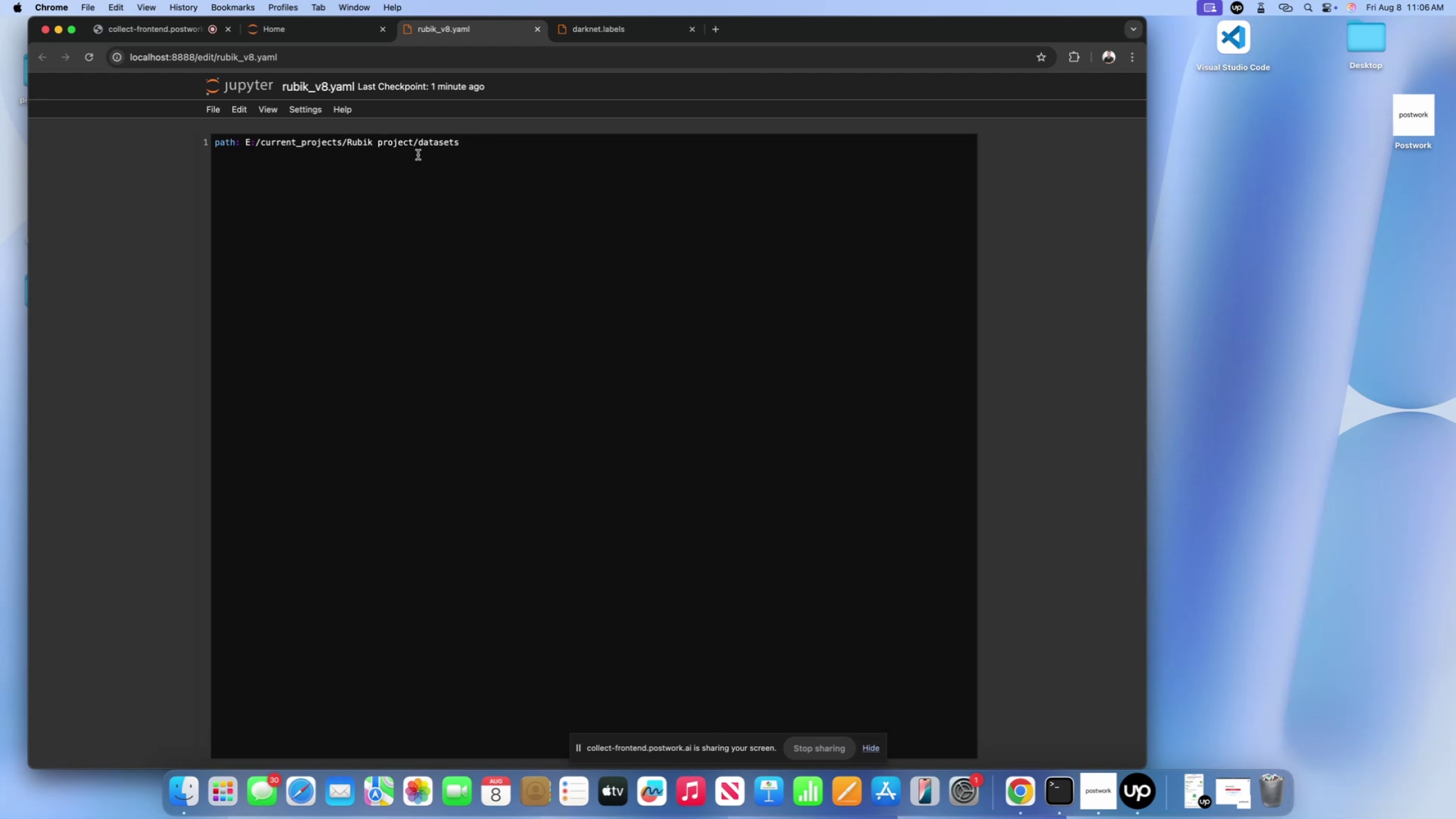 
wait(8.21)
 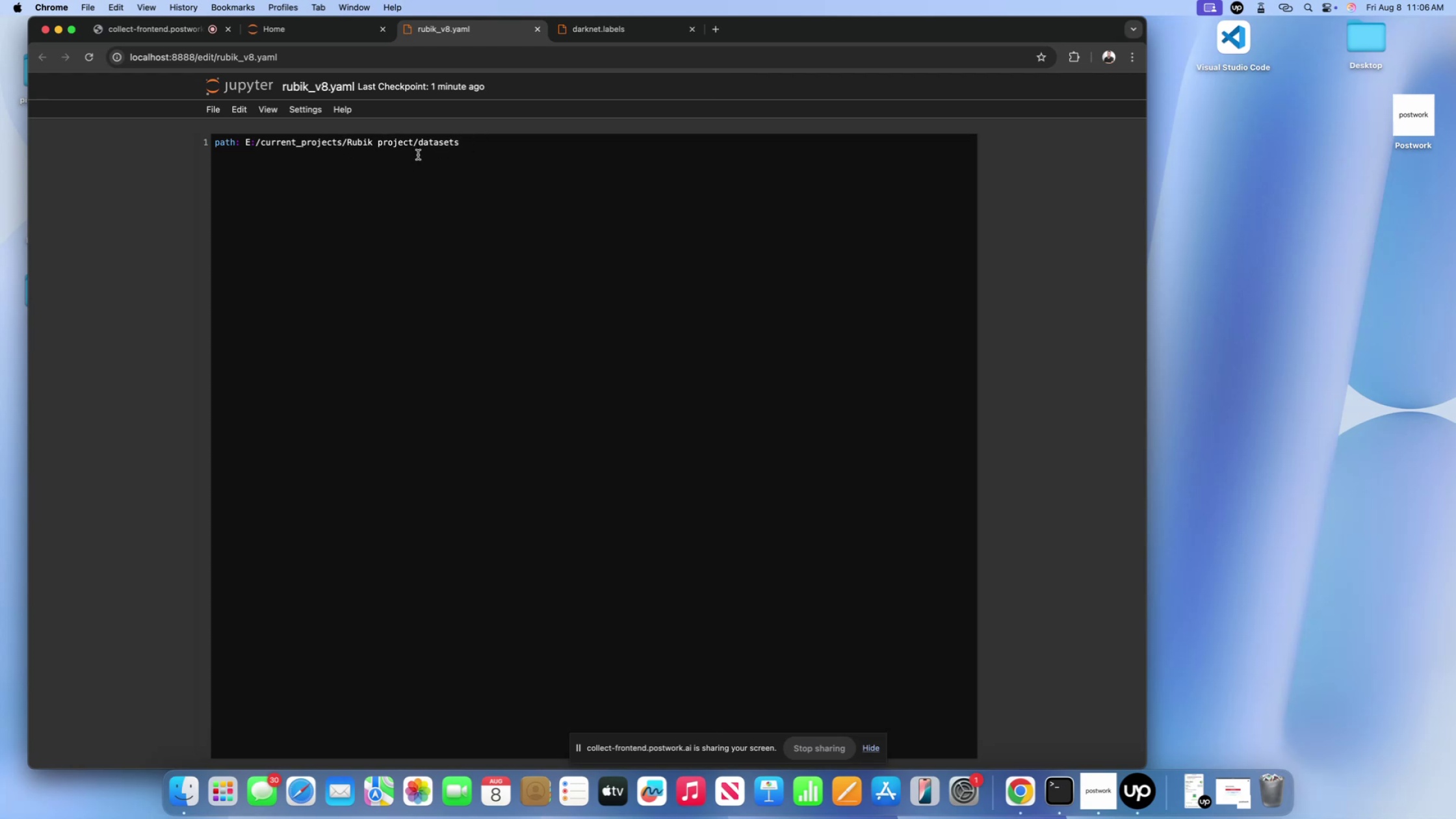 
left_click([783, 422])
 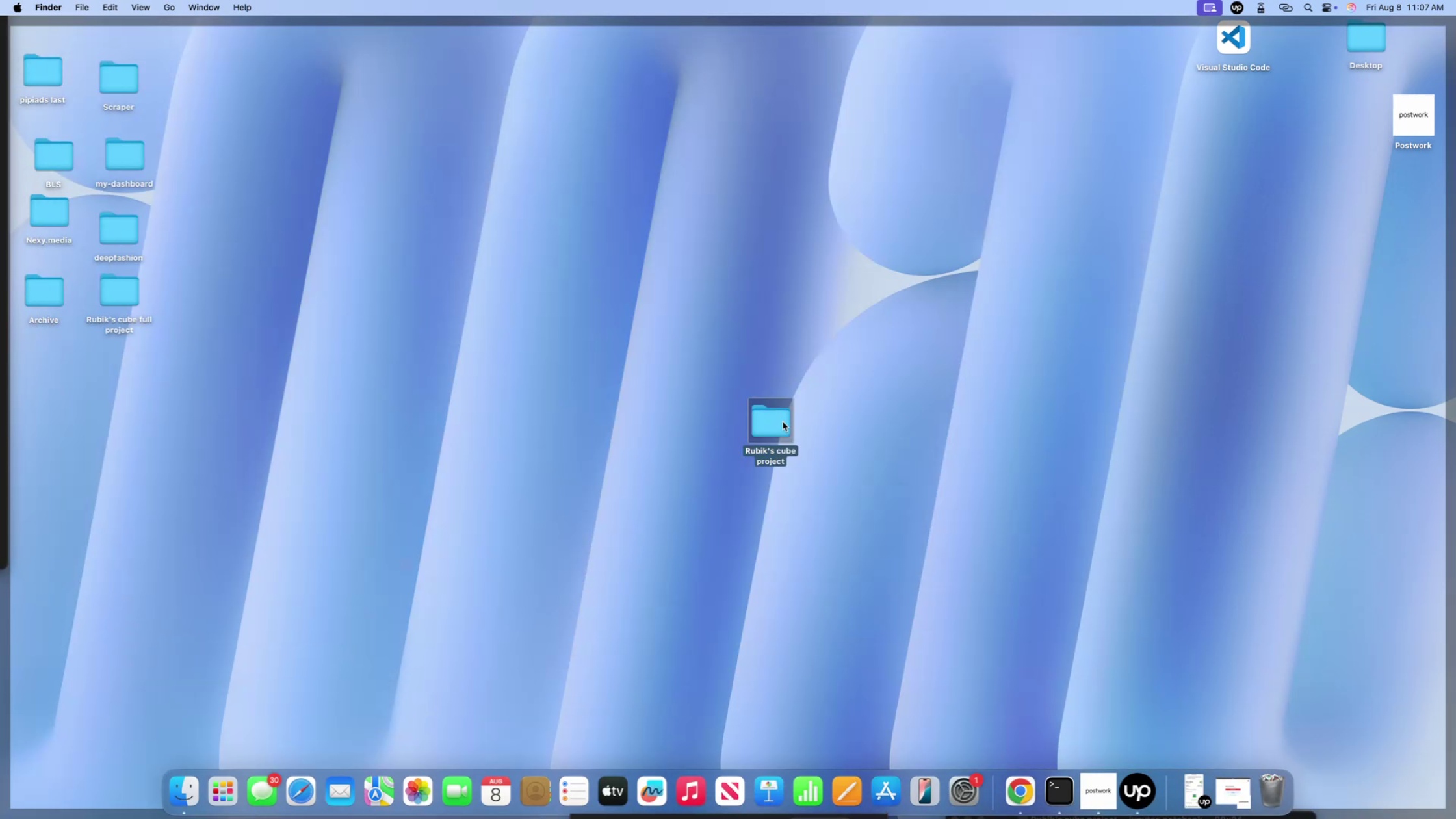 
key(Control+ControlLeft)
 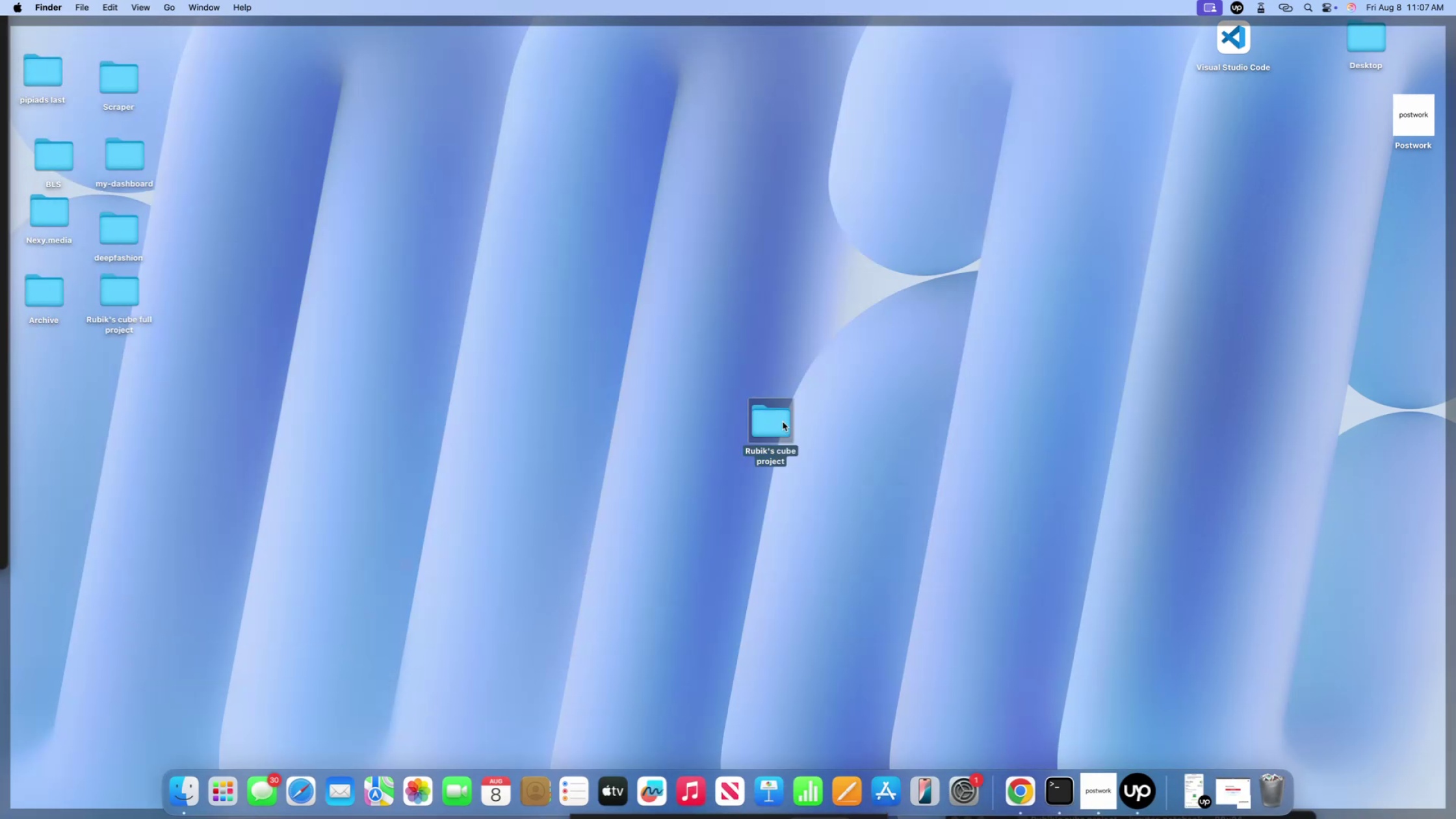 
double_click([783, 422])
 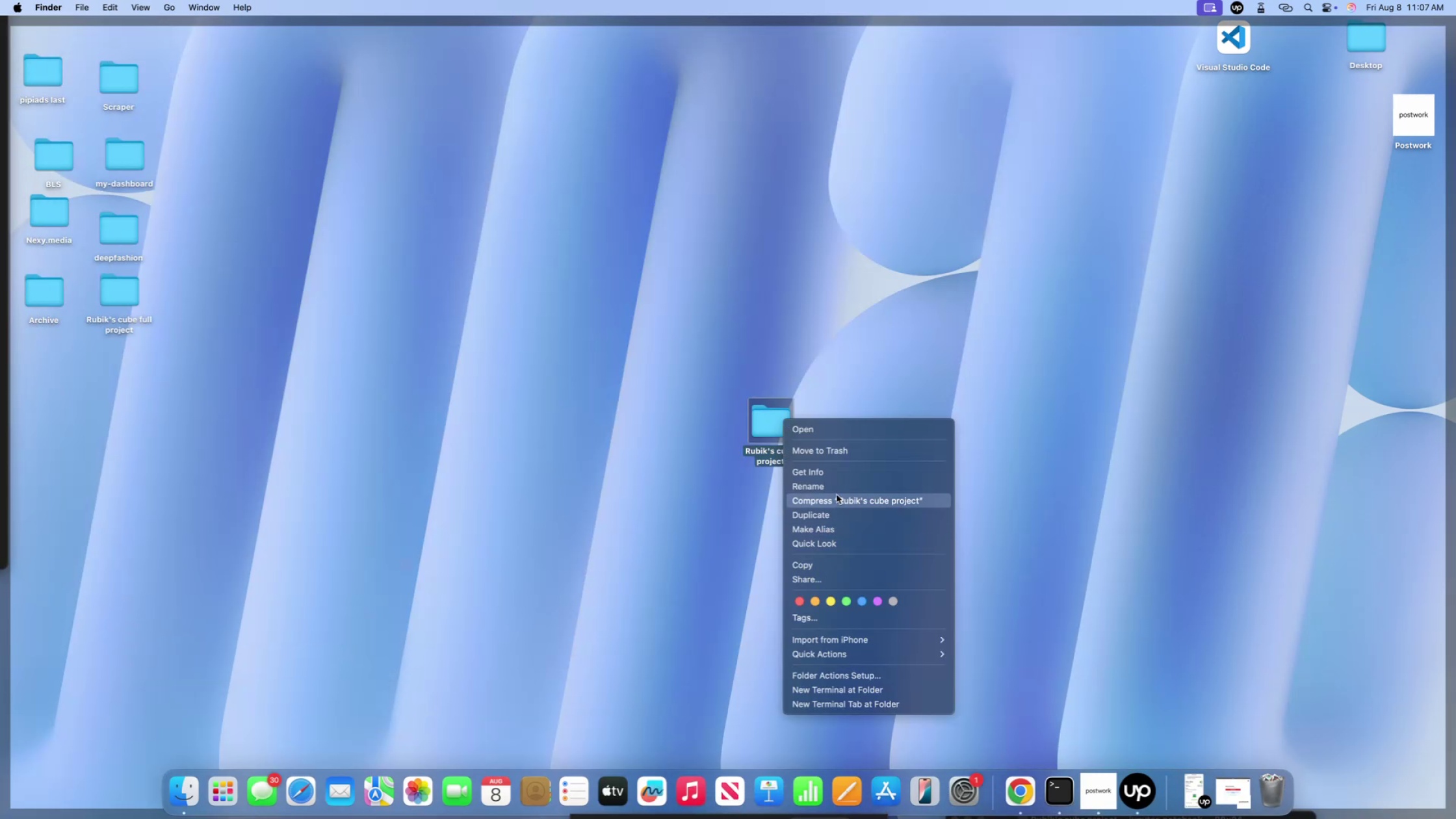 
left_click([838, 489])
 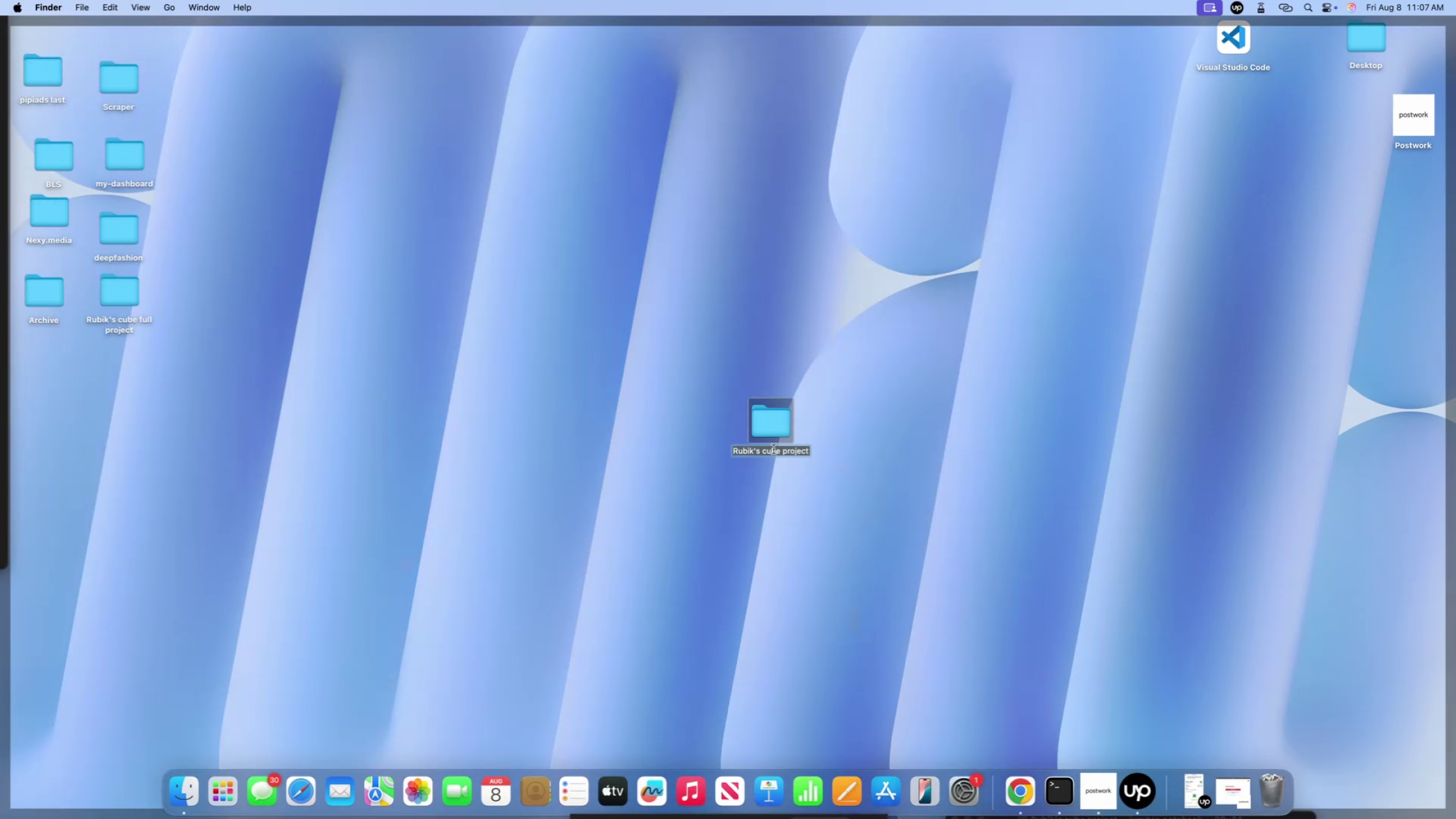 
key(Meta+C)
 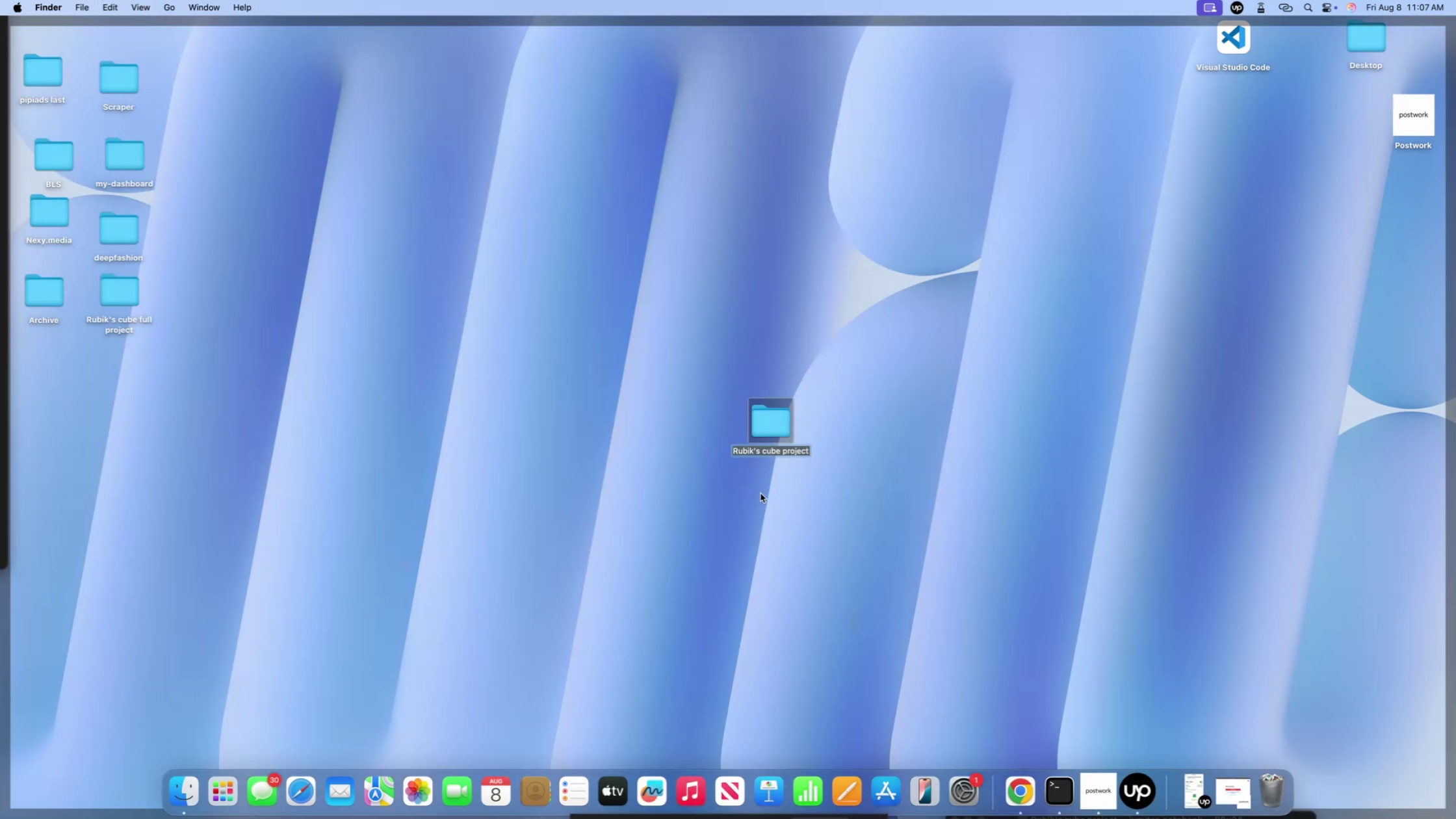 
left_click([764, 510])
 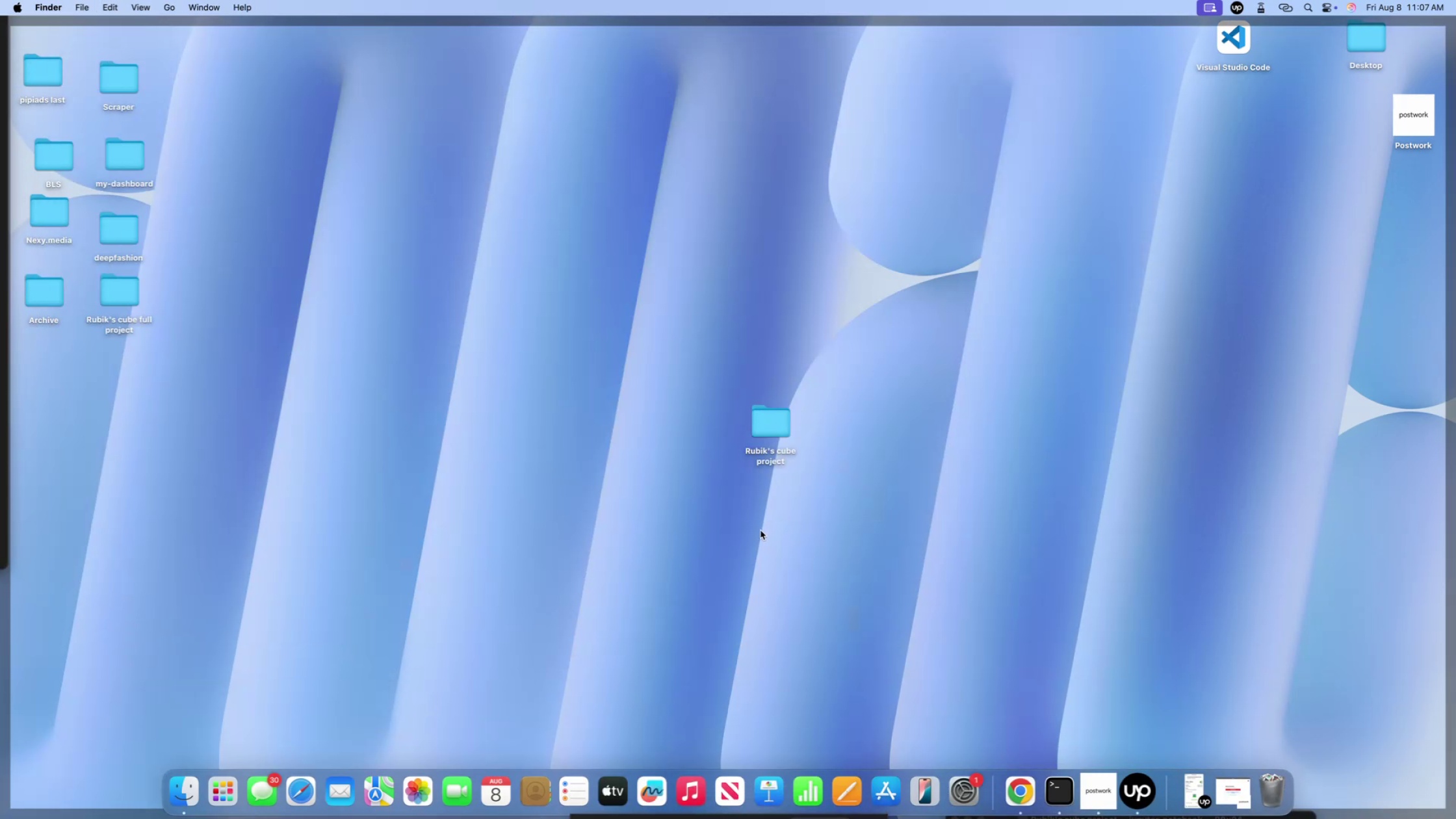 
left_click([760, 530])
 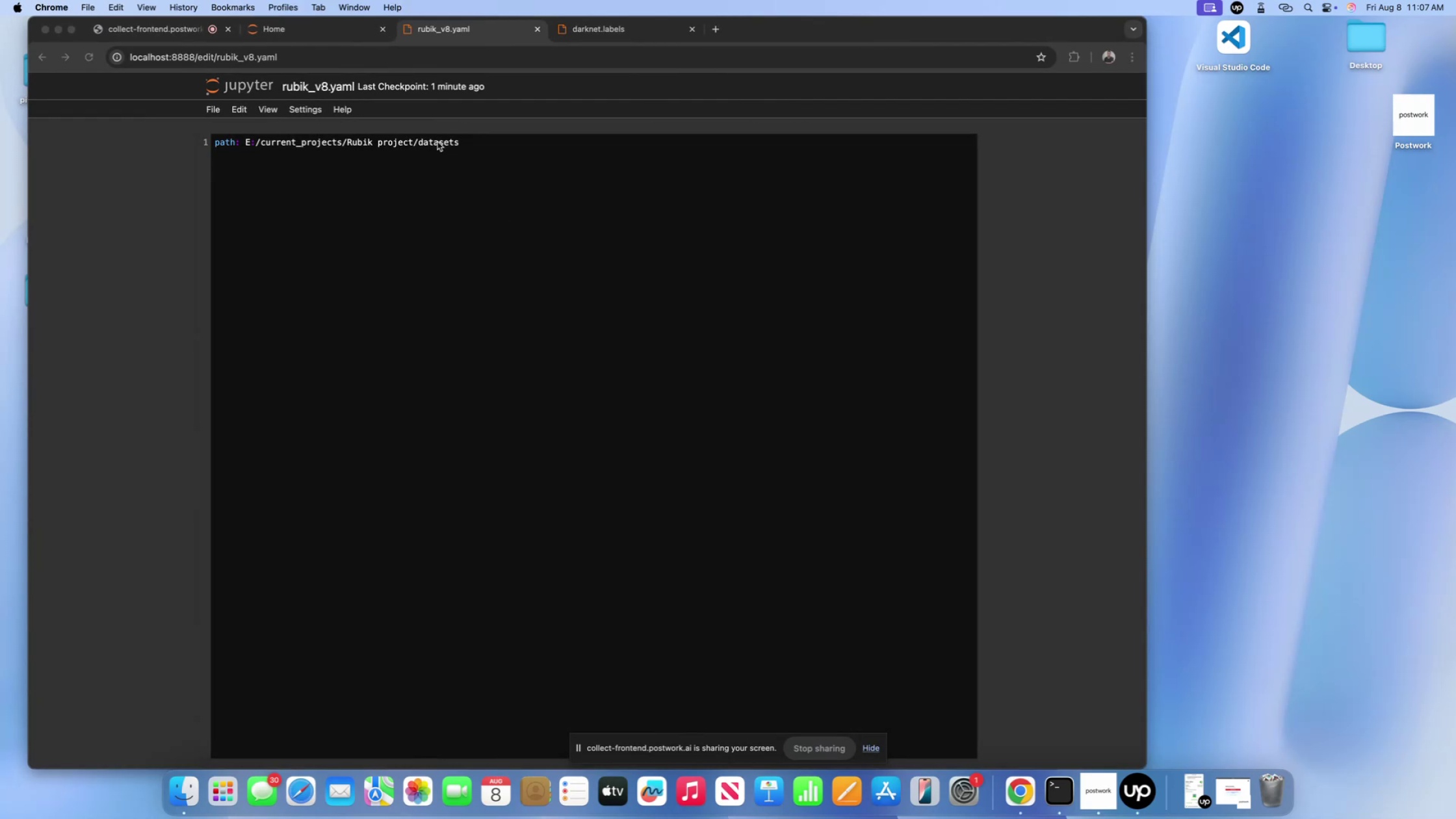 
double_click([424, 143])
 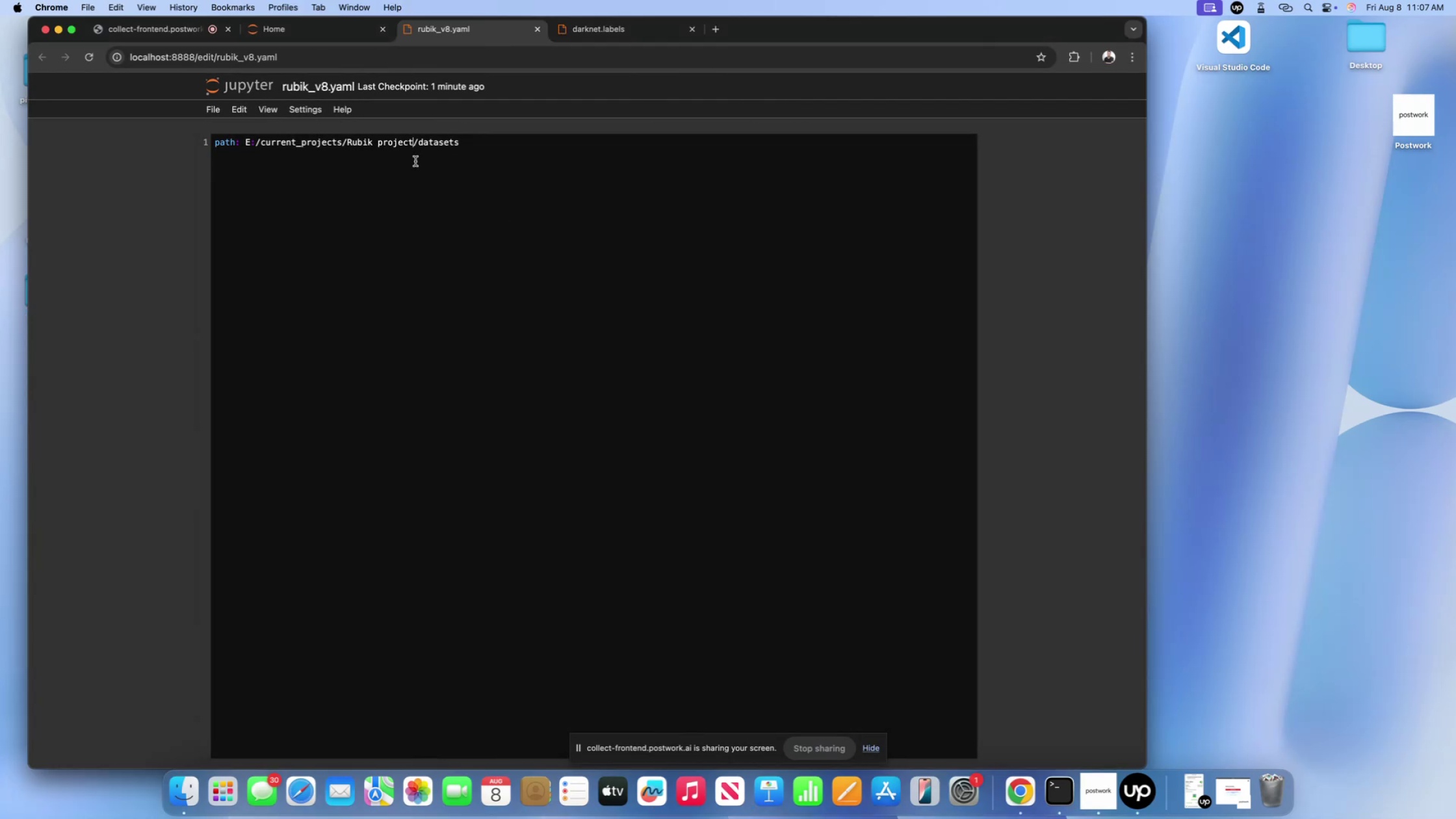 
key(Backspace)
 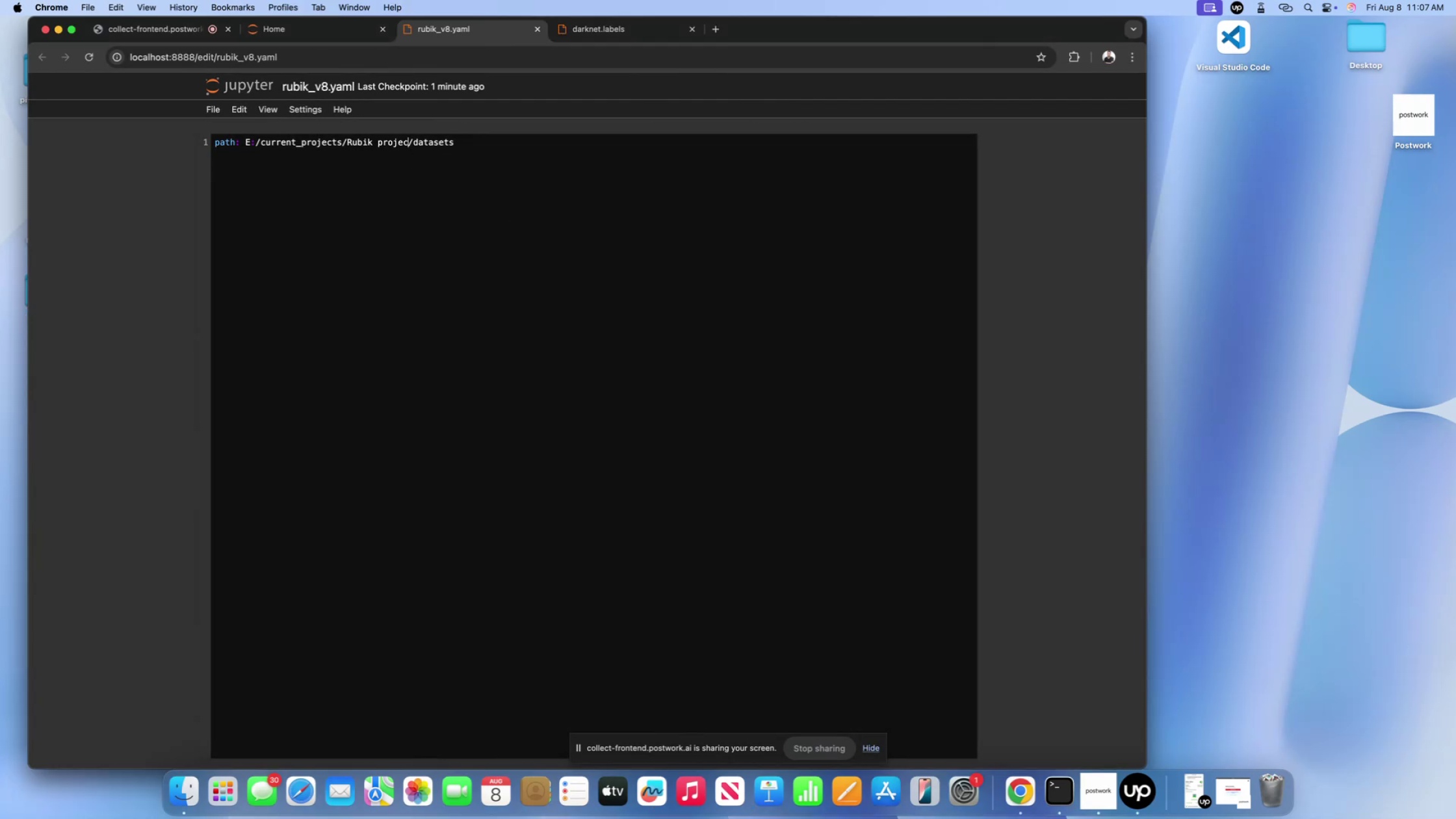 
key(Backspace)
 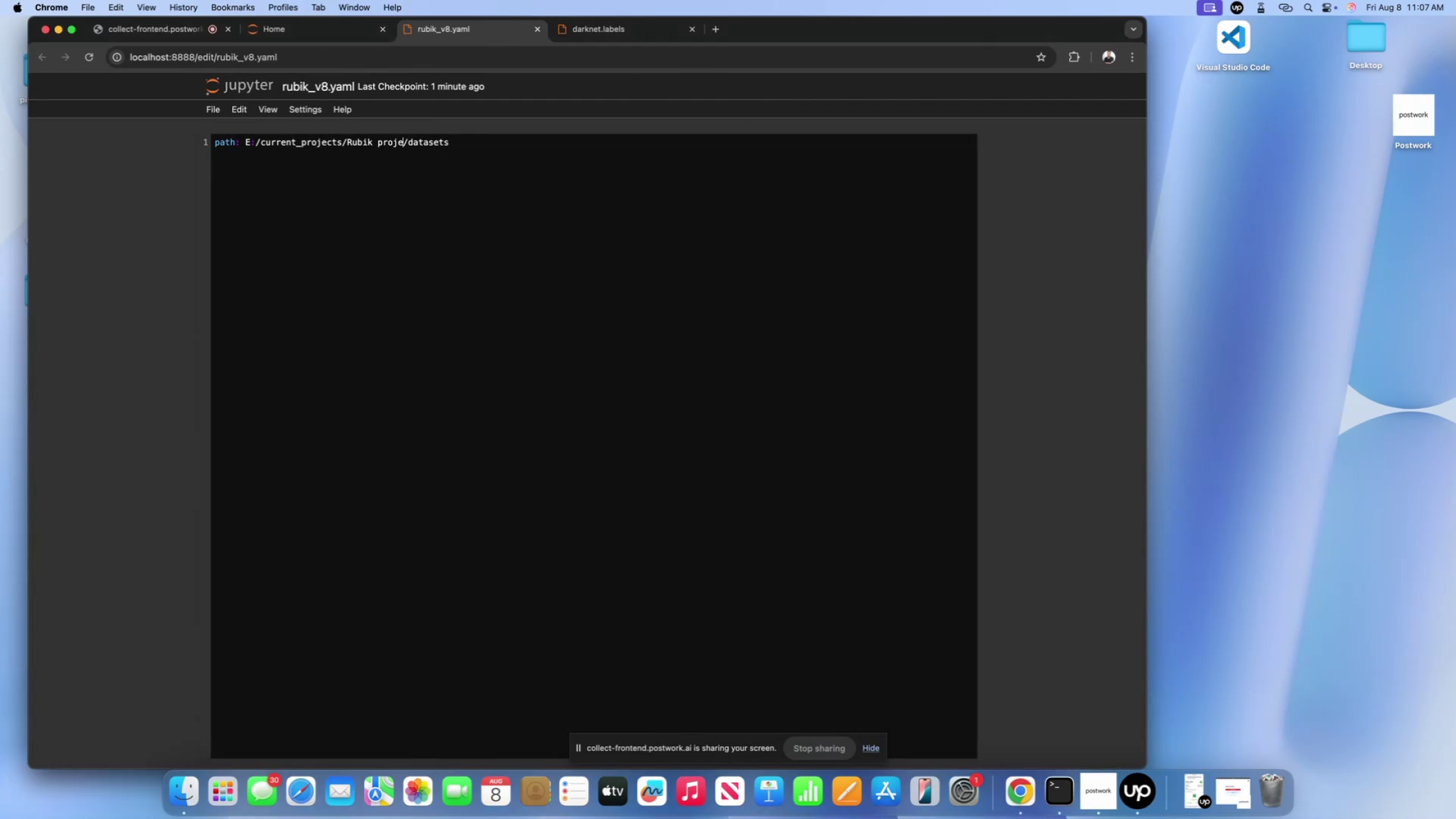 
key(Backspace)
 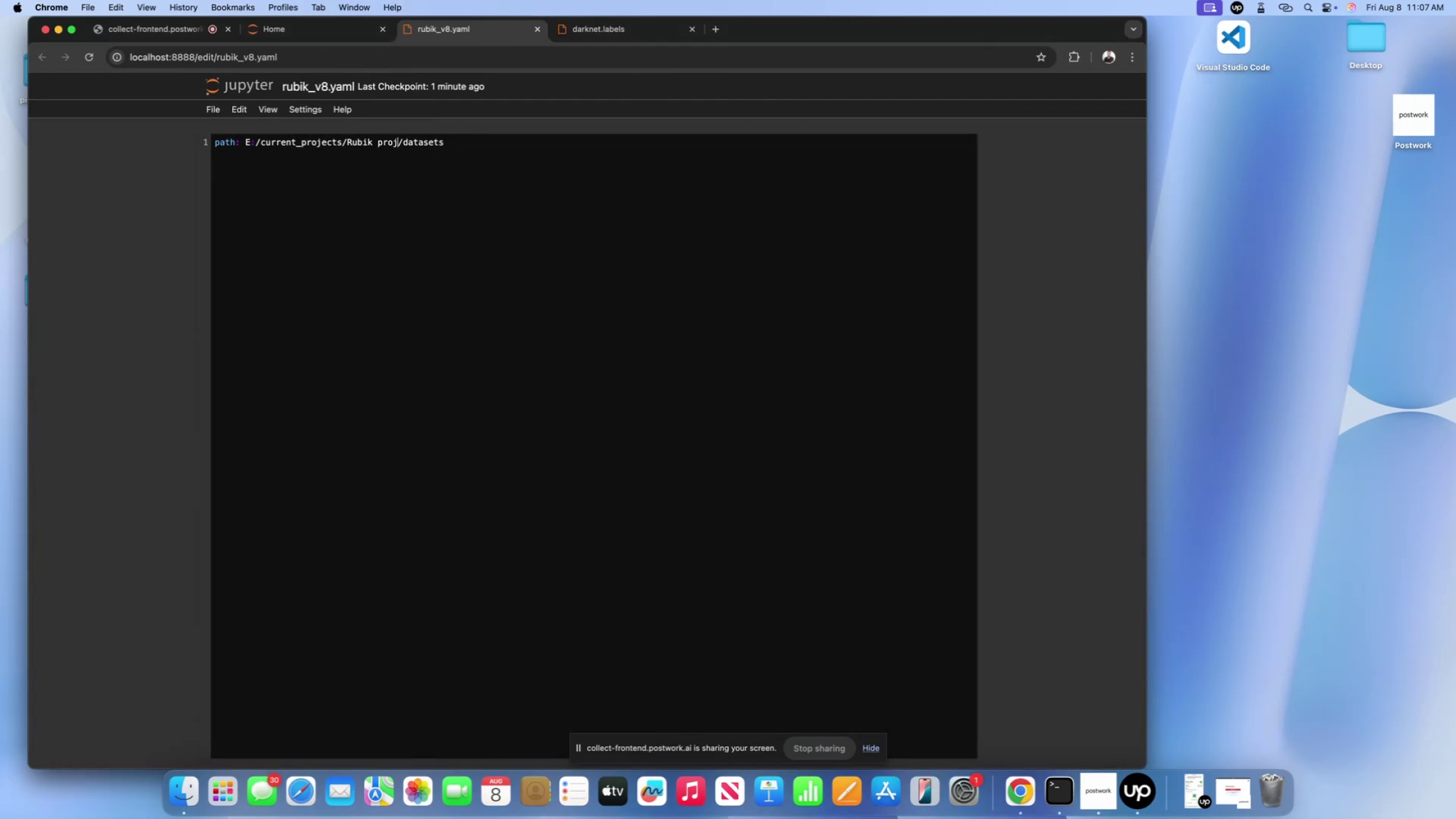 
key(Backspace)
 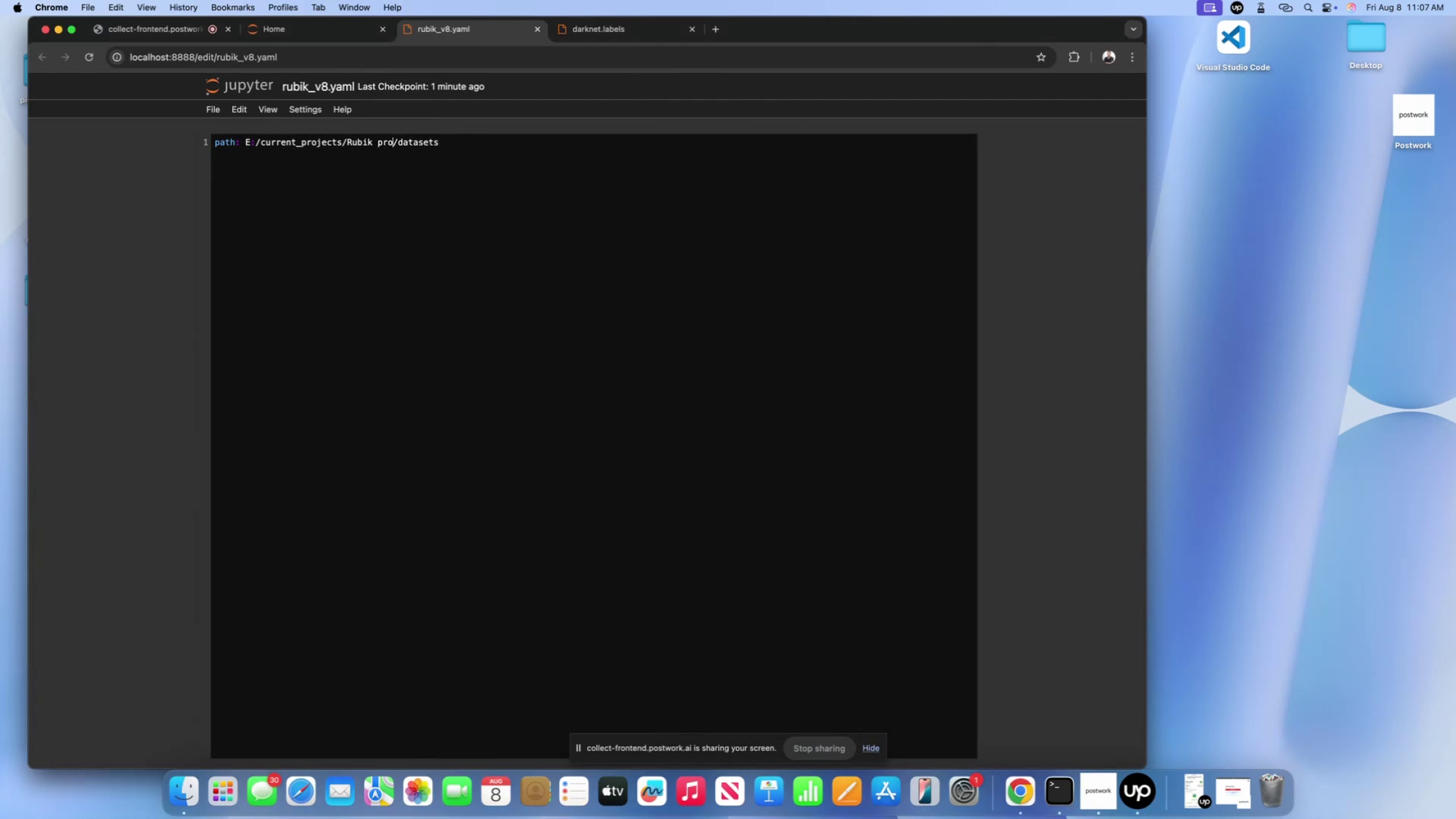 
key(Backspace)
 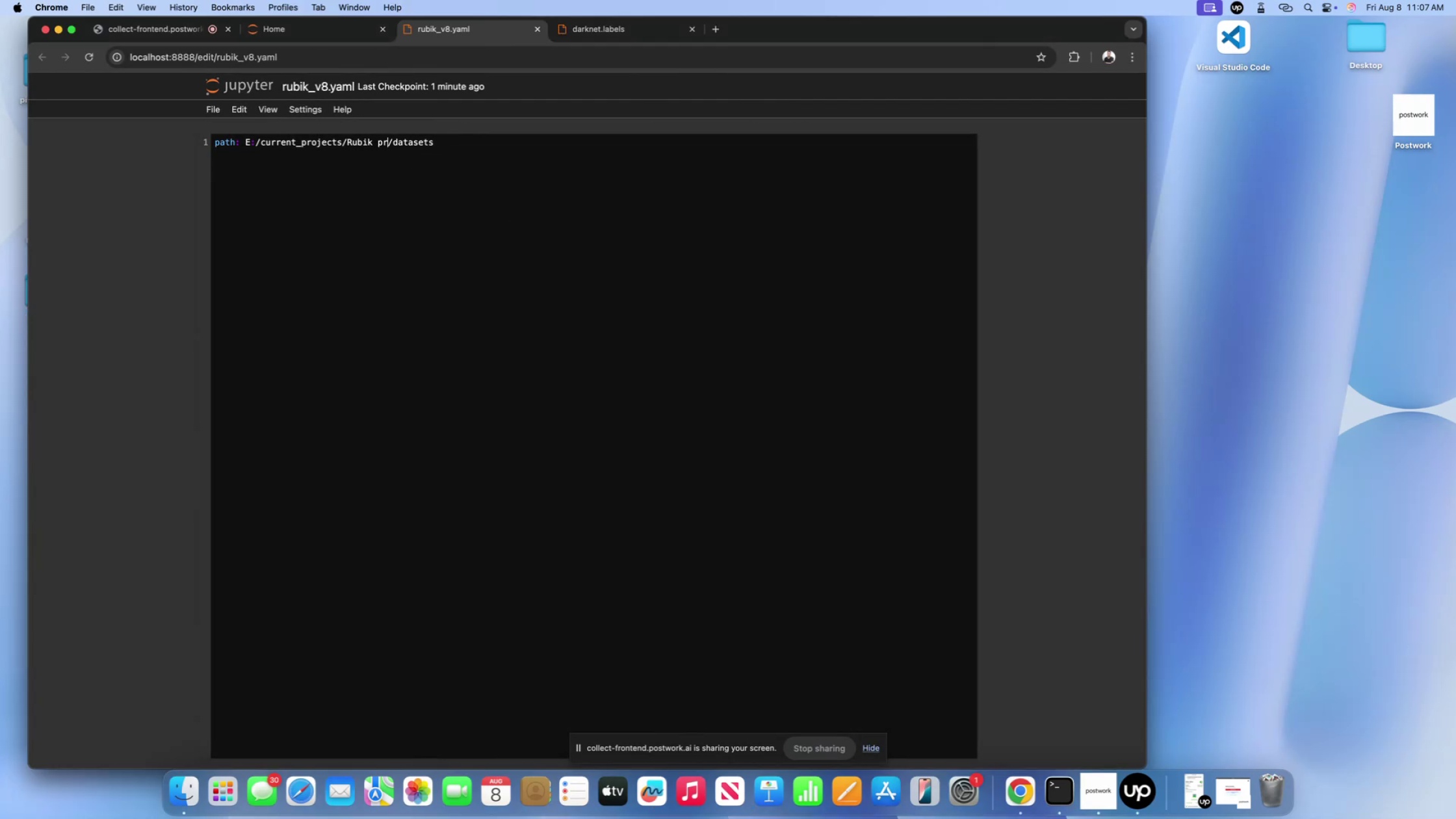 
hold_key(key=Backspace, duration=1.5)
 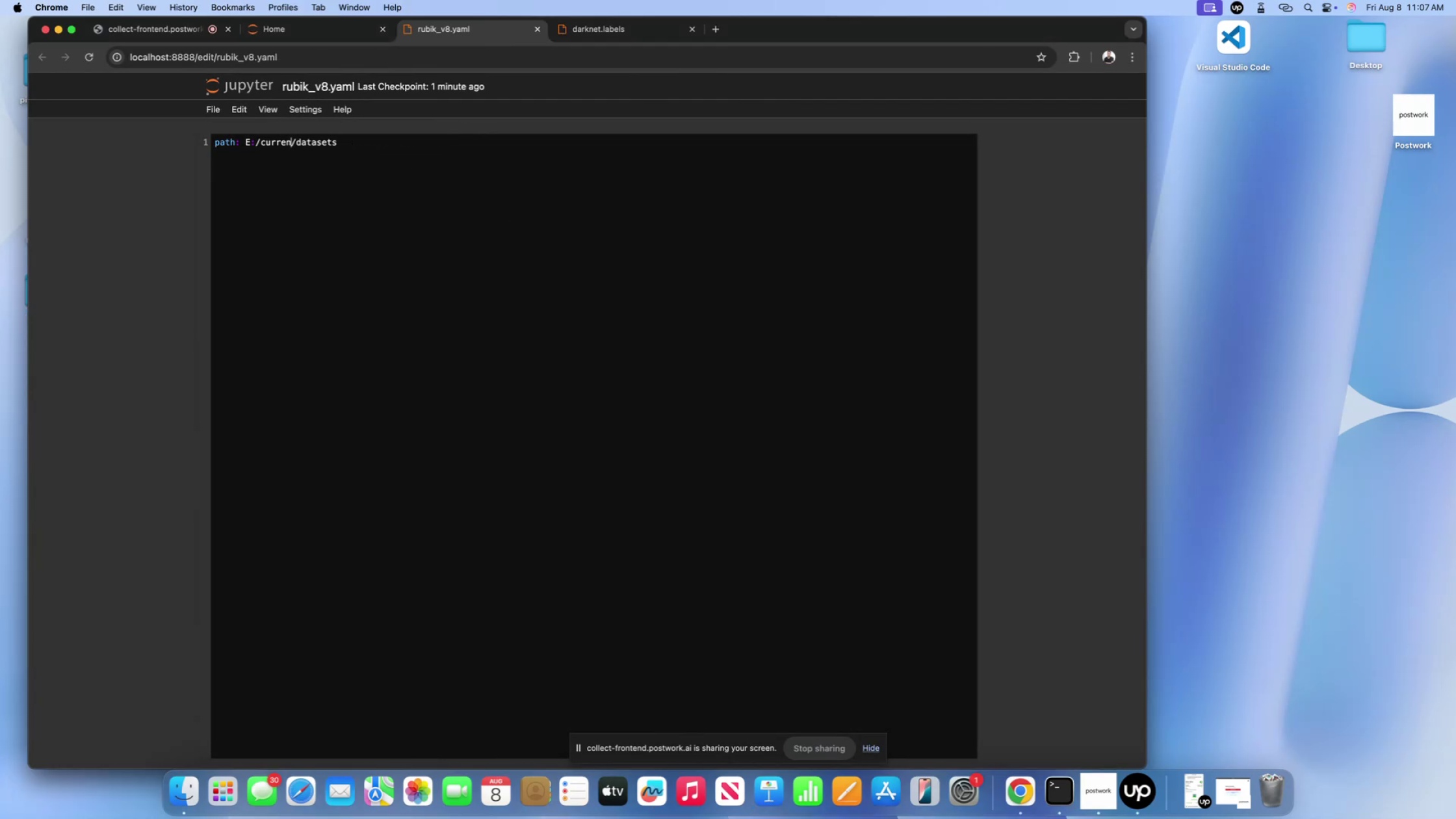 
hold_key(key=Backspace, duration=0.7)
 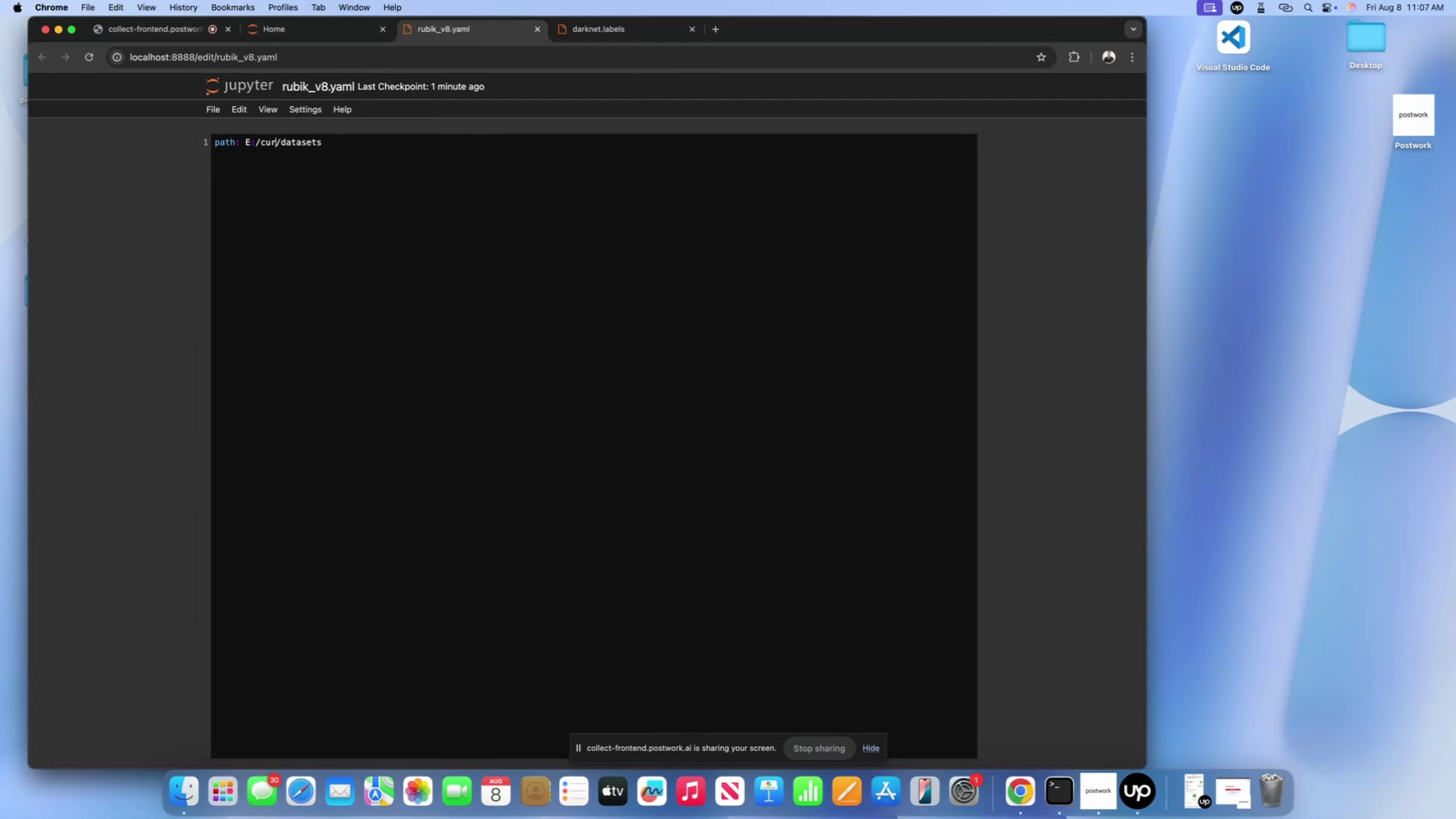 
key(Backspace)
 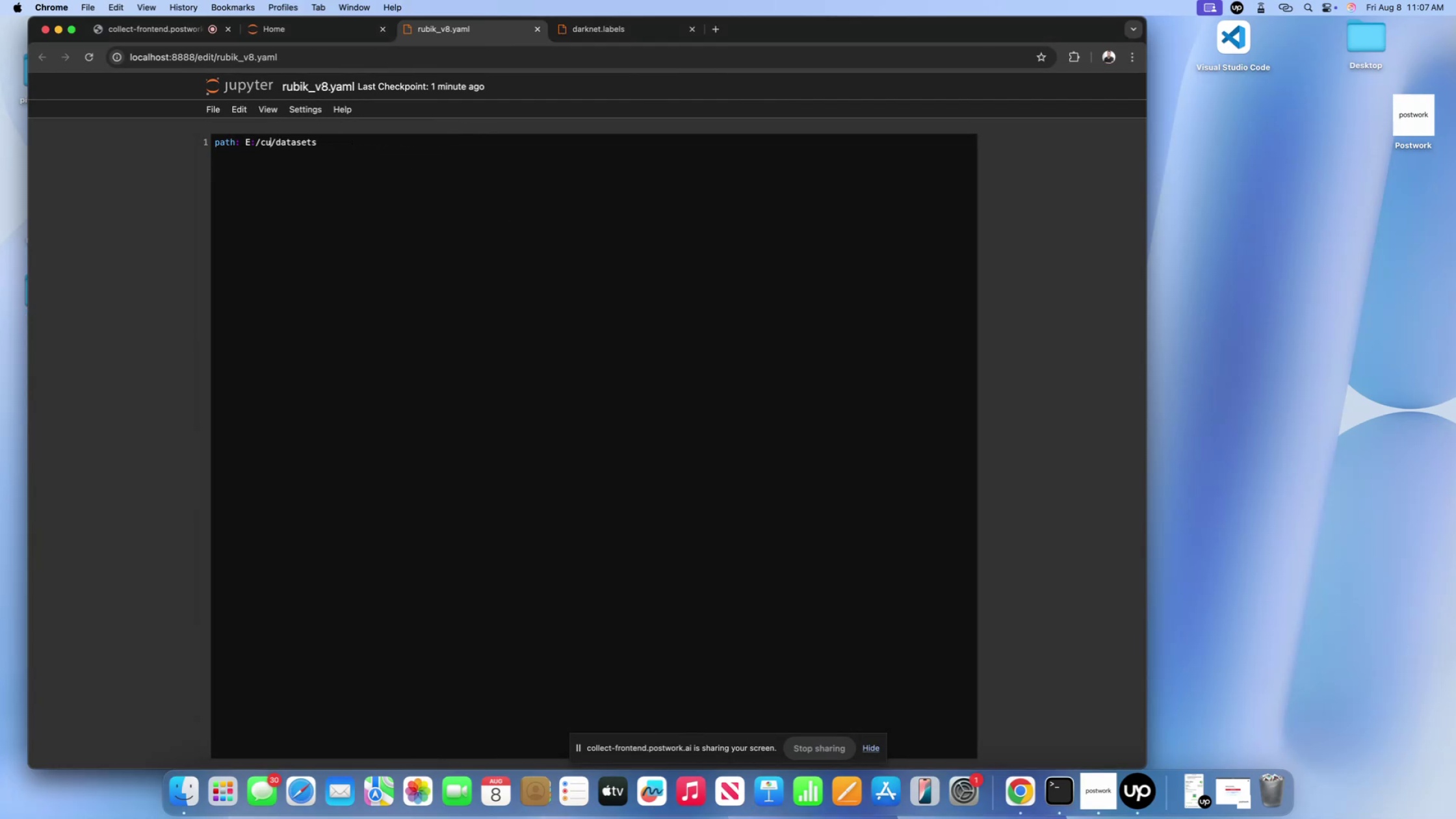 
key(Backspace)
 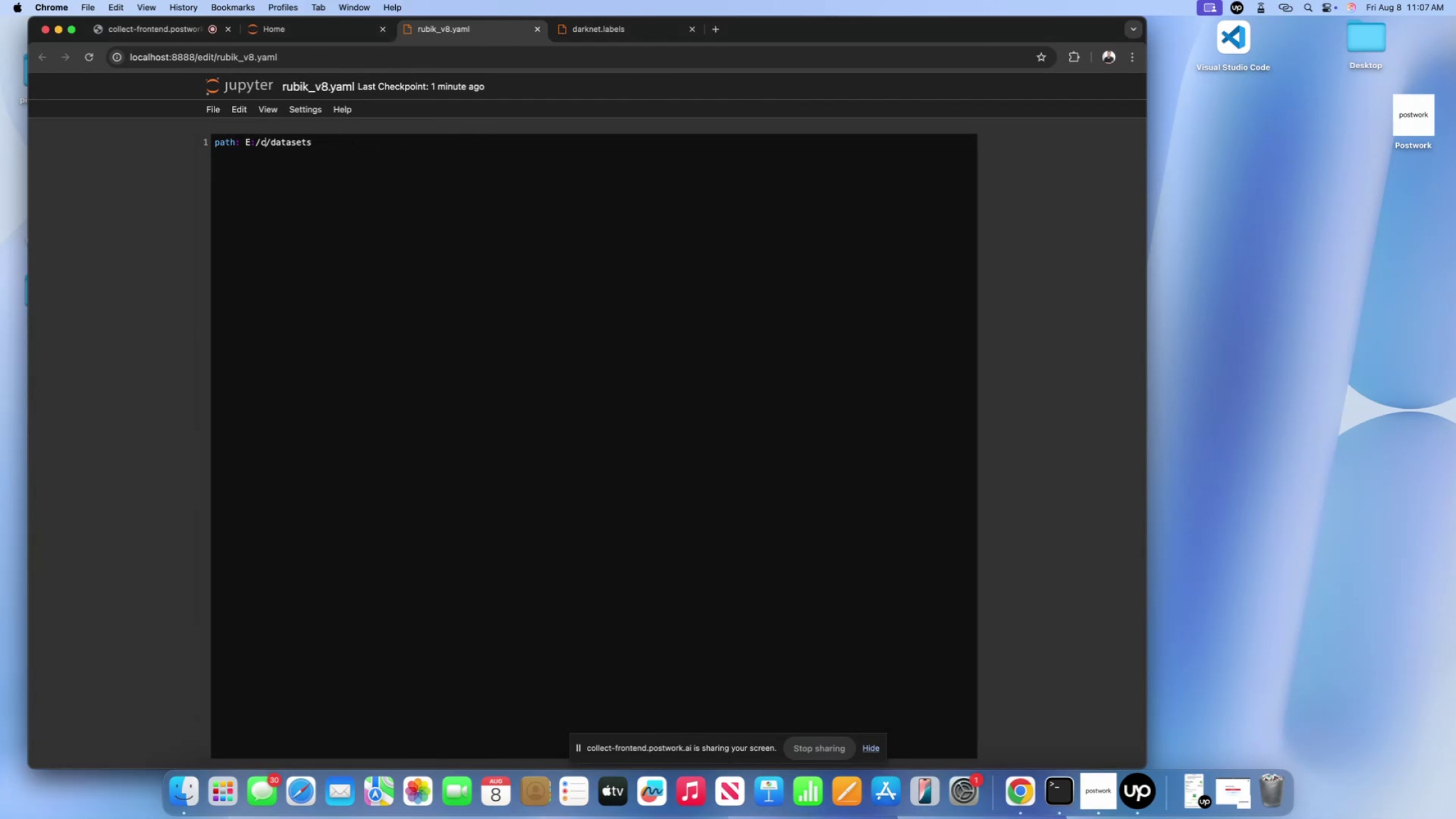 
key(Backspace)
 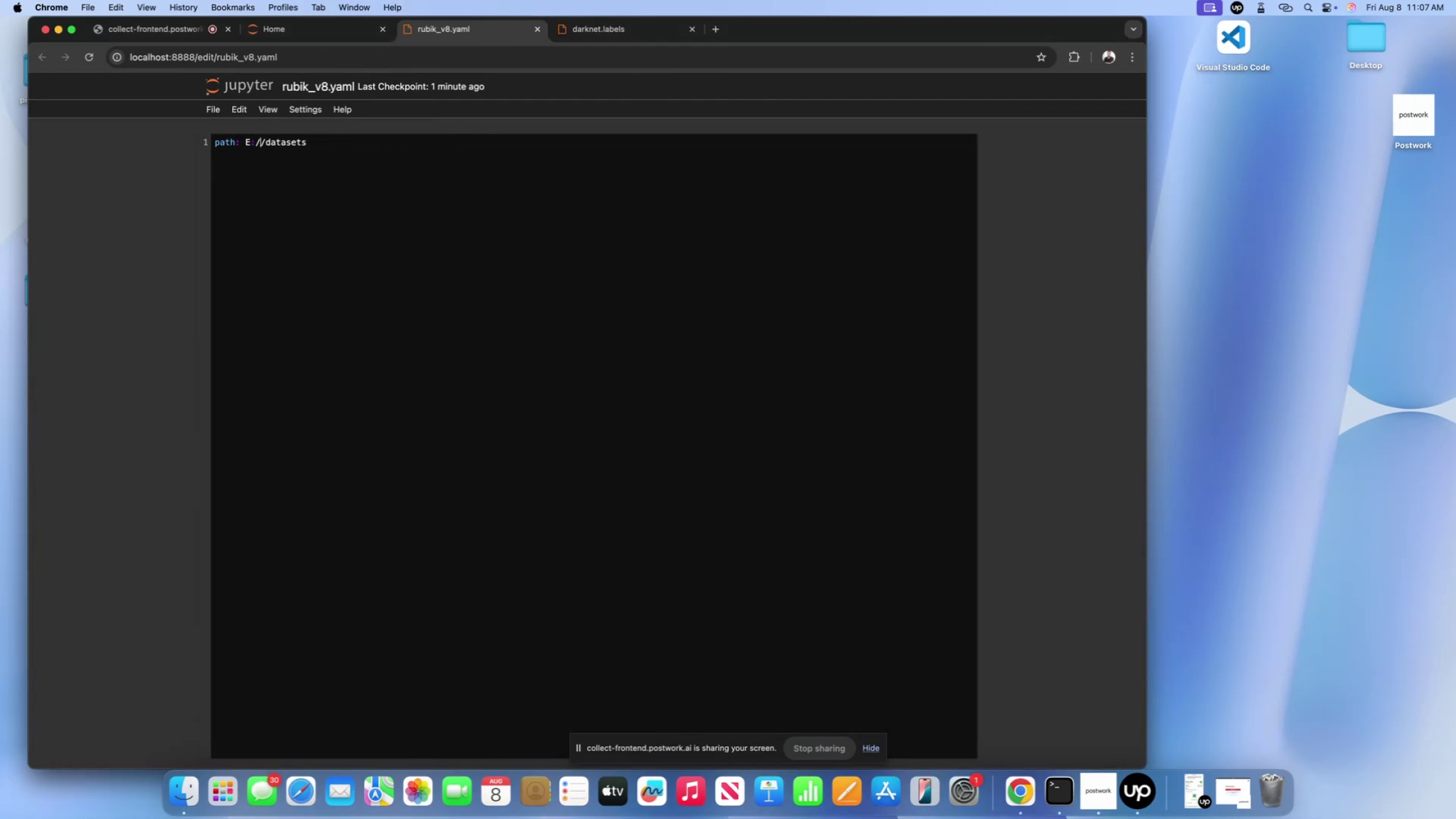 
key(Meta+V)
 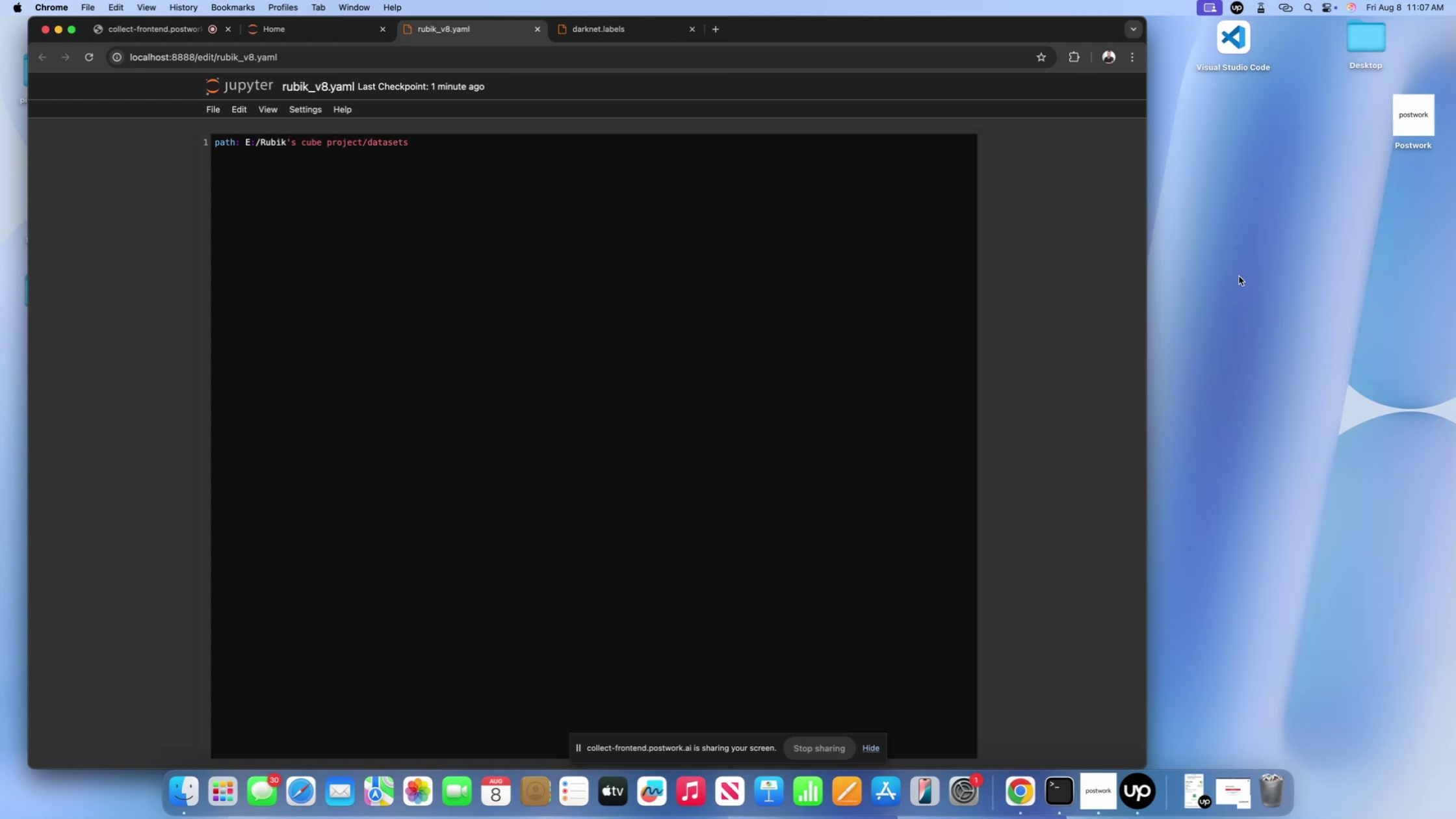 
left_click([1325, 352])
 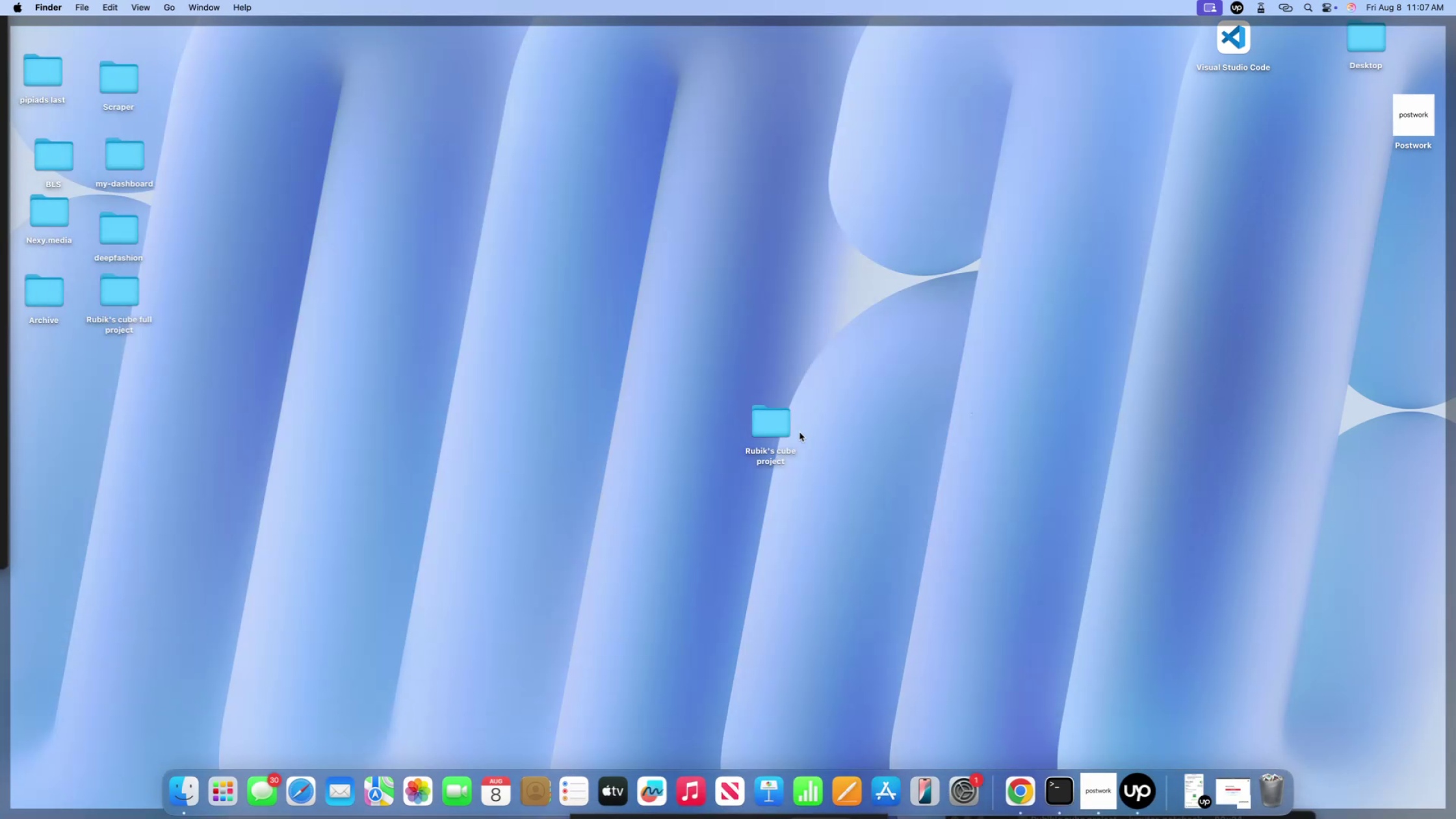 
left_click([773, 430])
 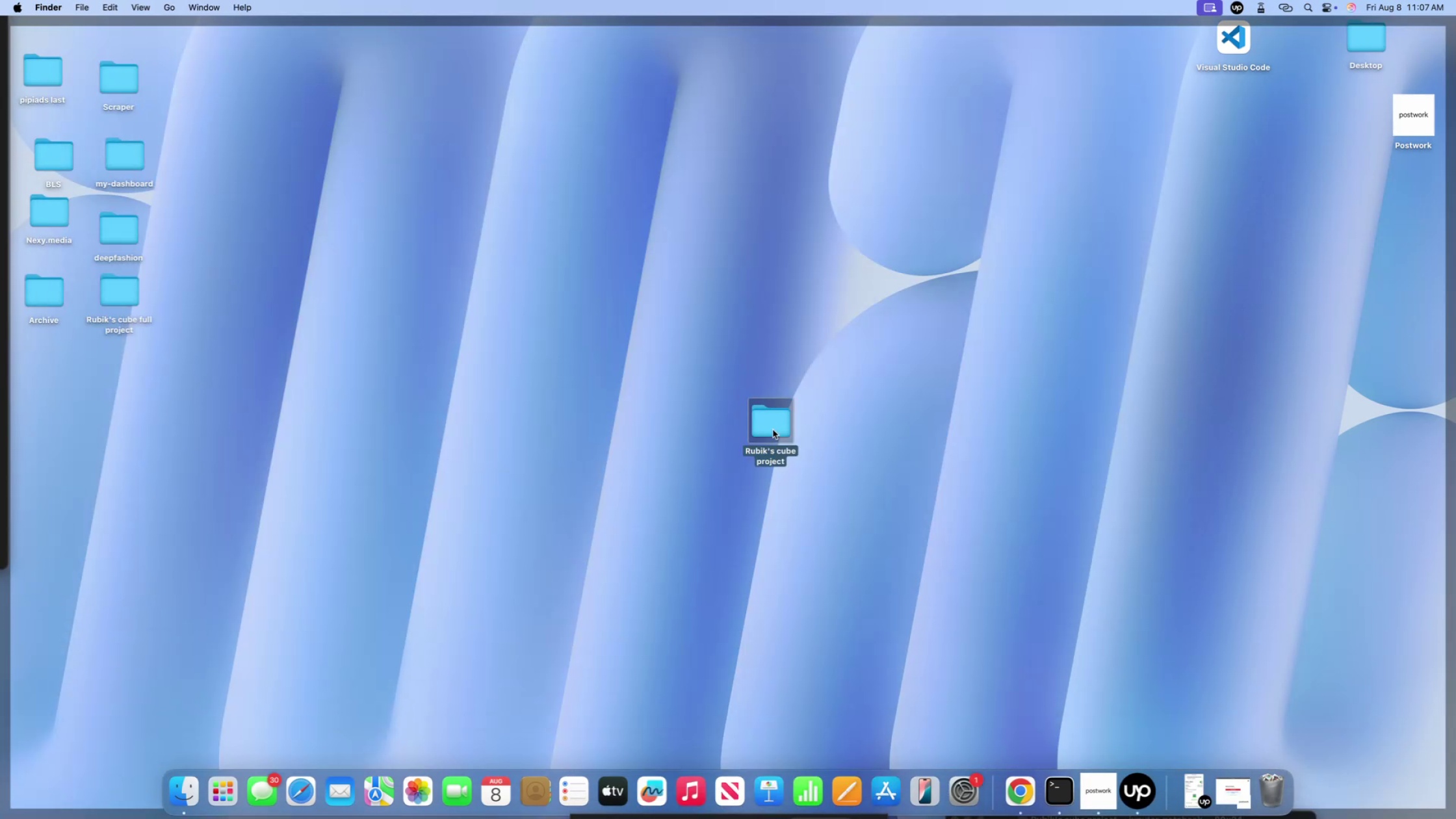 
key(Control+ControlLeft)
 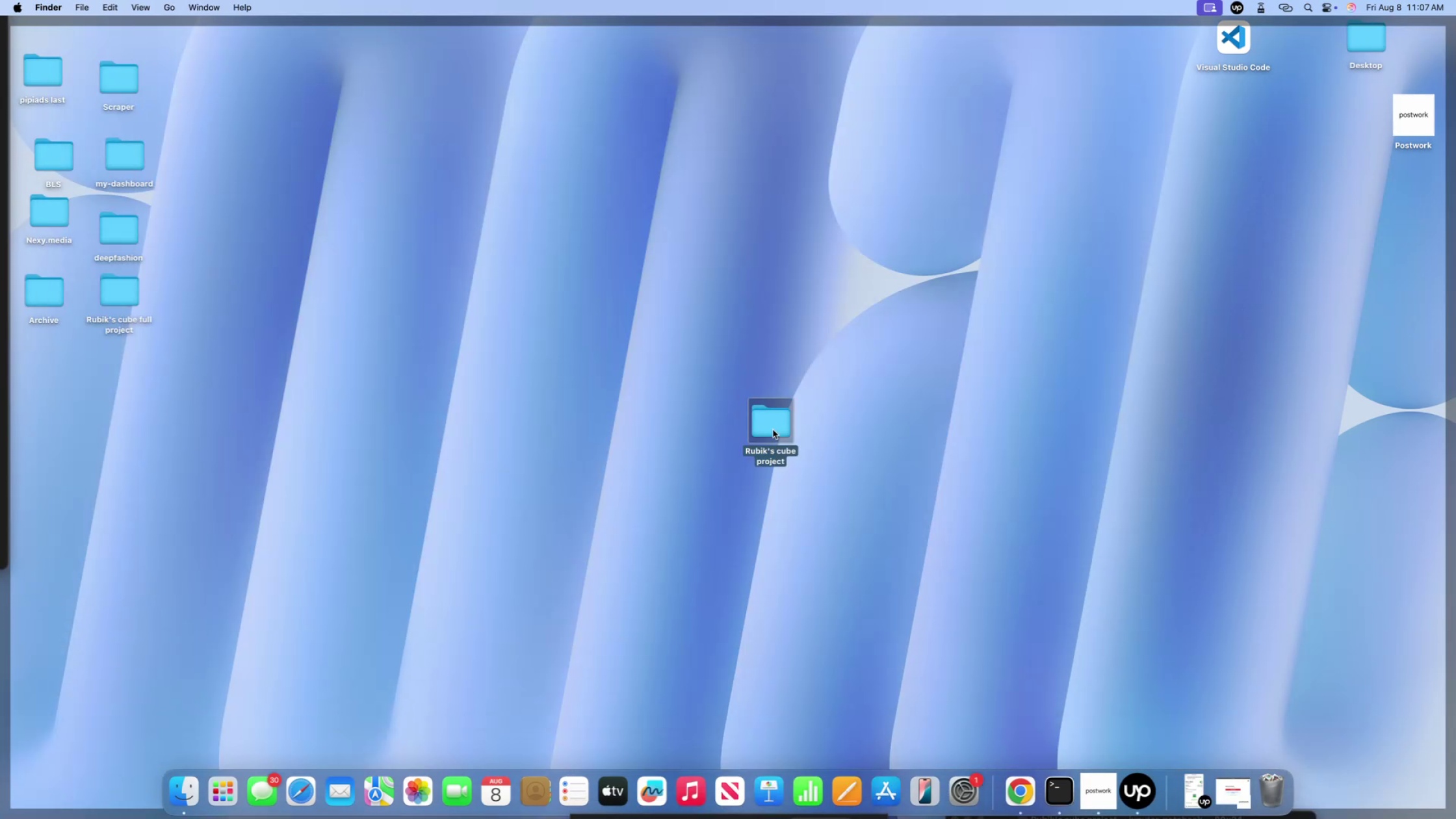 
double_click([773, 430])
 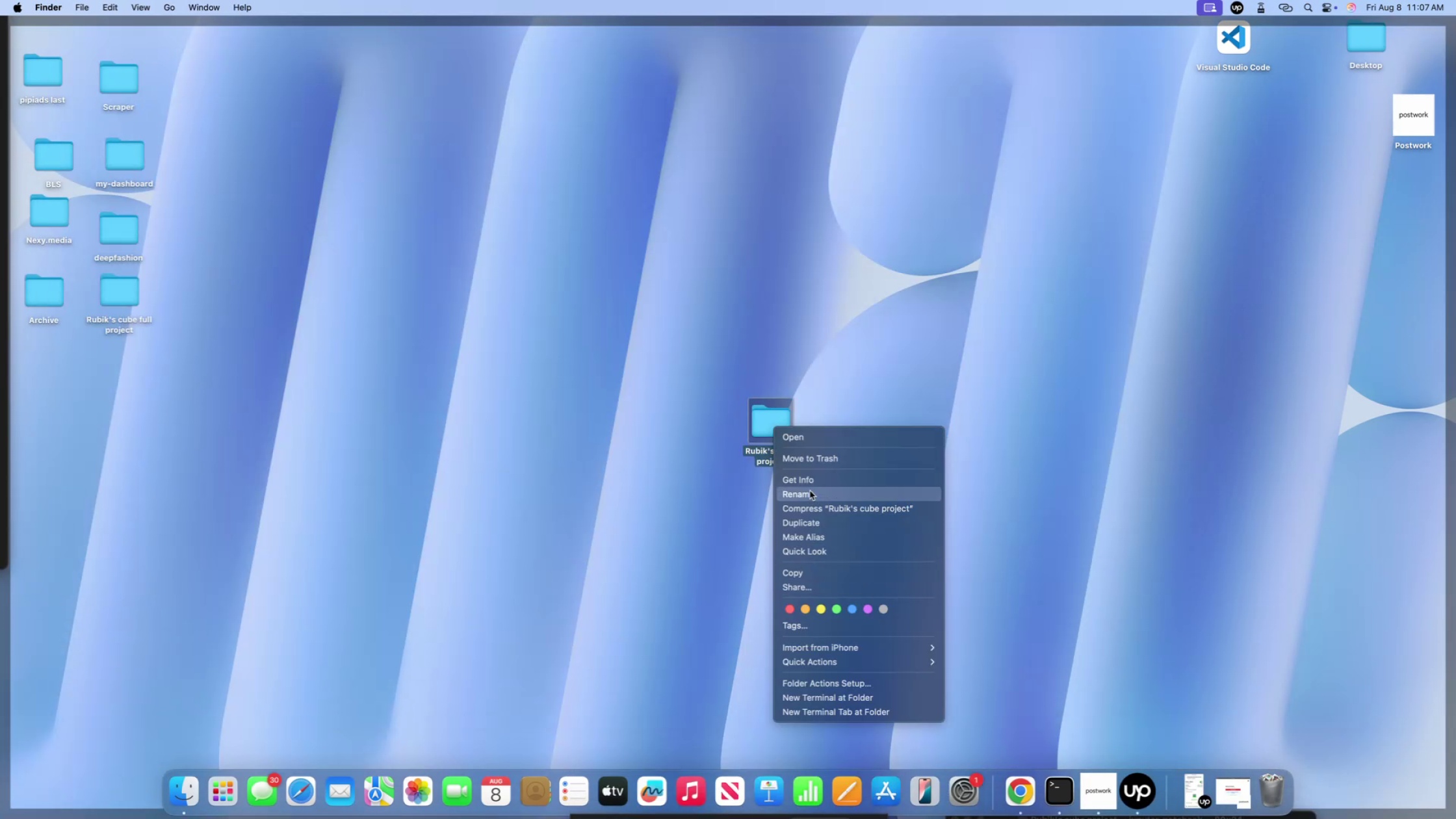 
left_click([812, 478])
 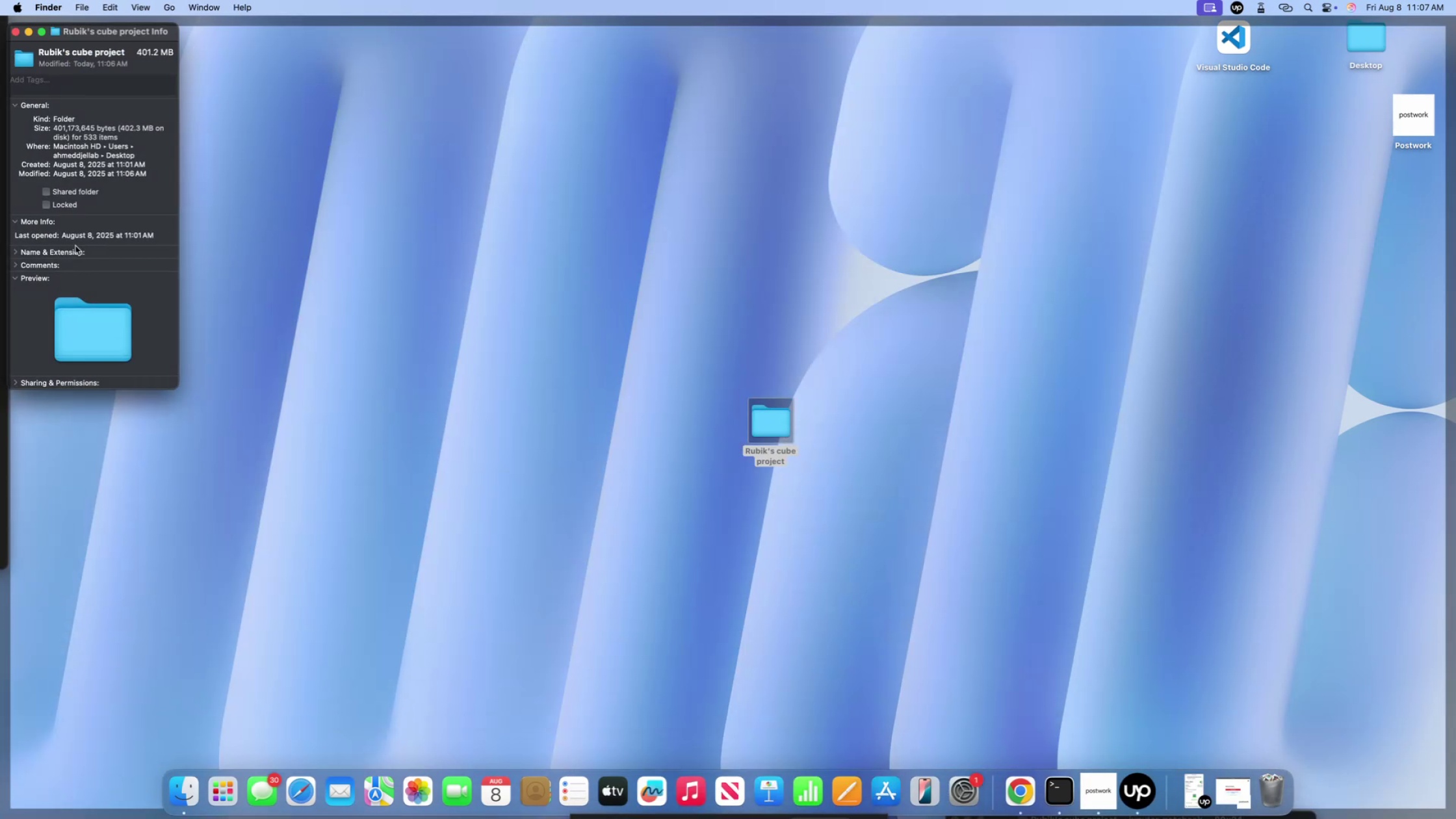 
wait(8.42)
 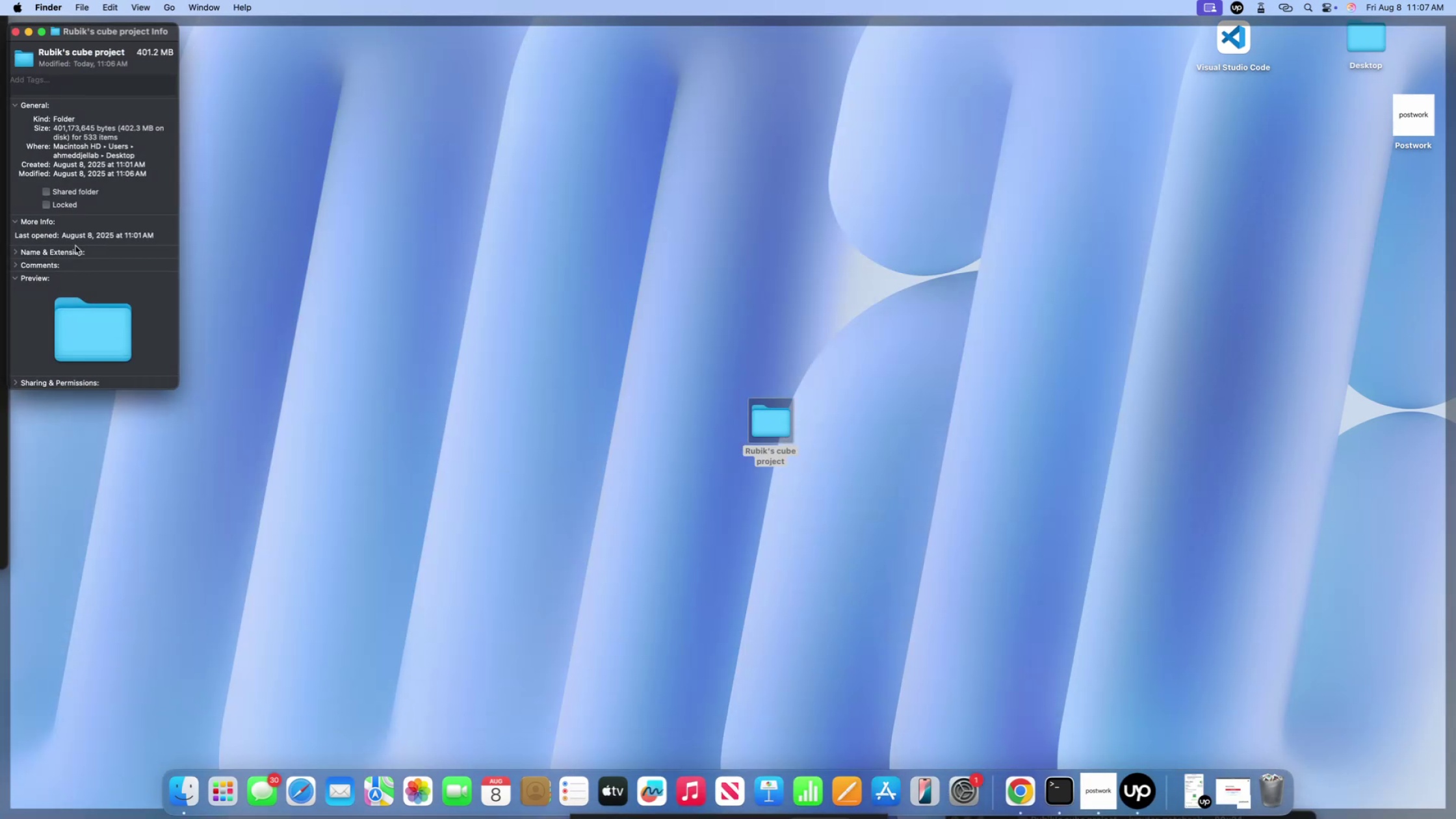 
left_click([47, 251])
 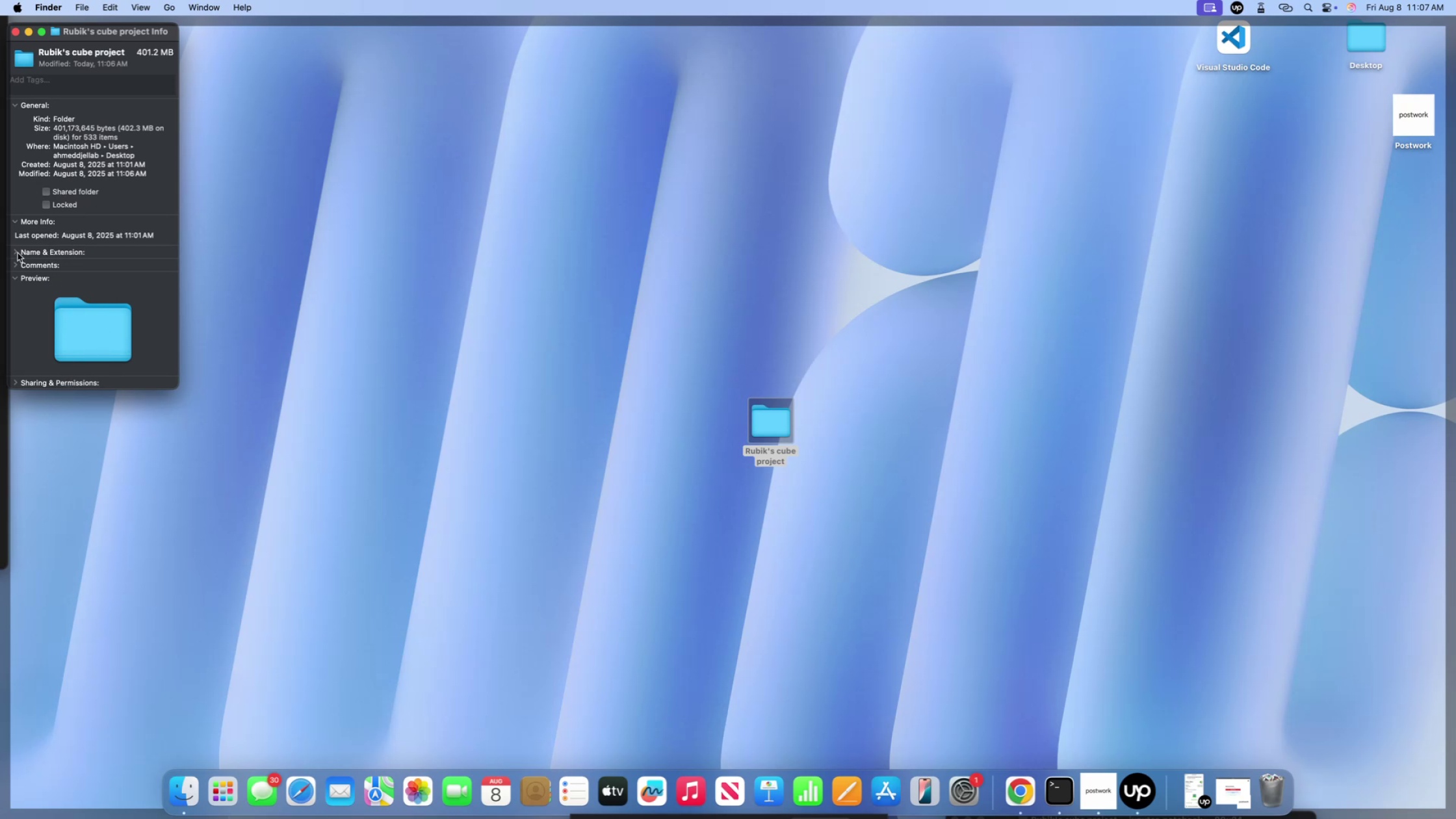 
left_click([18, 253])
 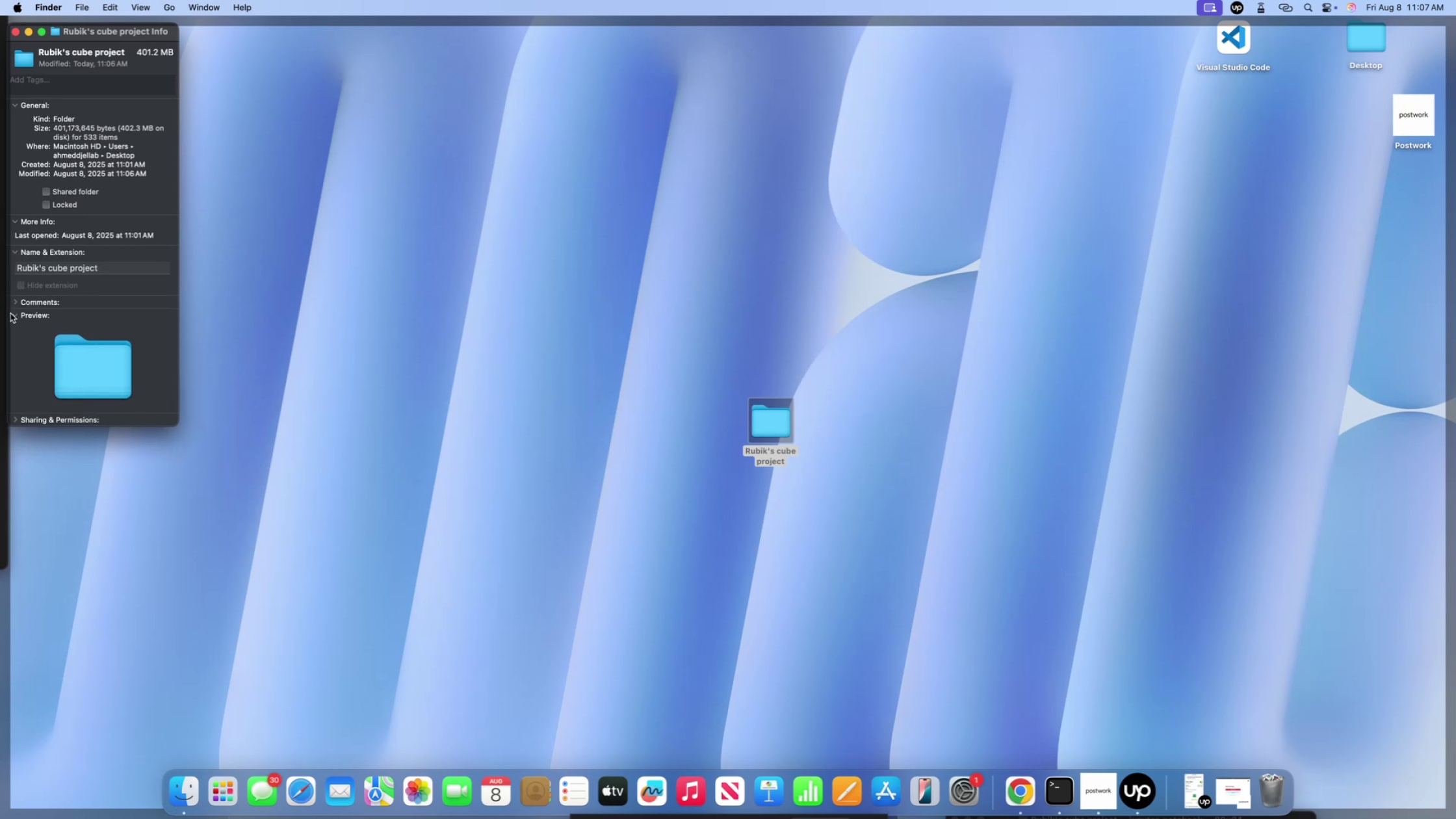 
left_click([10, 315])
 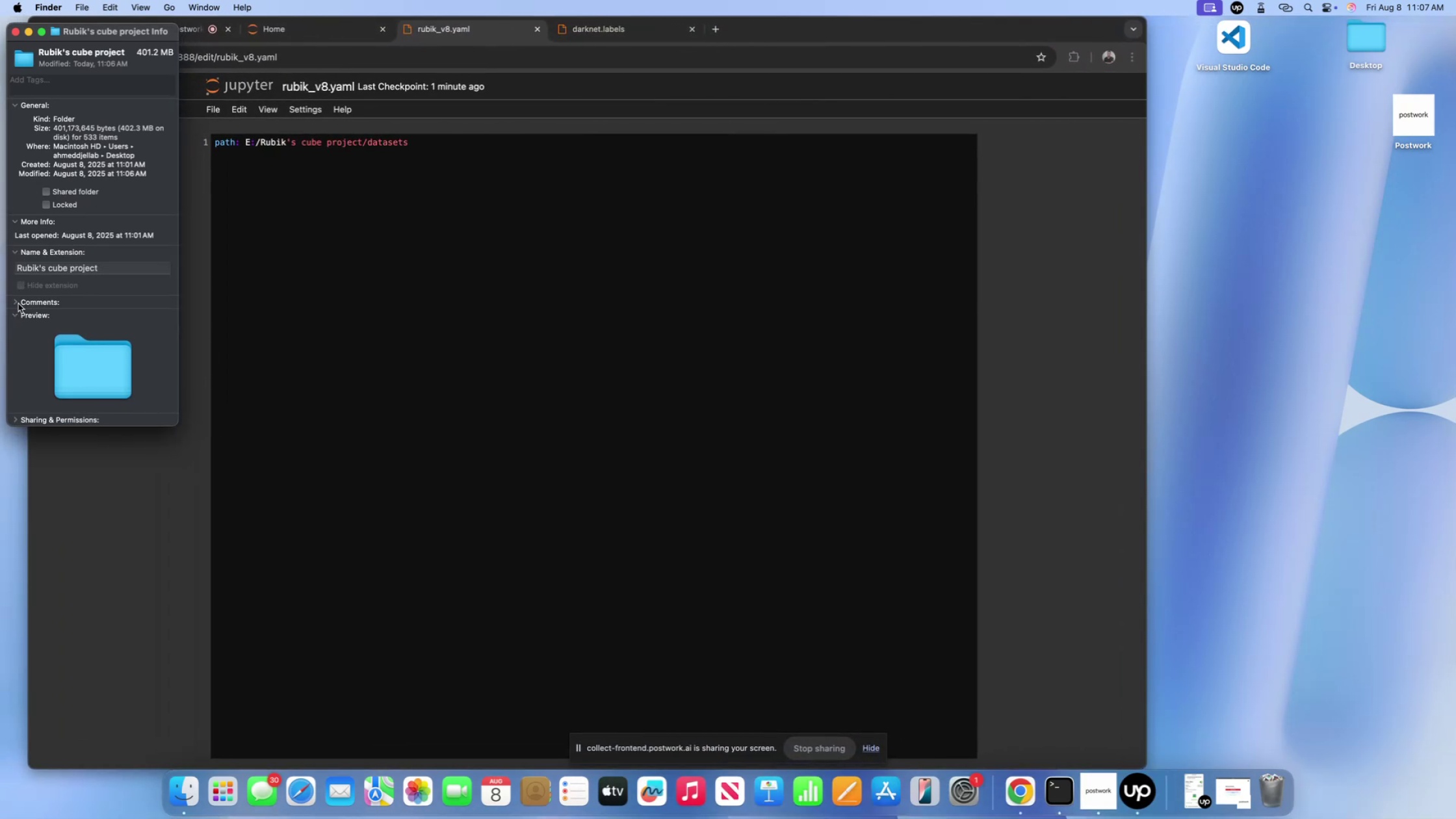 
left_click([16, 300])
 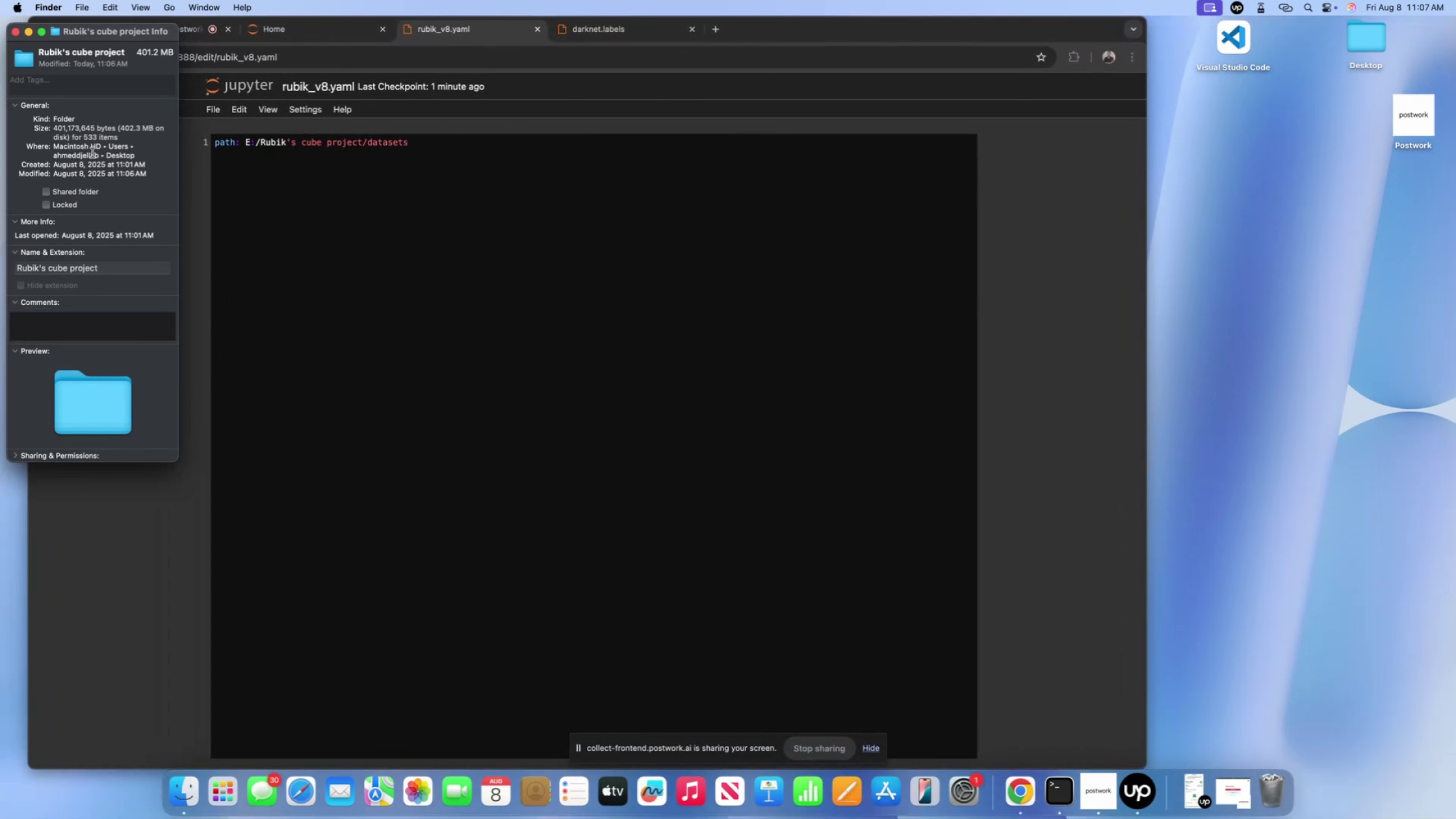 
left_click([95, 145])
 